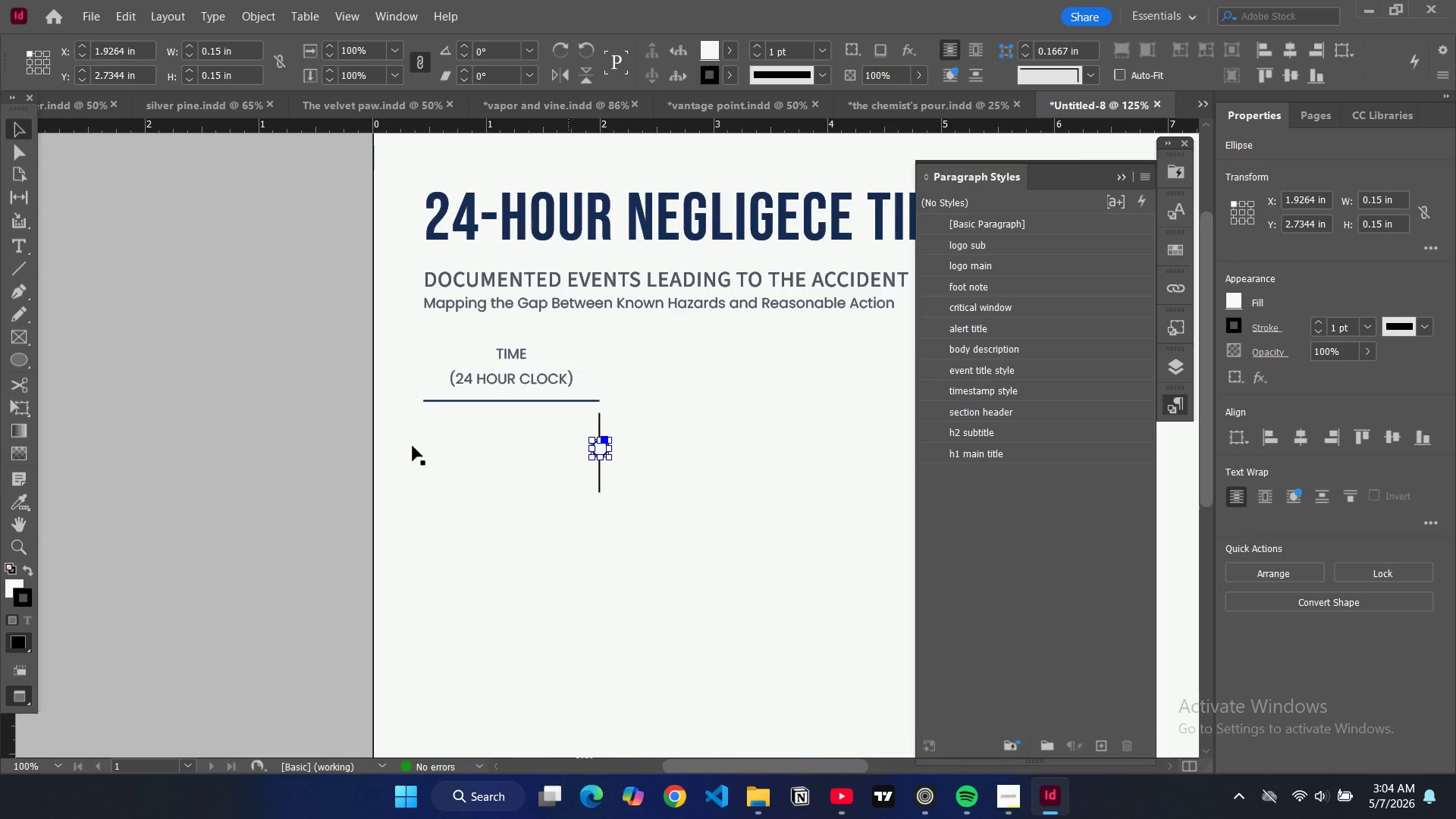 
left_click([321, 431])
 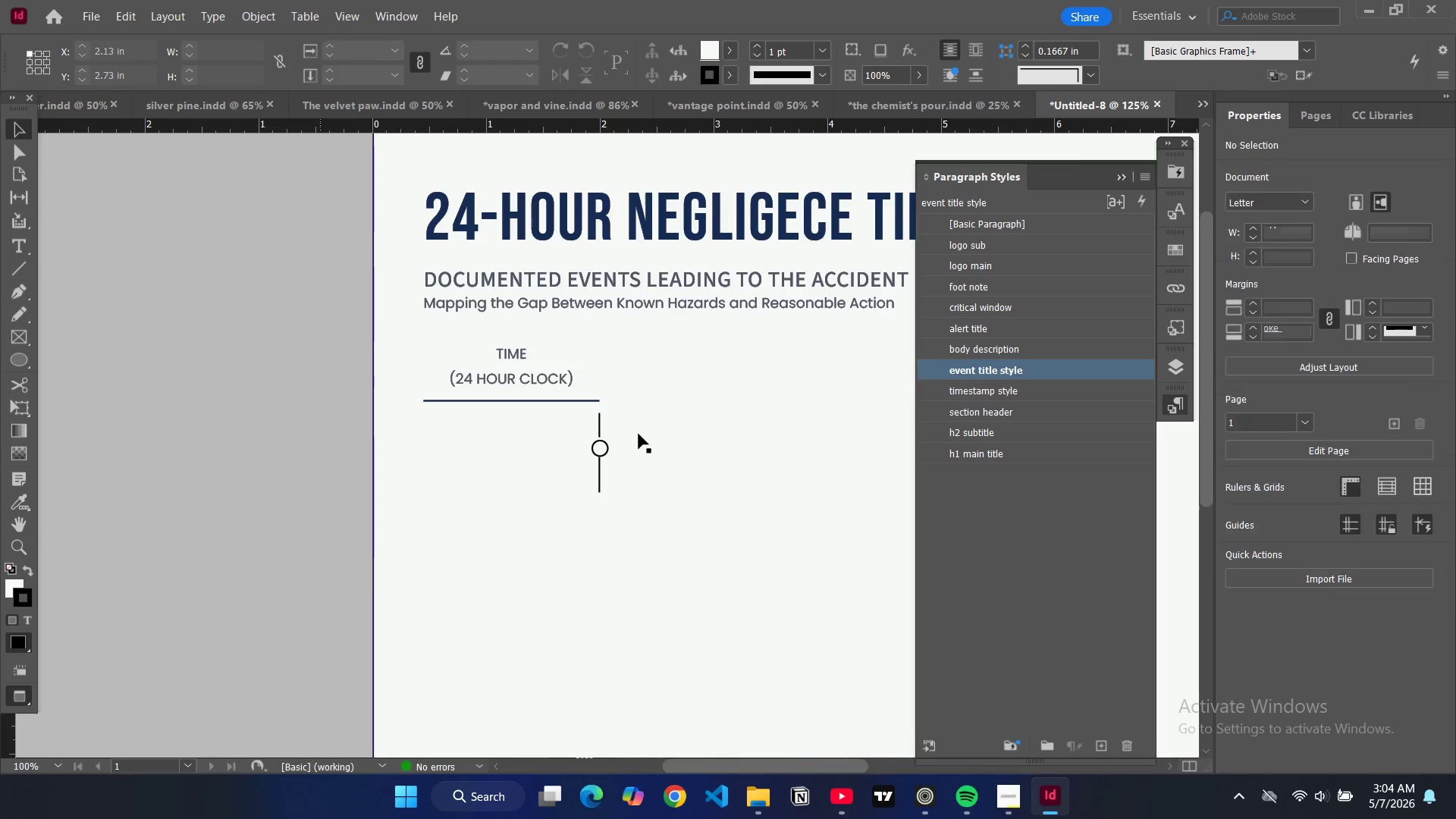 
type(ww)
 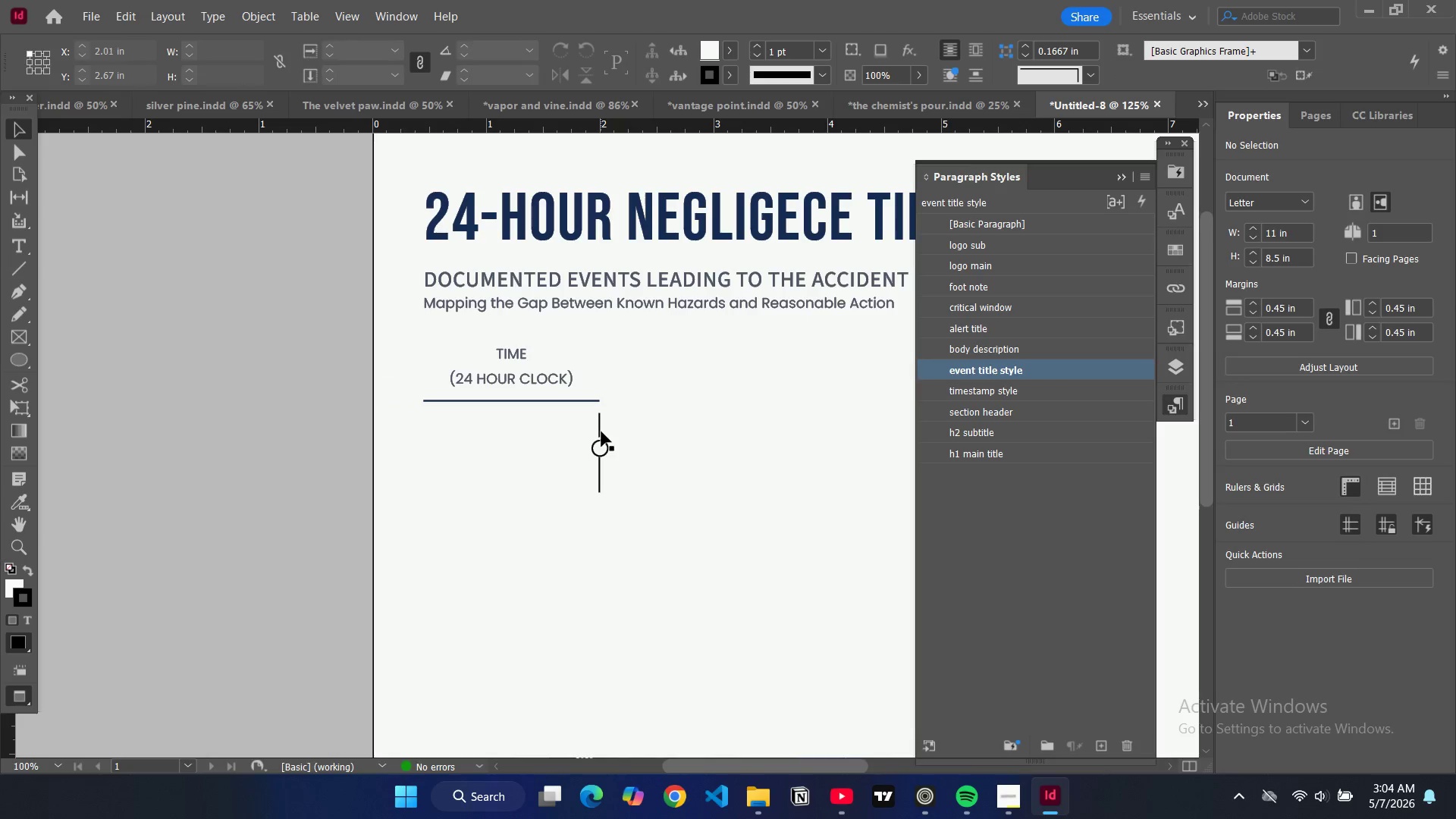 
left_click([601, 431])
 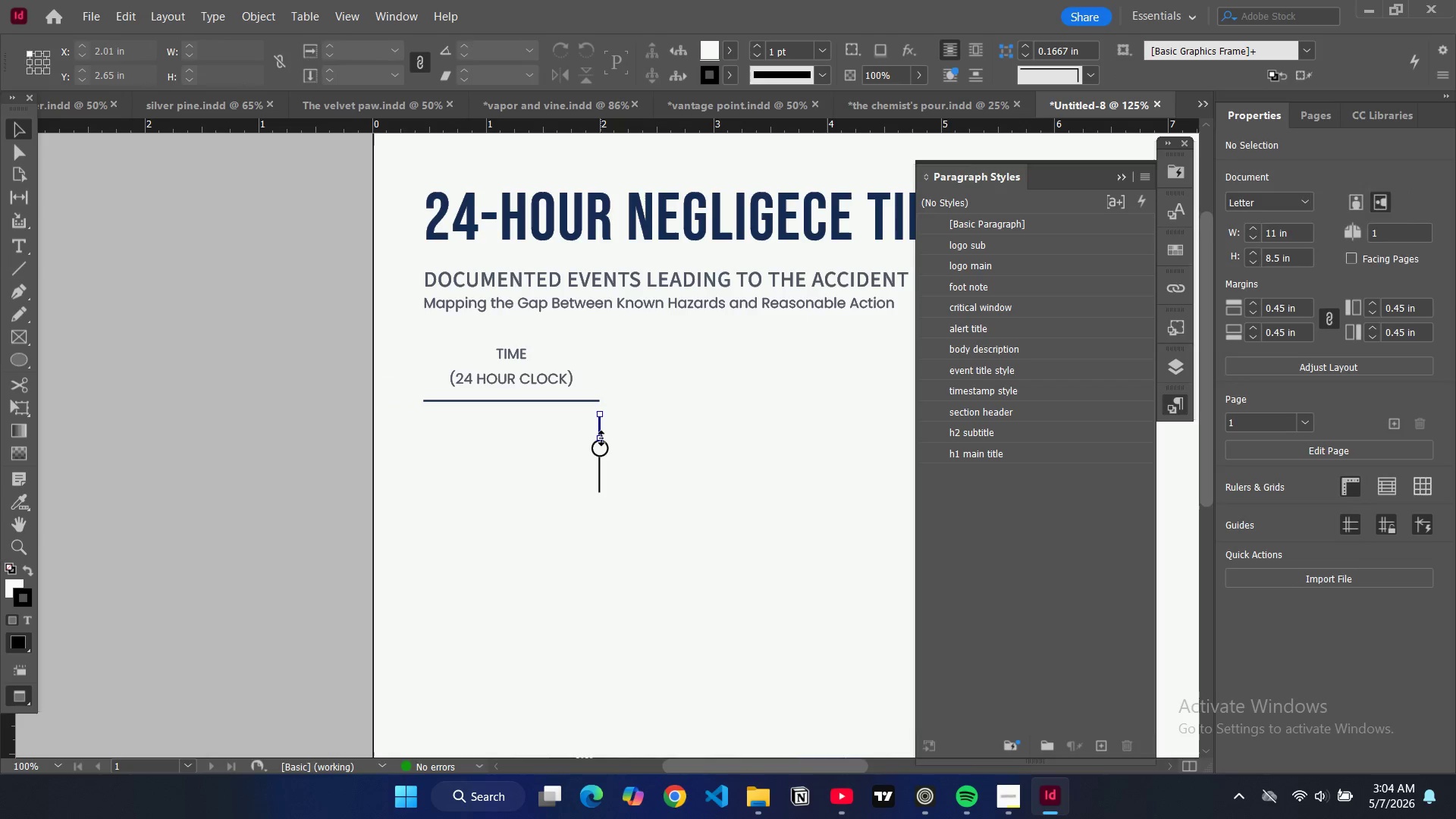 
left_click_drag(start_coordinate=[601, 438], to_coordinate=[607, 441])
 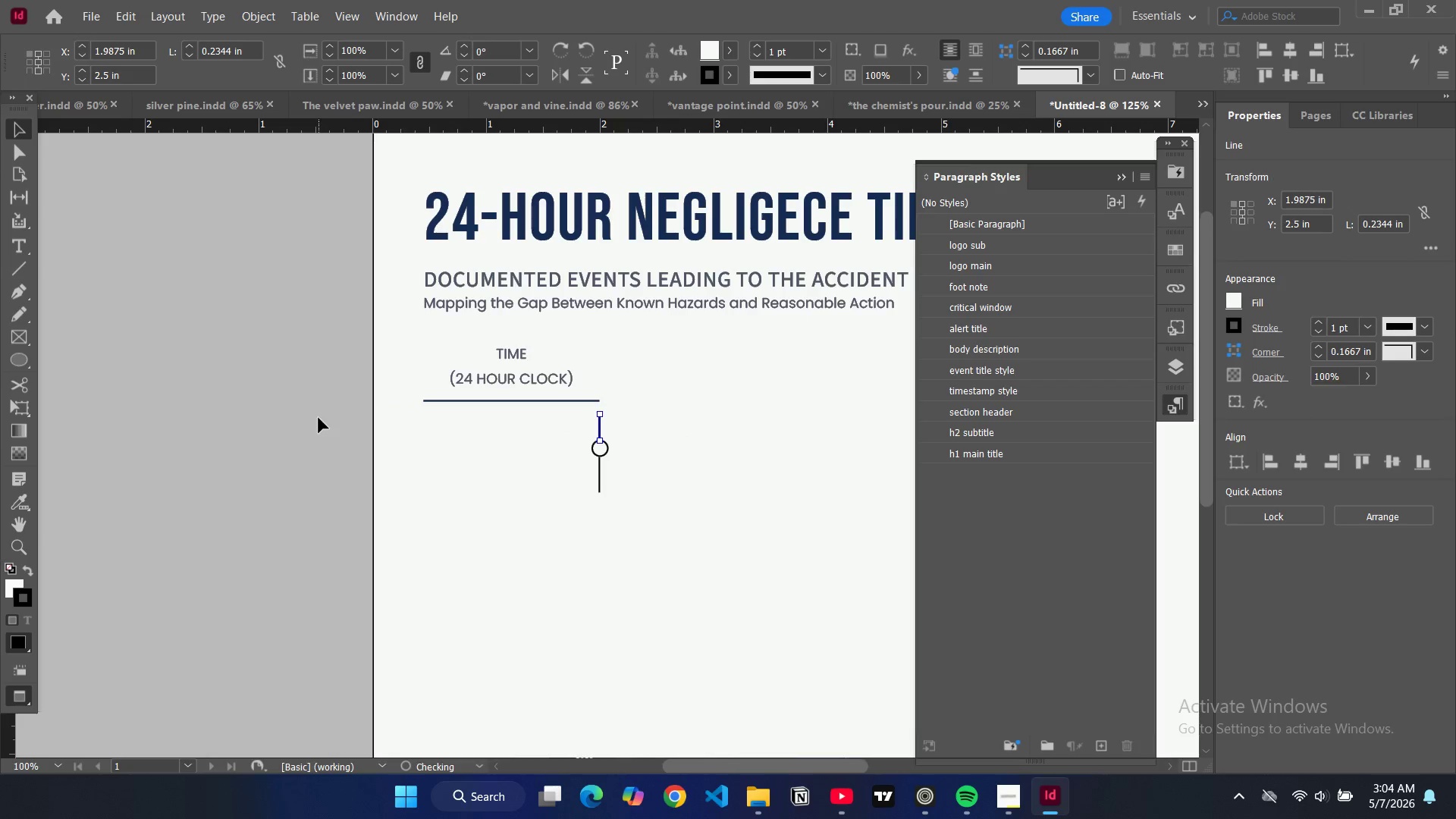 
left_click([318, 418])
 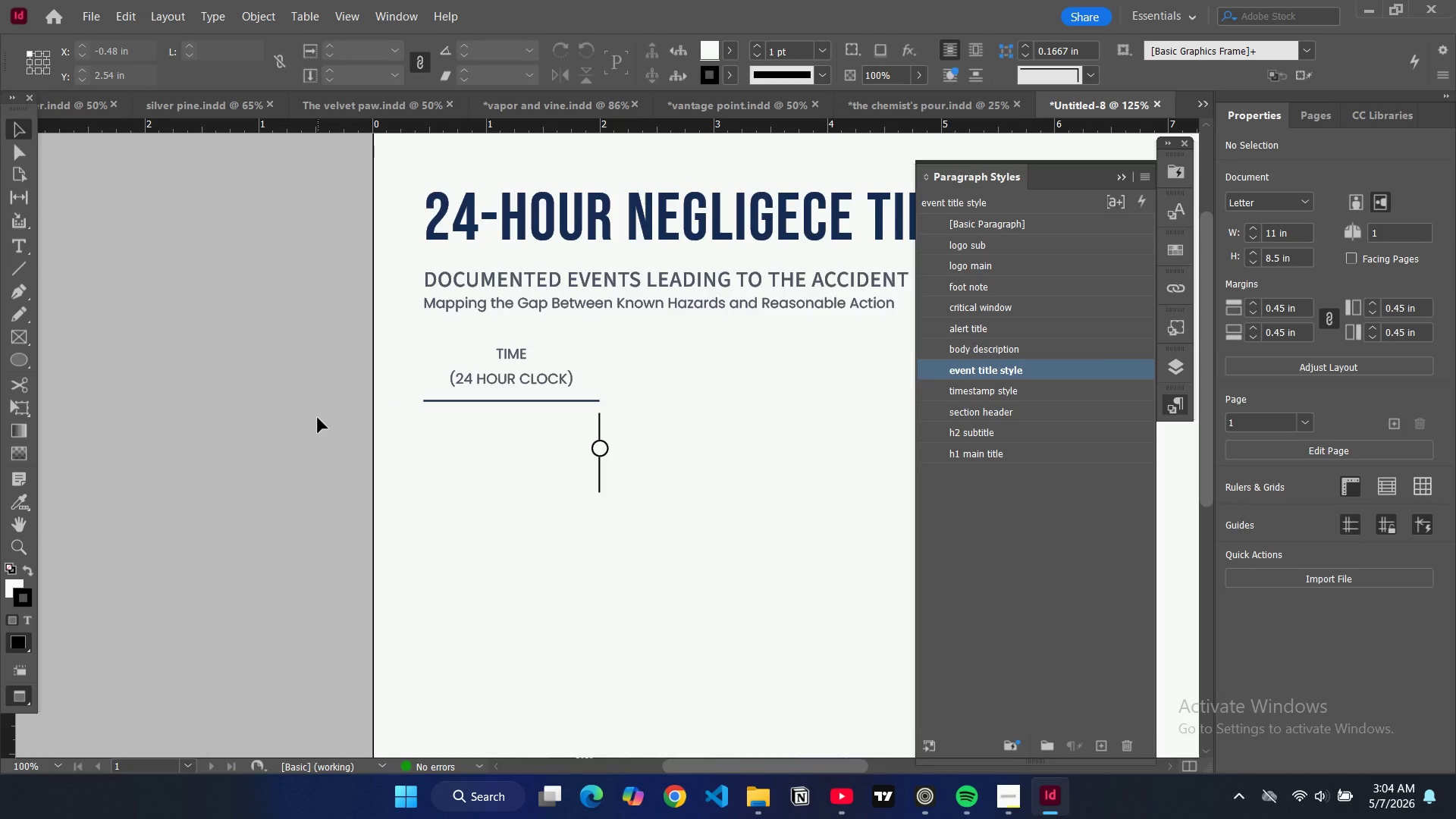 
key(W)
 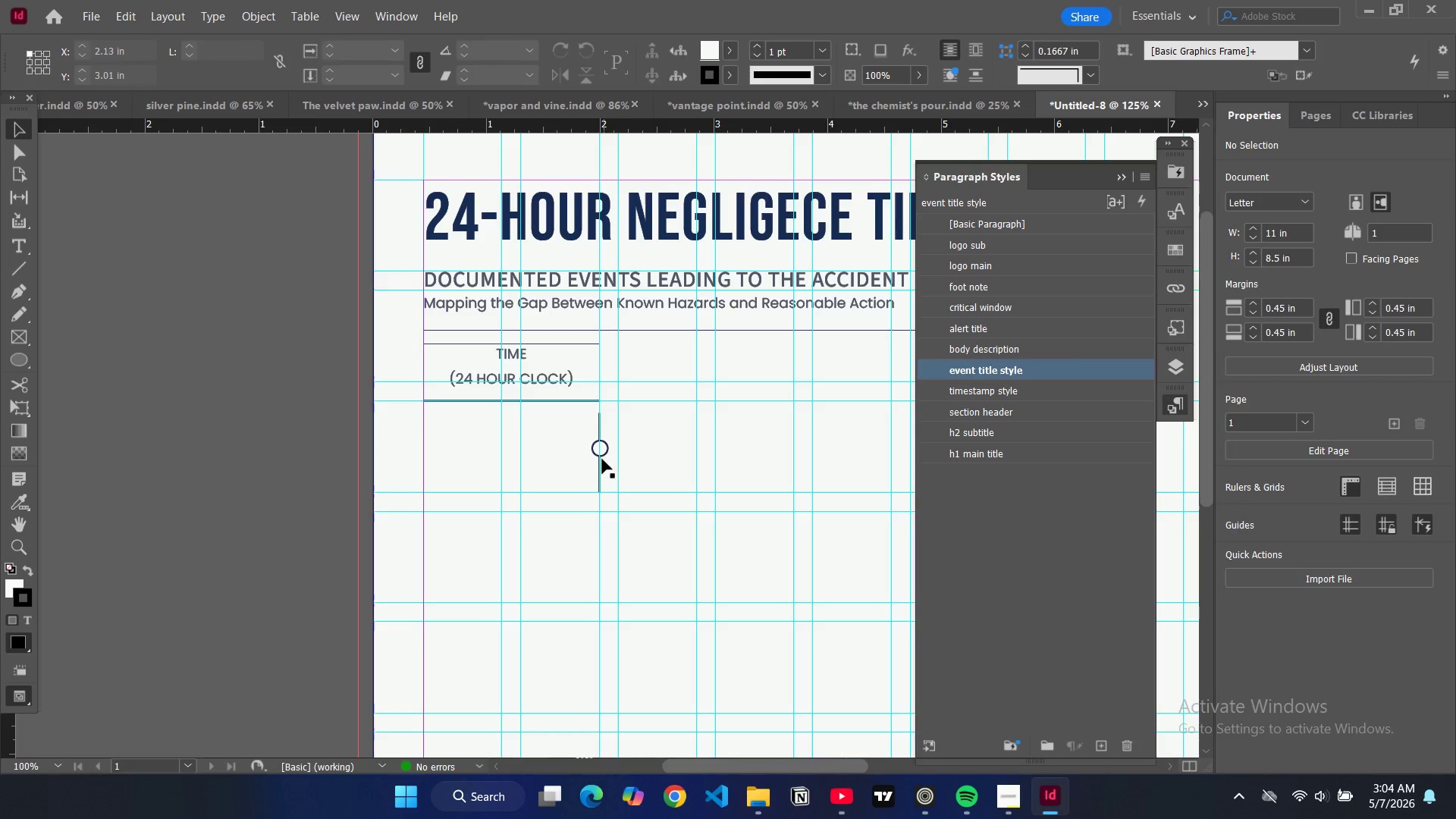 
key(W)
 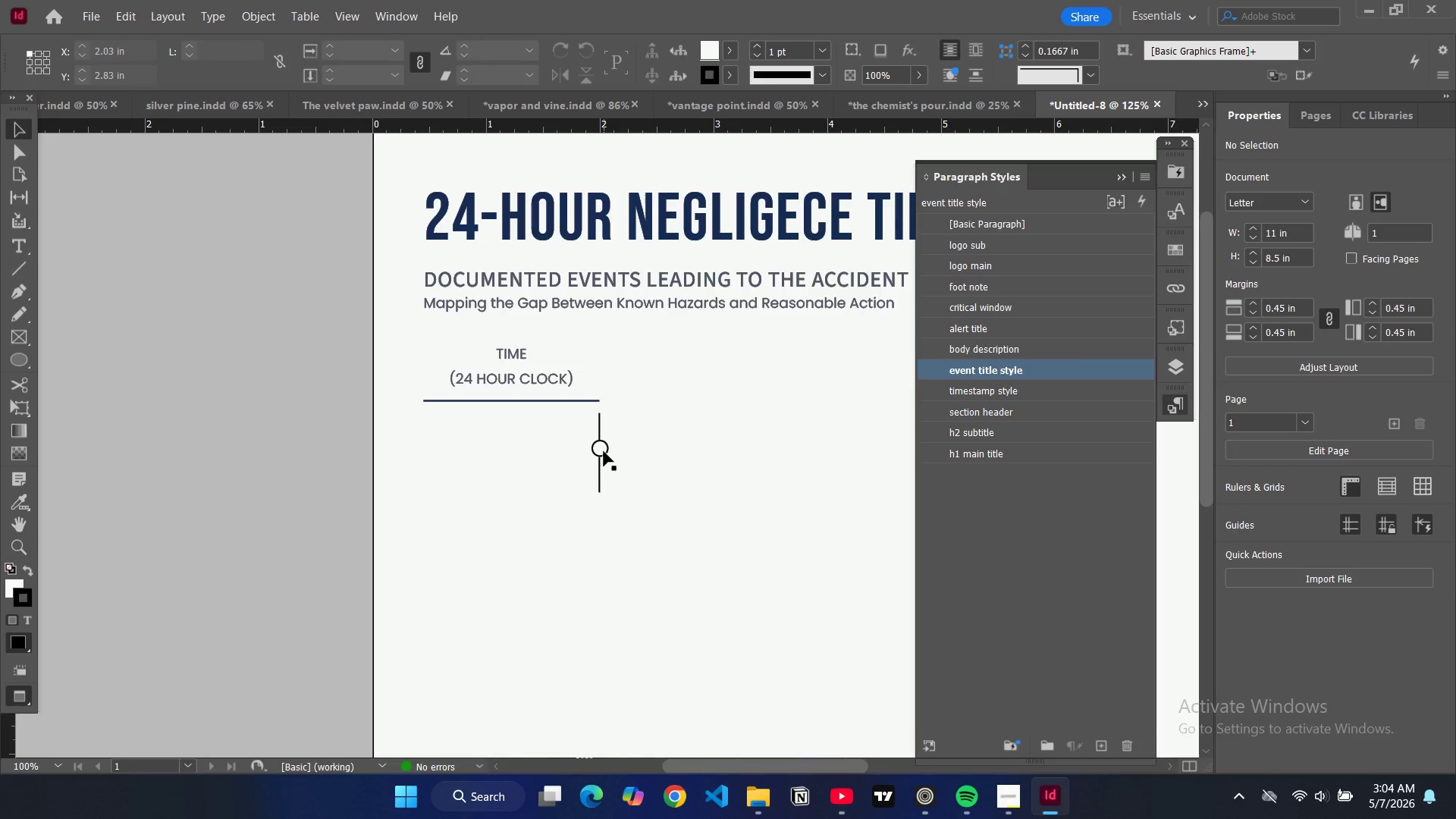 
left_click([604, 451])
 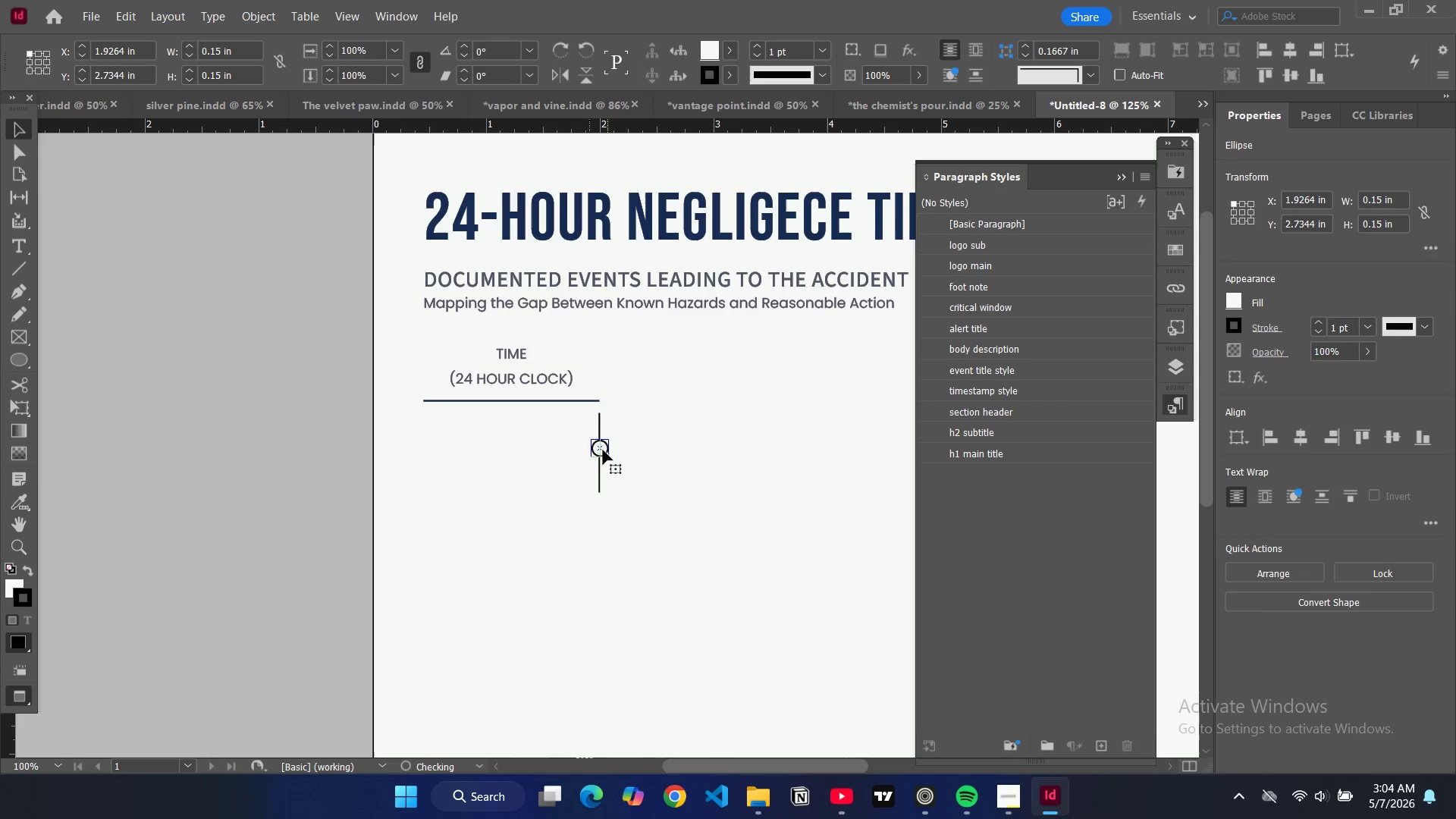 
key(W)
 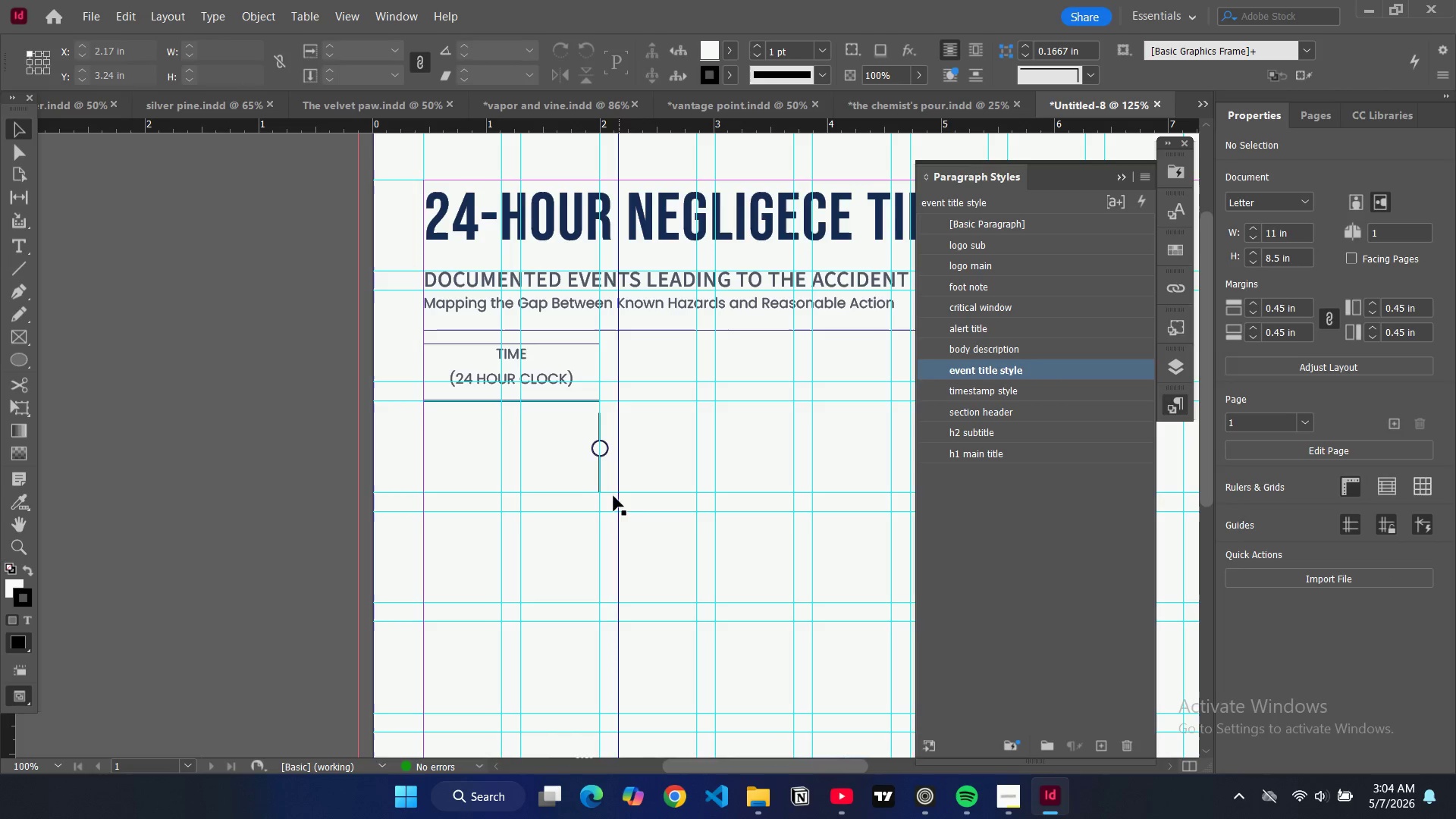 
key(W)
 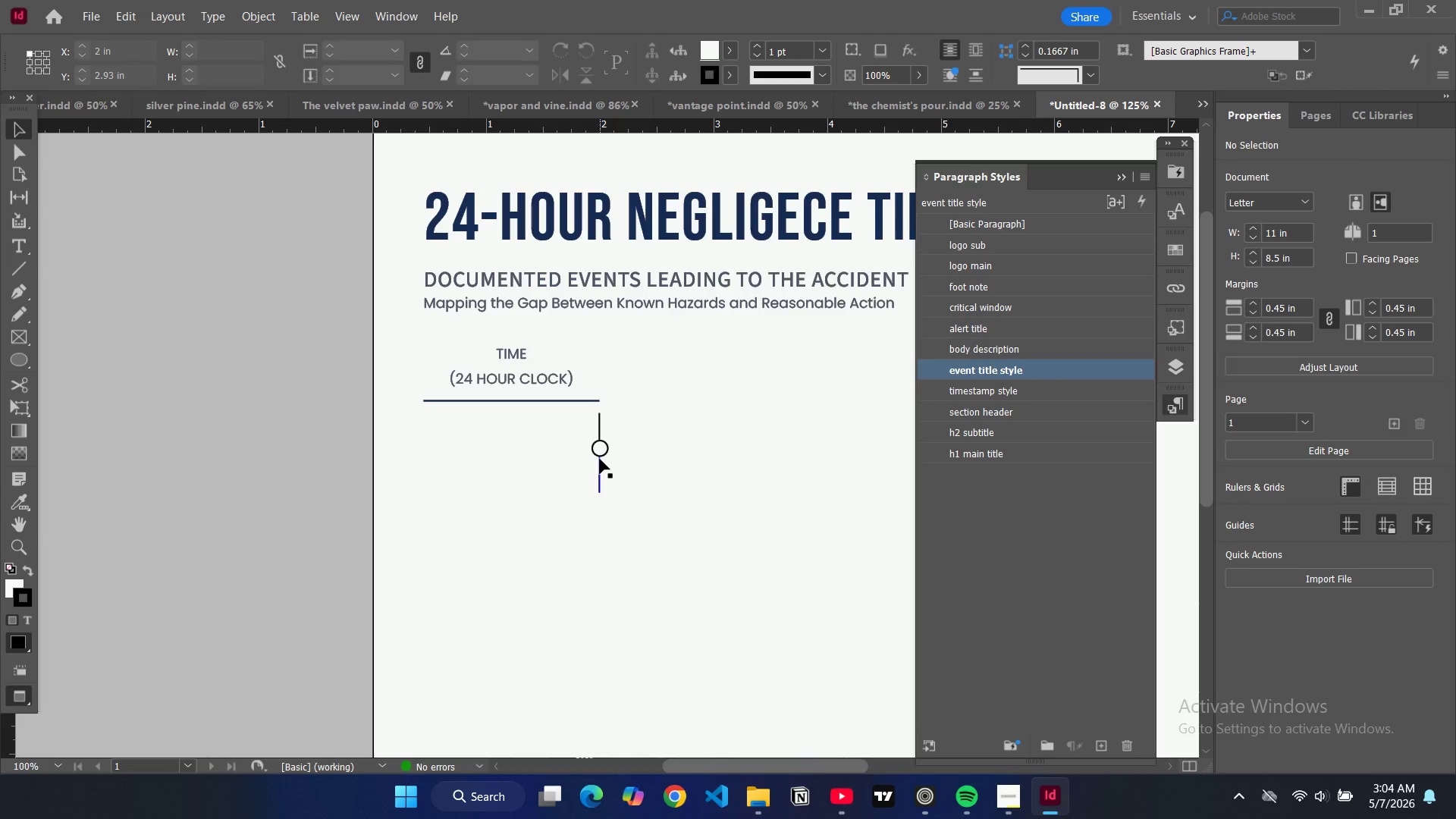 
left_click([599, 459])
 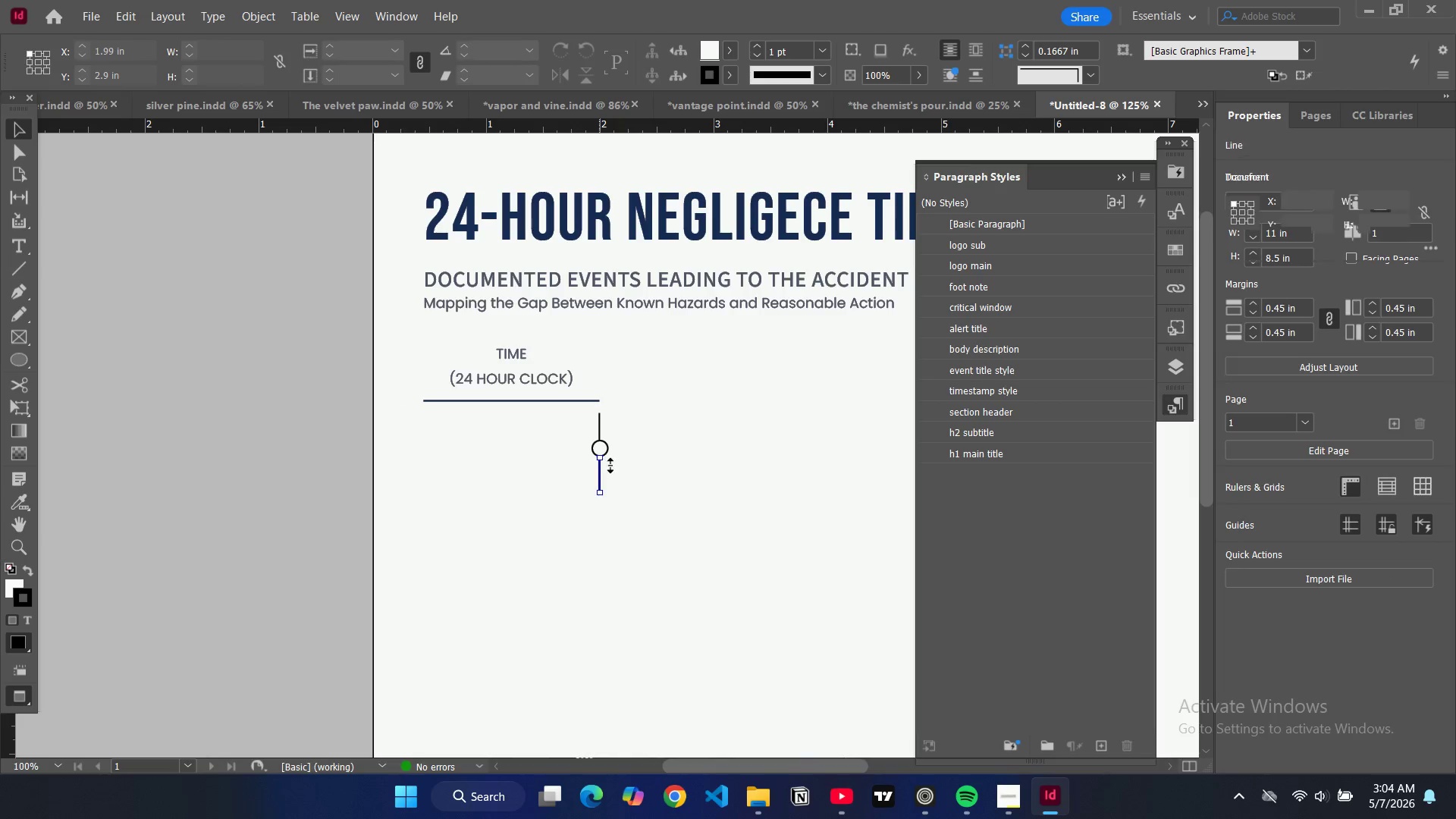 
hold_key(key=ShiftLeft, duration=1.53)
 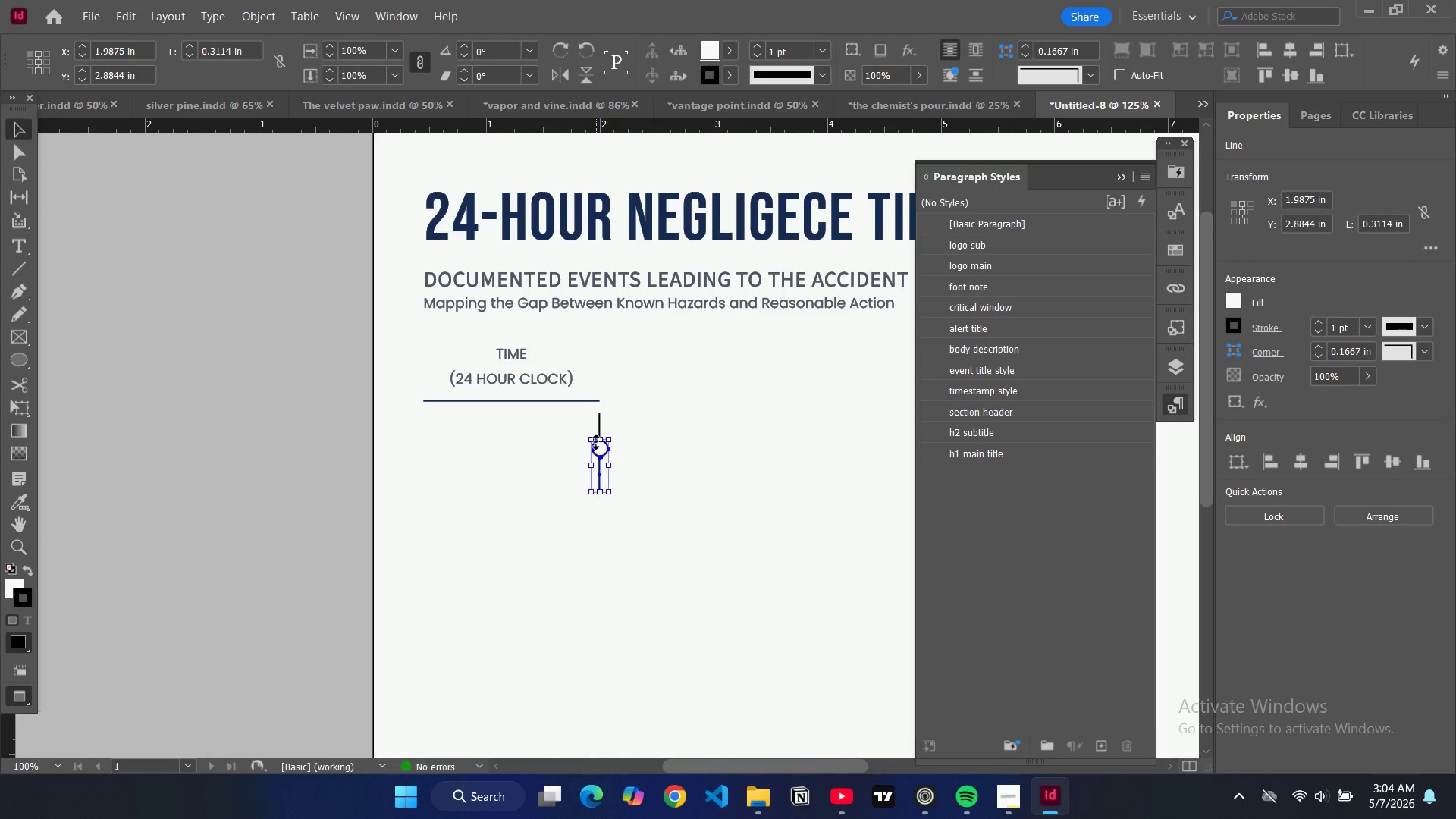 
hold_key(key=ShiftLeft, duration=1.5)
left_click([596, 442])
 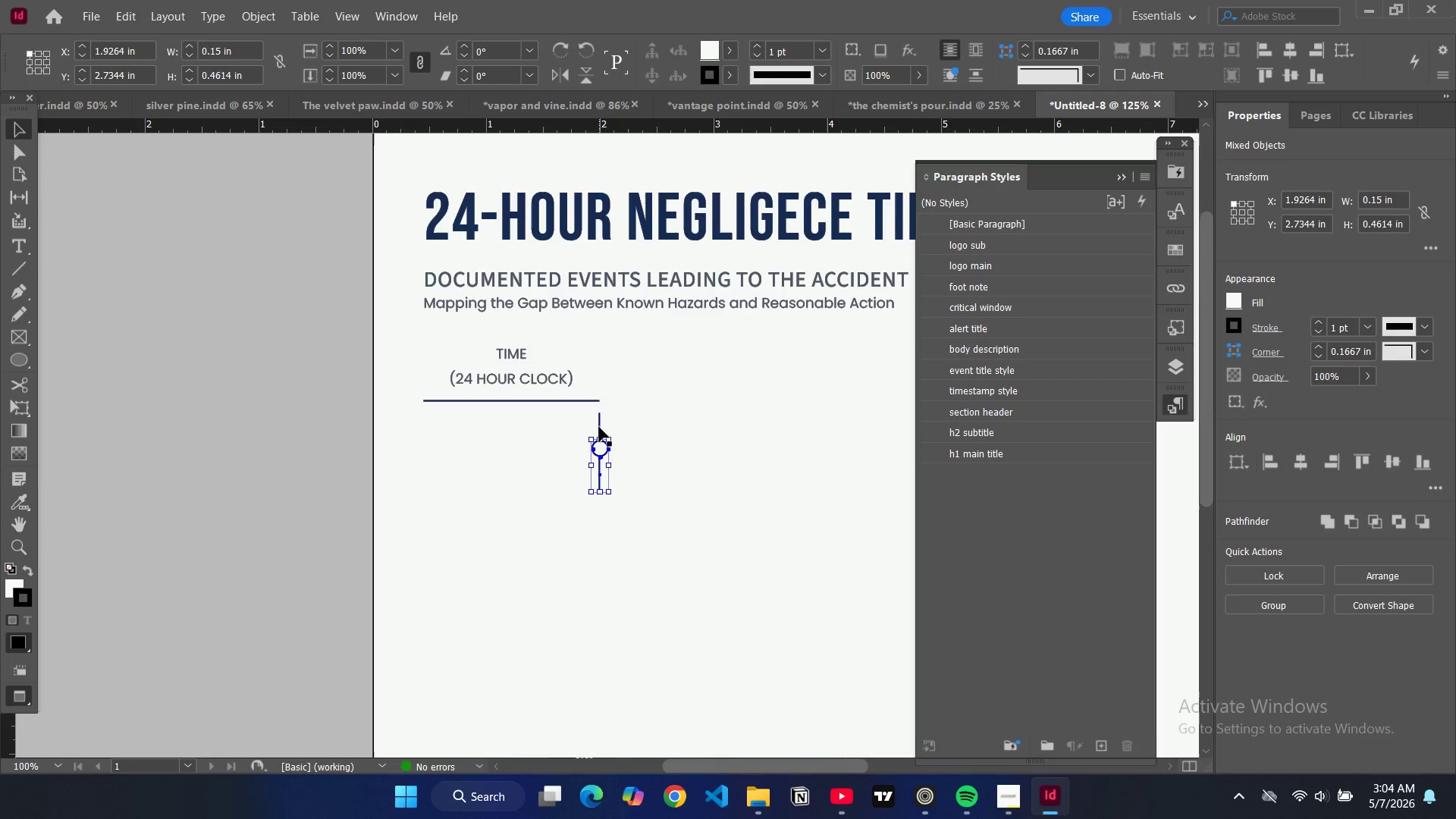 
hold_key(key=ShiftLeft, duration=1.3)
left_click([599, 427])
 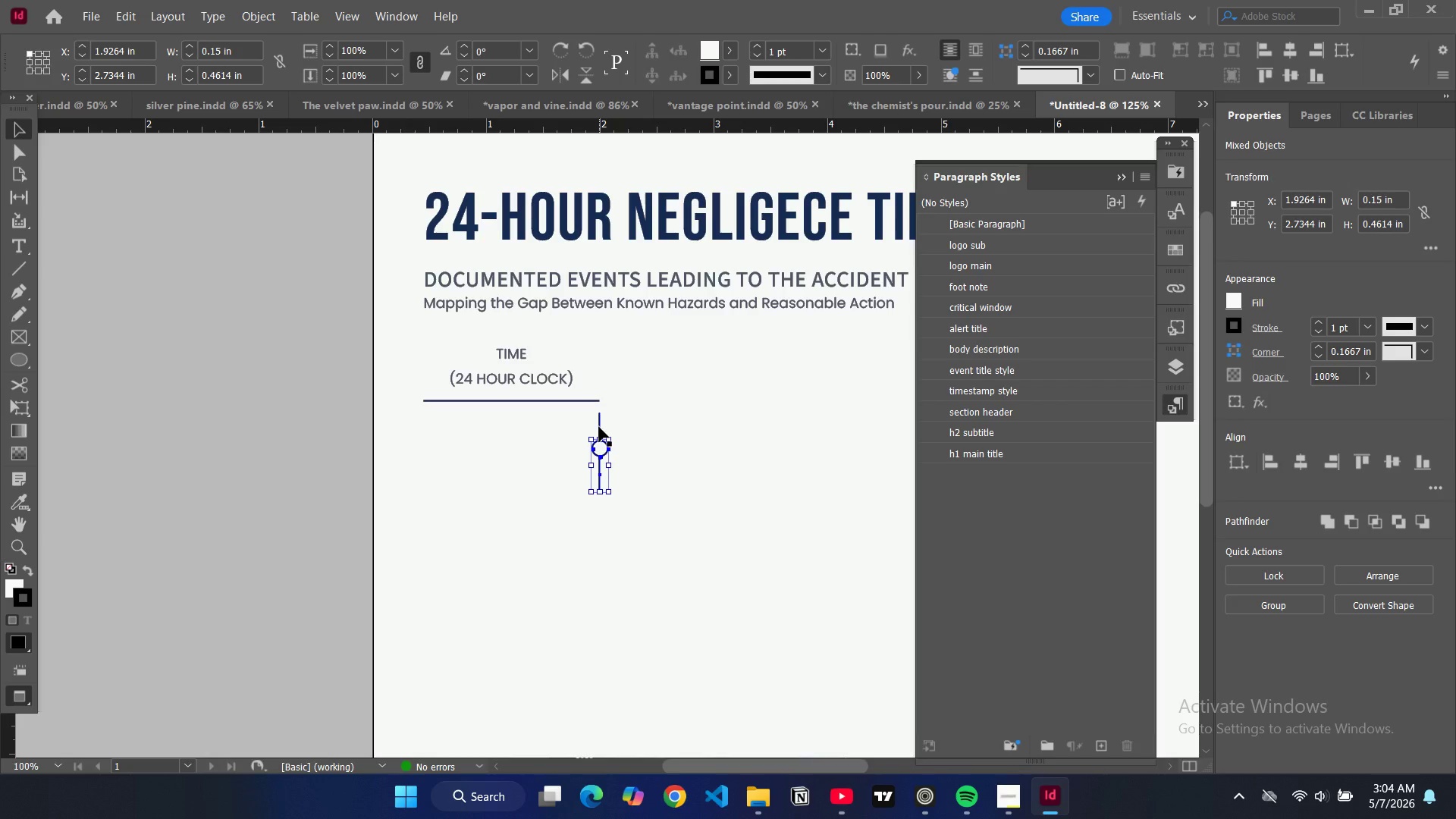 
key(Control+C)
 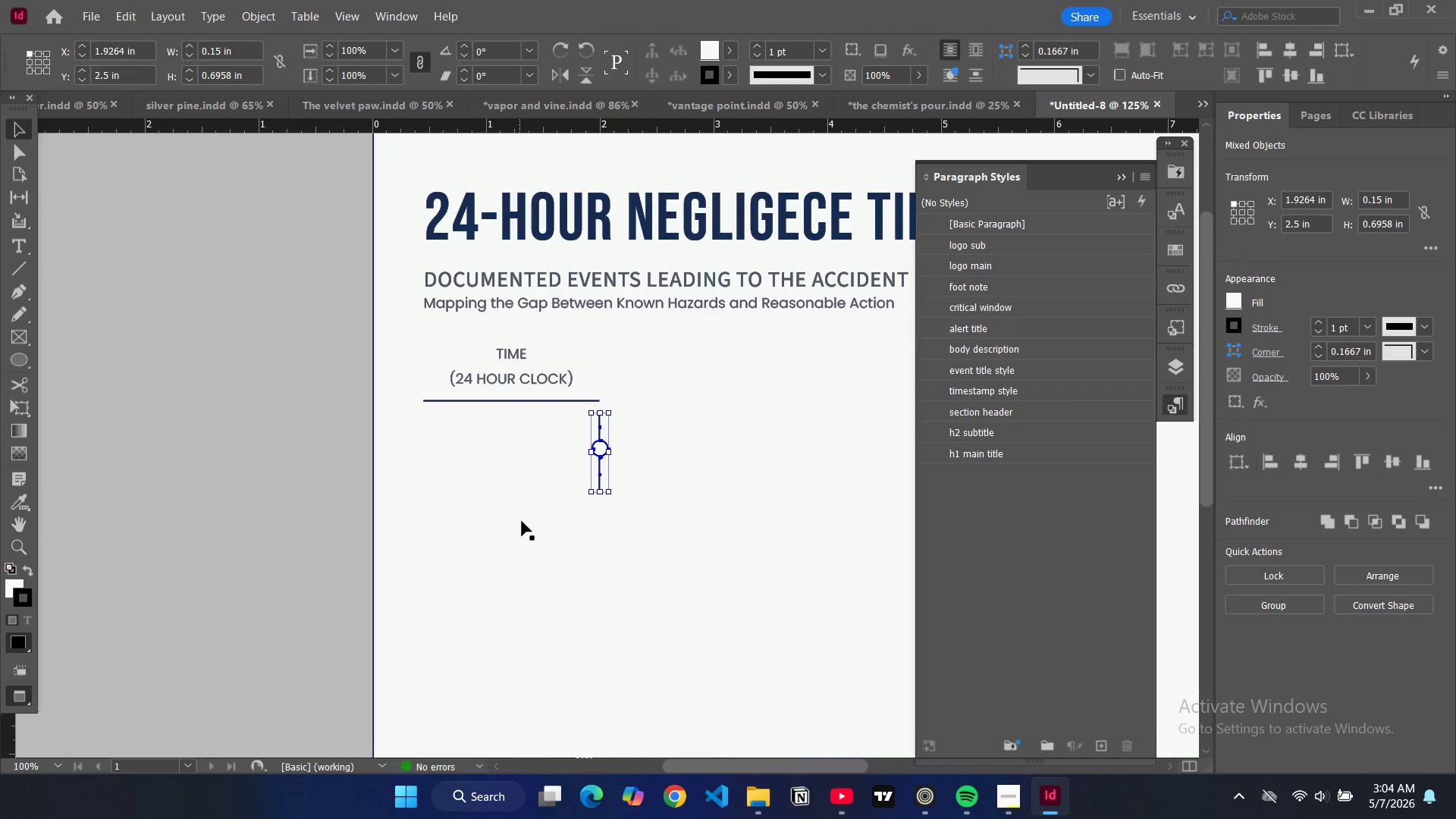 
key(Control+V)
 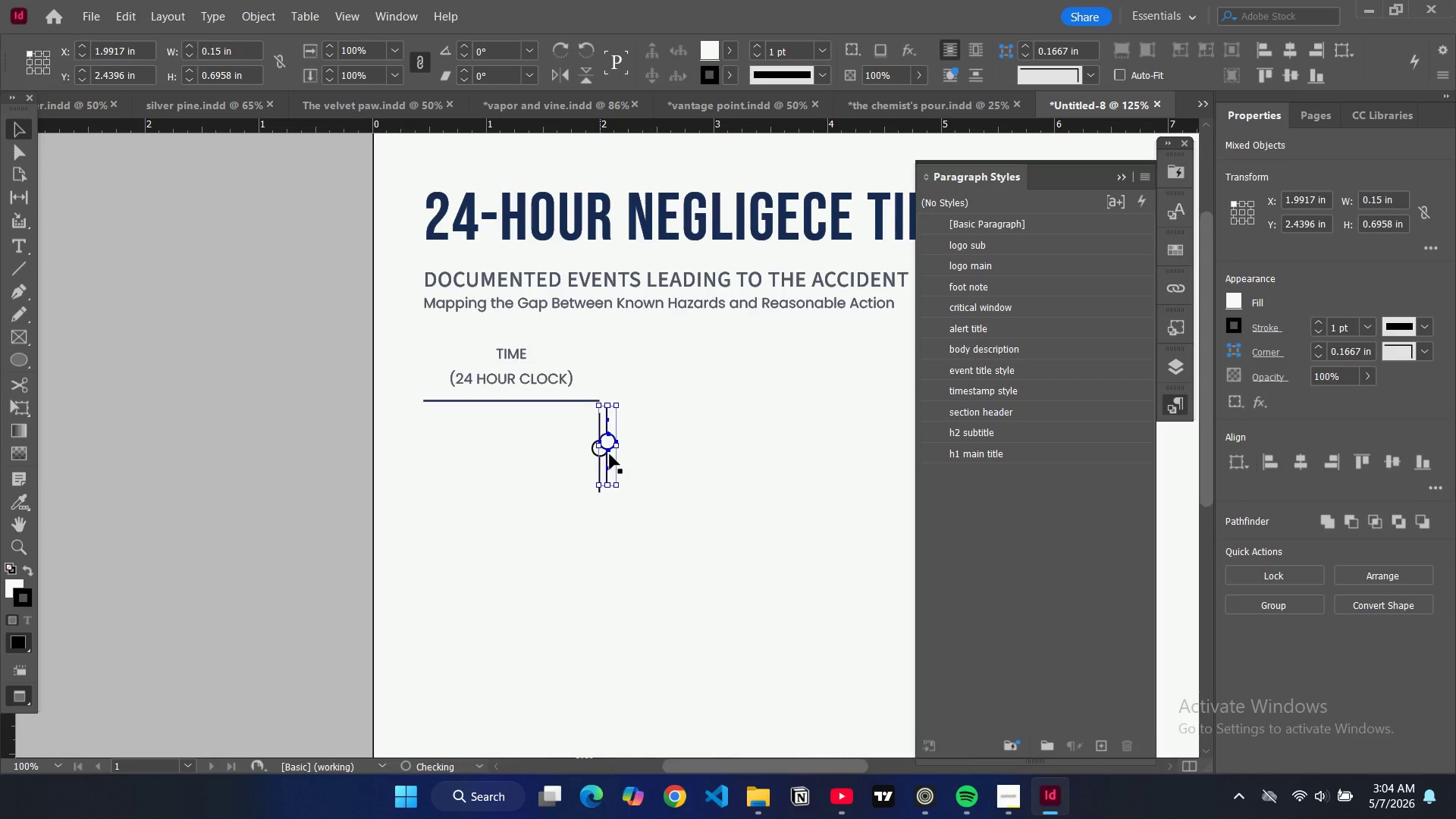 
left_click_drag(start_coordinate=[610, 454], to_coordinate=[603, 539])
 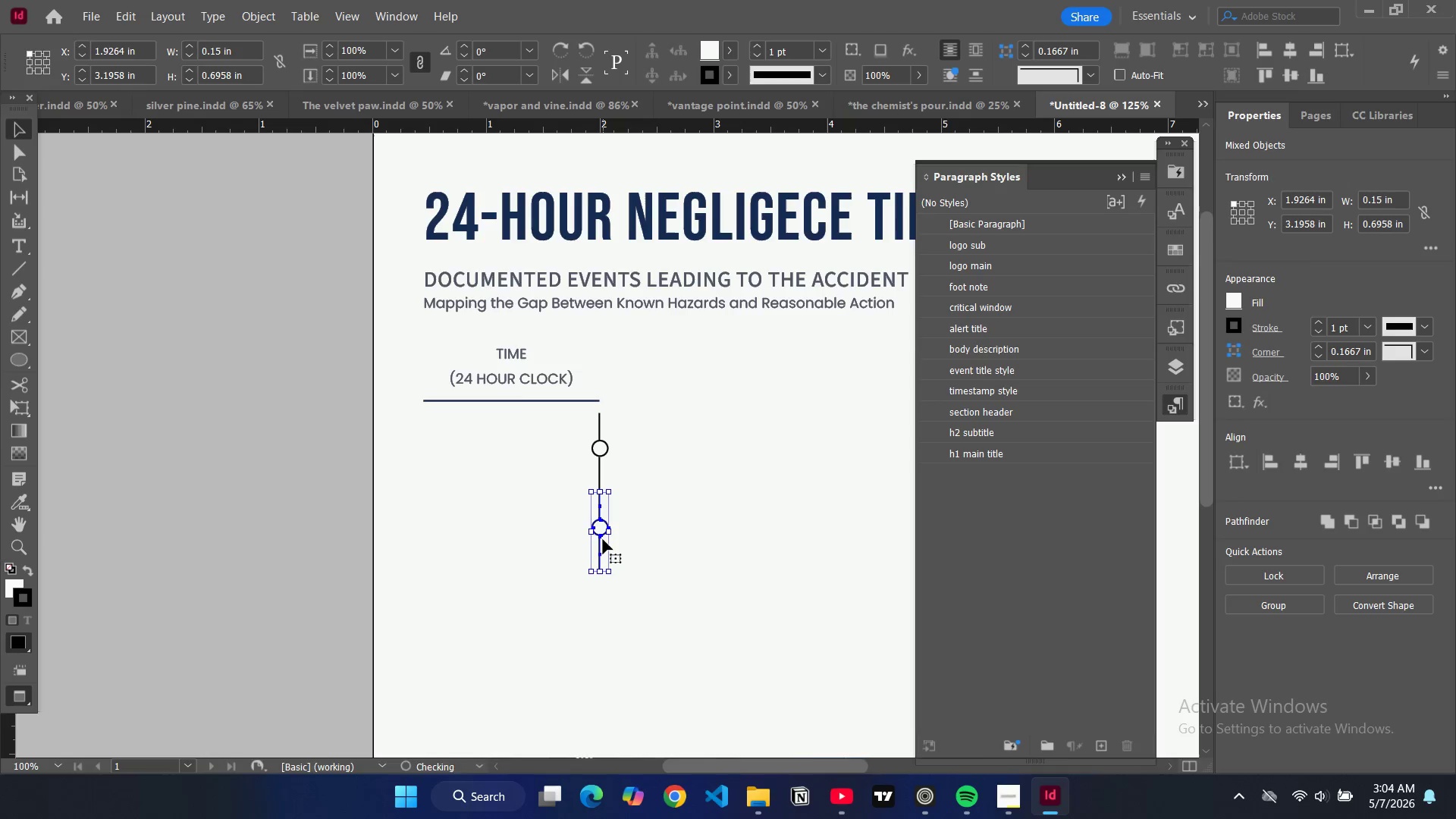 
key(W)
 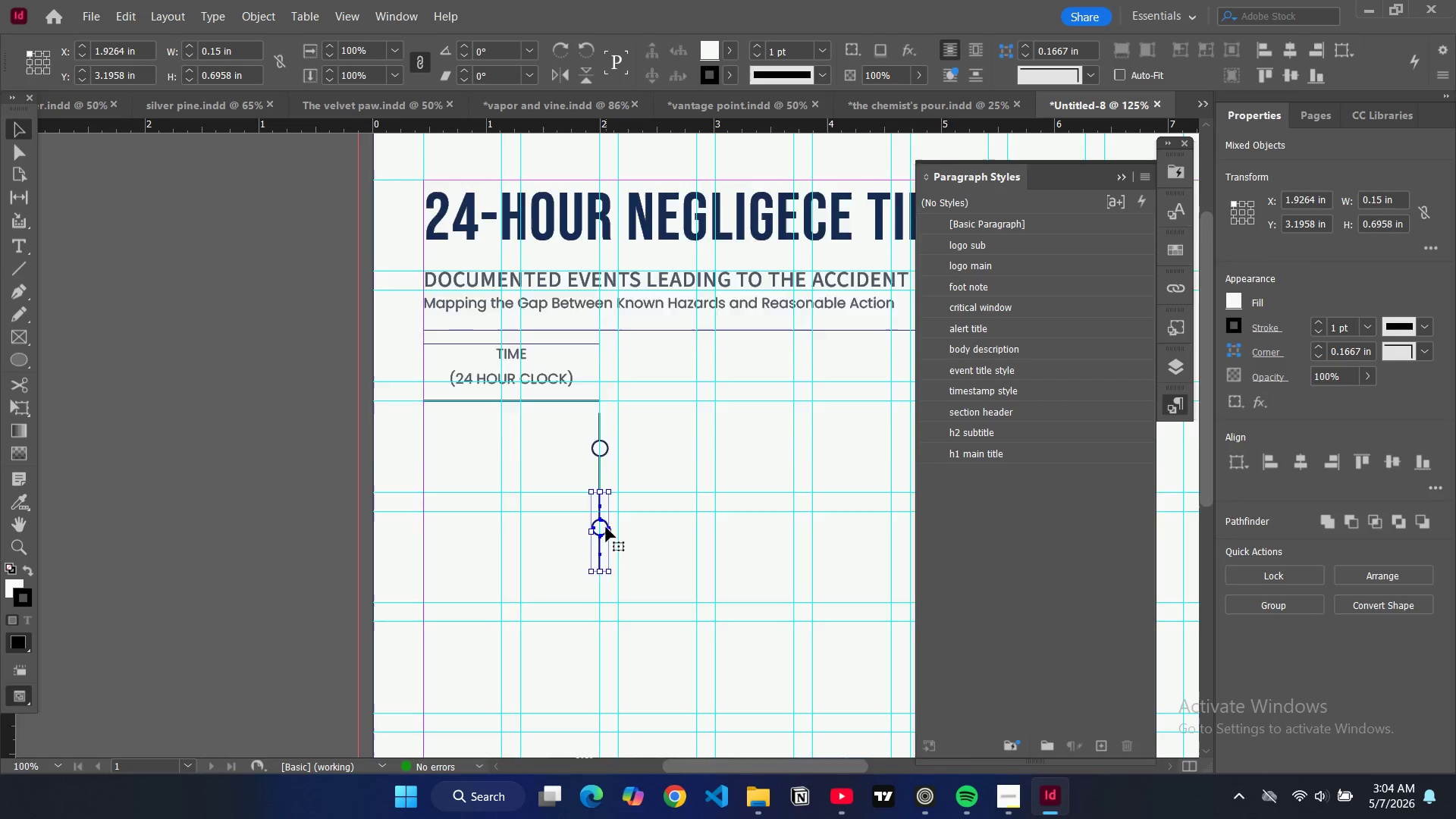 
scroll: coordinate [606, 527], scroll_direction: down, amount: 3.0
 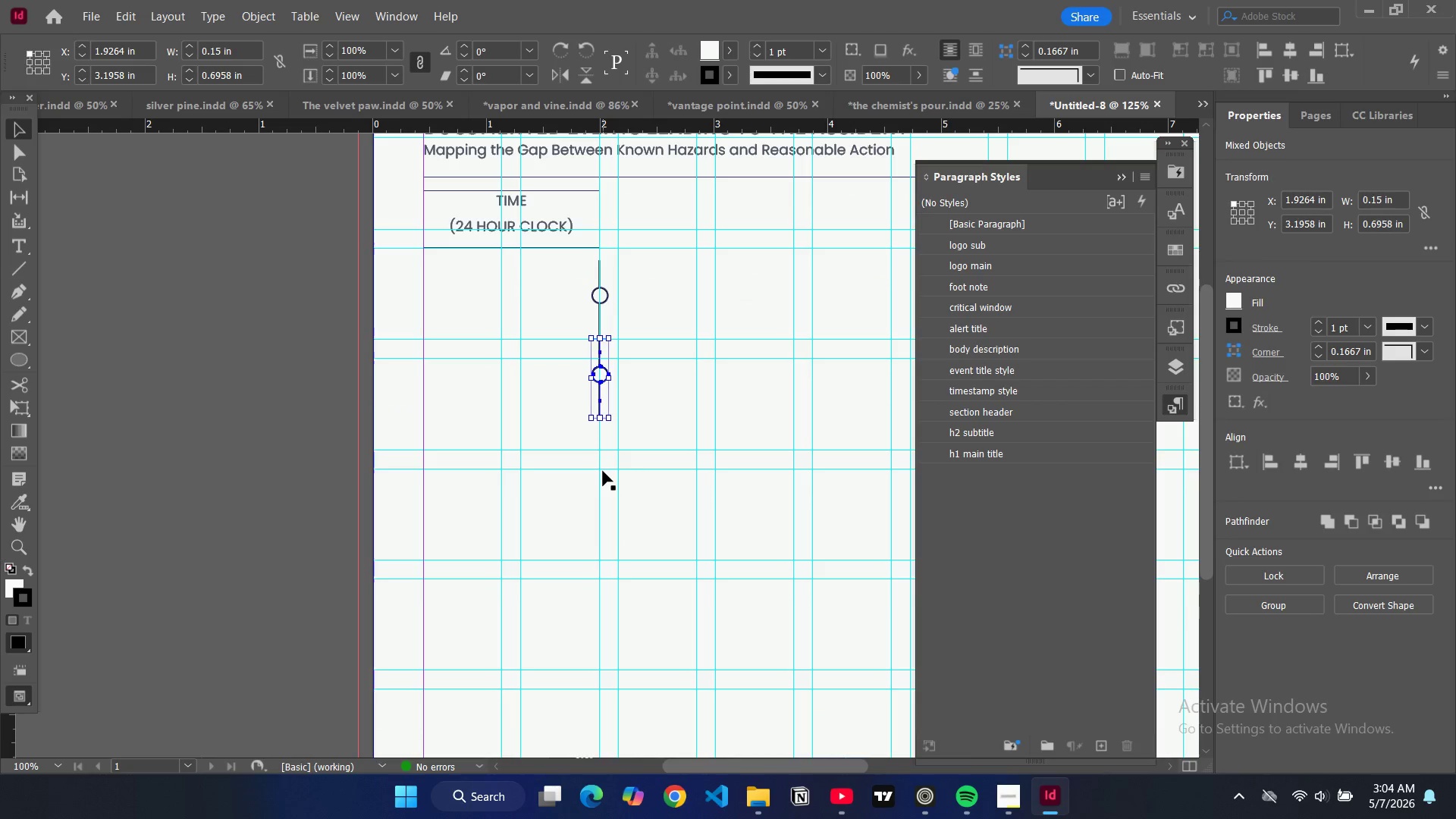 
key(Control+V)
 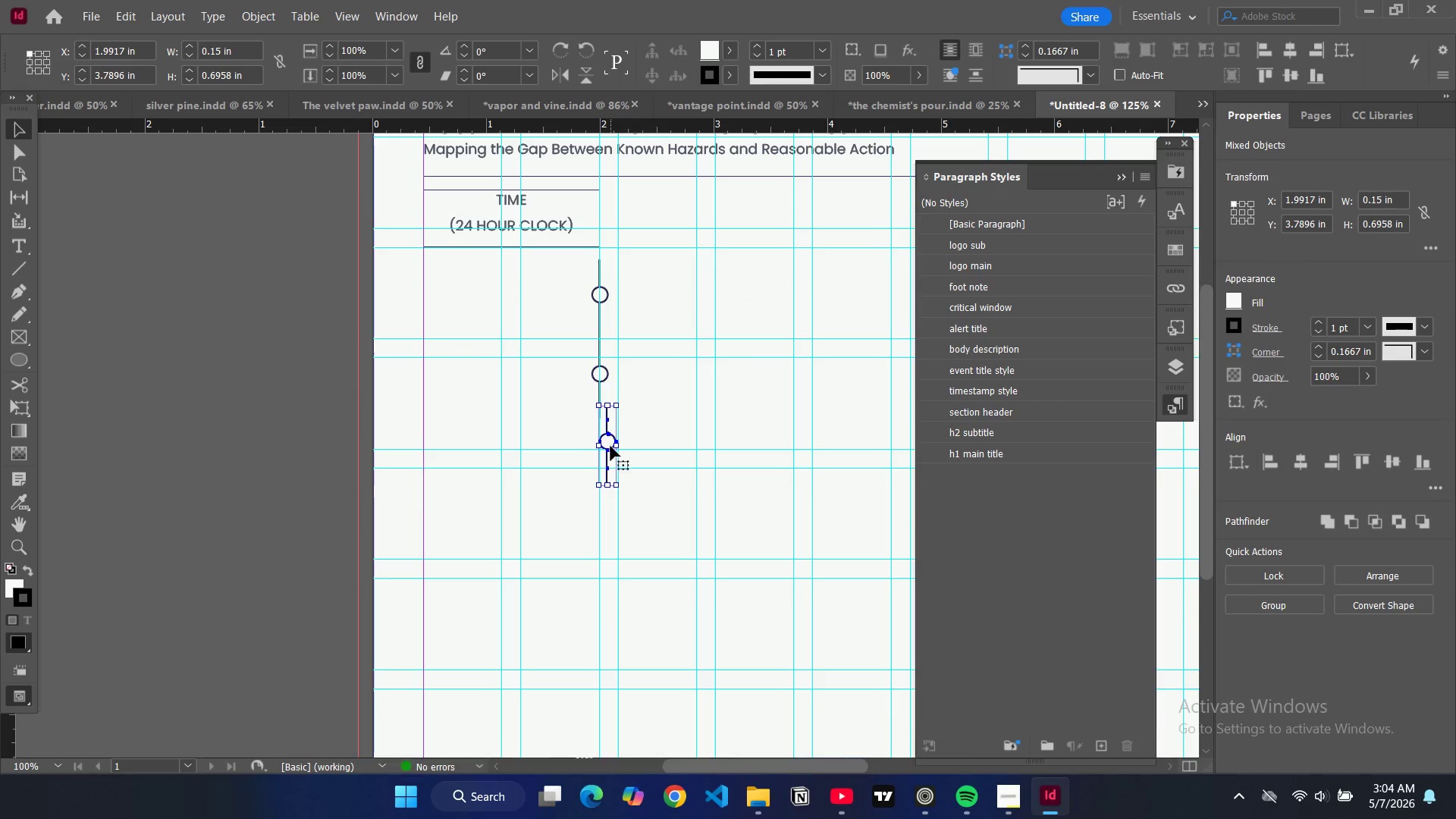 
left_click_drag(start_coordinate=[606, 458], to_coordinate=[600, 472])
 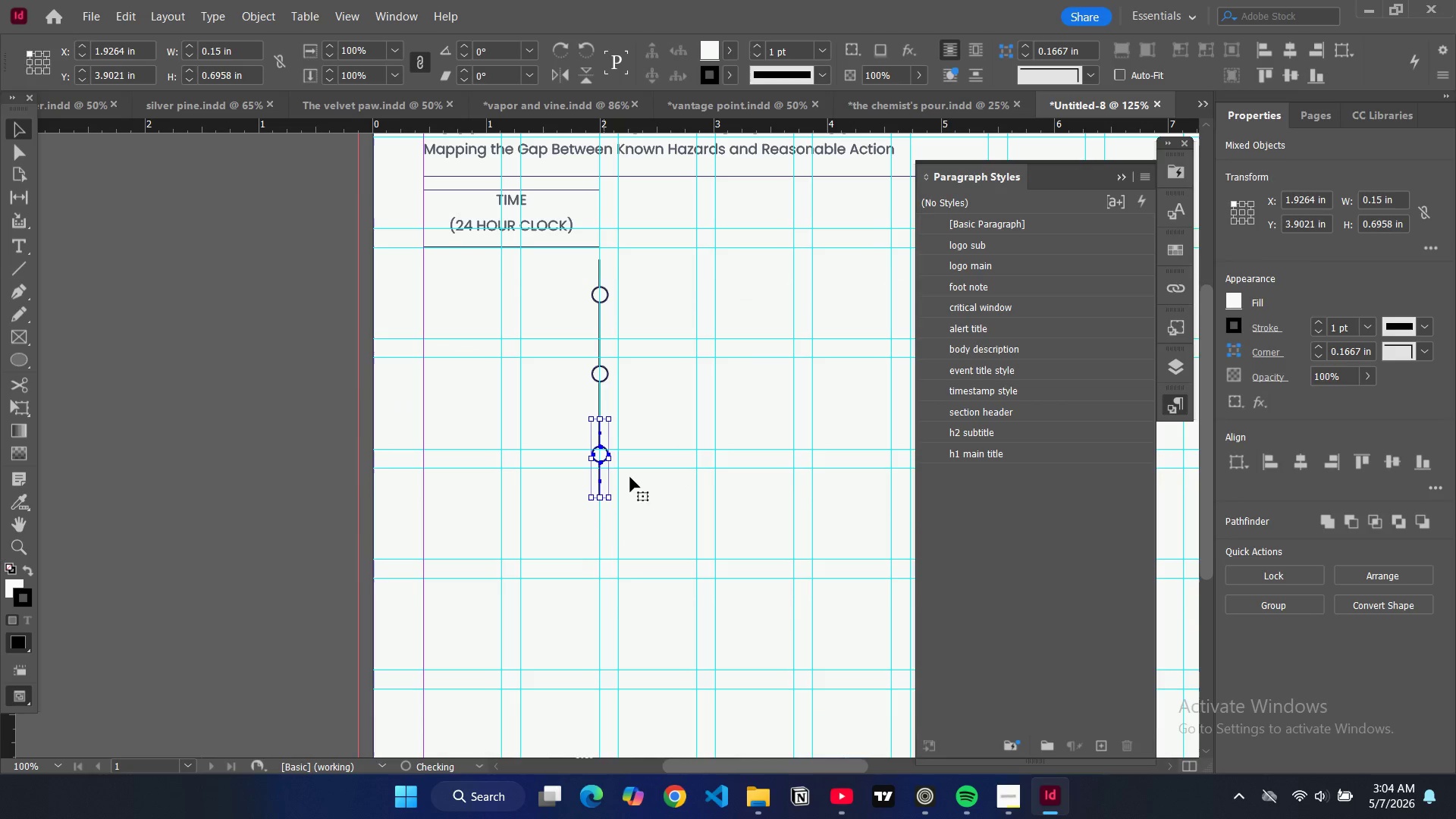 
key(Control+V)
 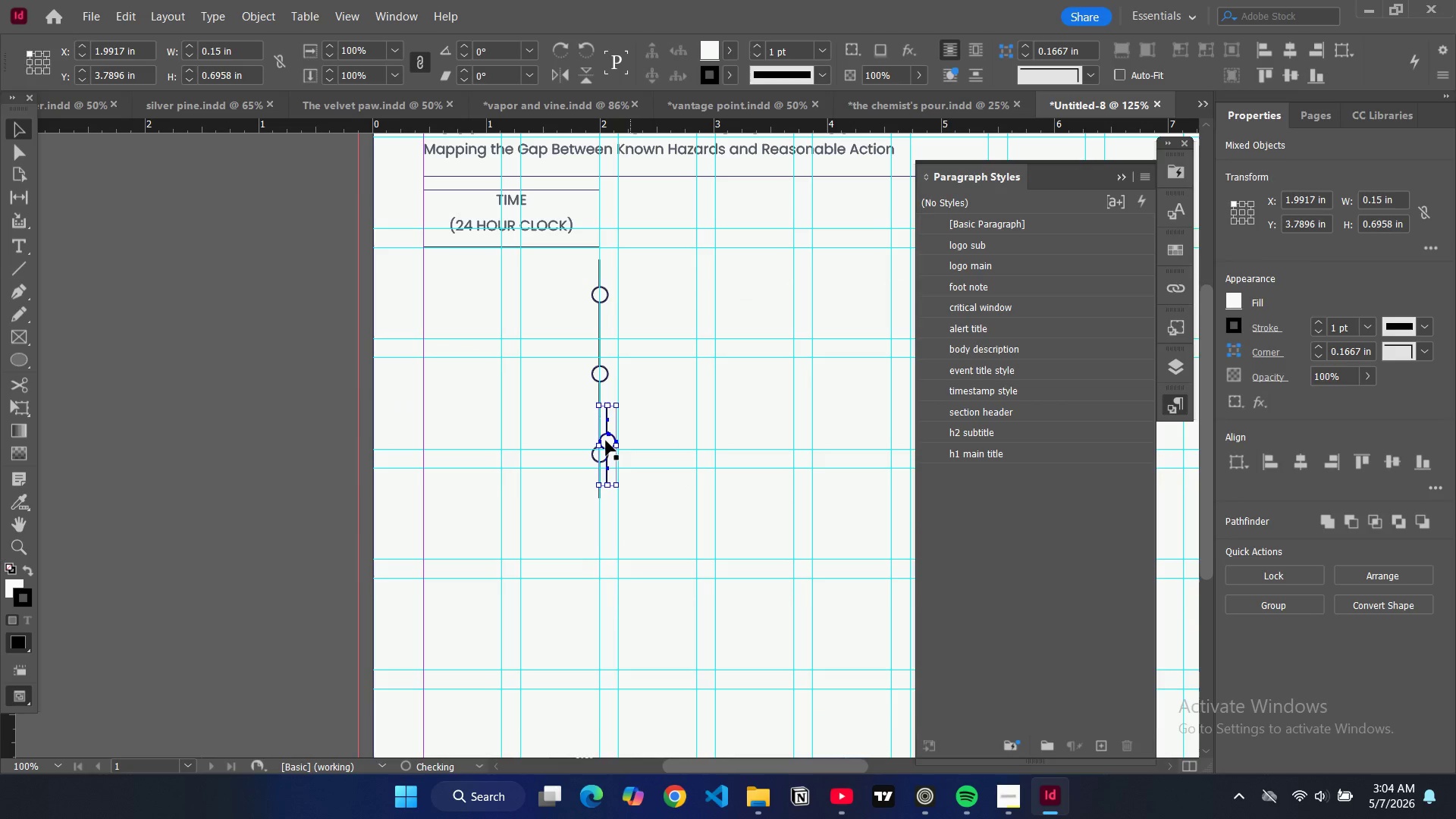 
left_click_drag(start_coordinate=[606, 441], to_coordinate=[600, 532])
 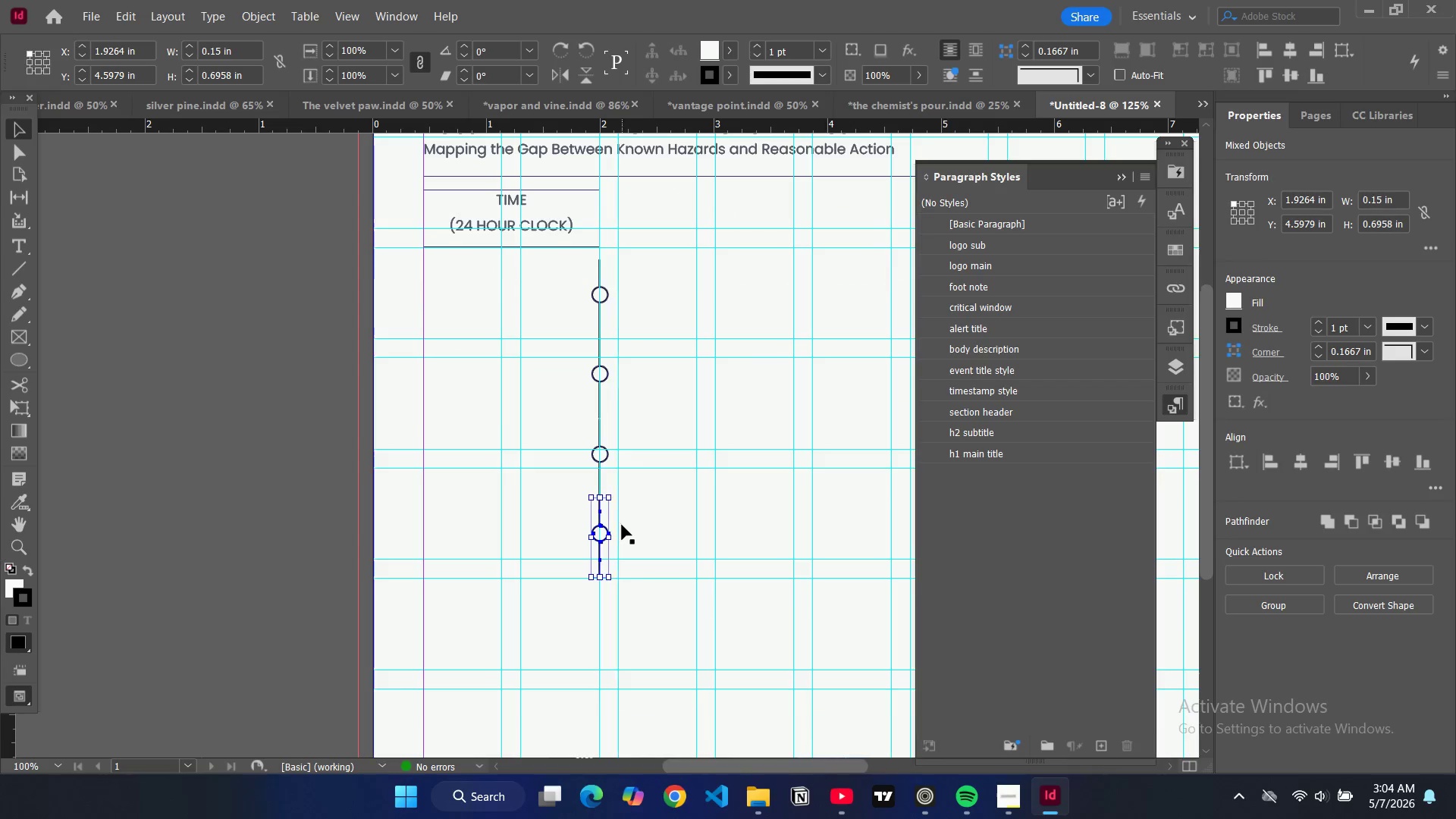 
key(Control+V)
 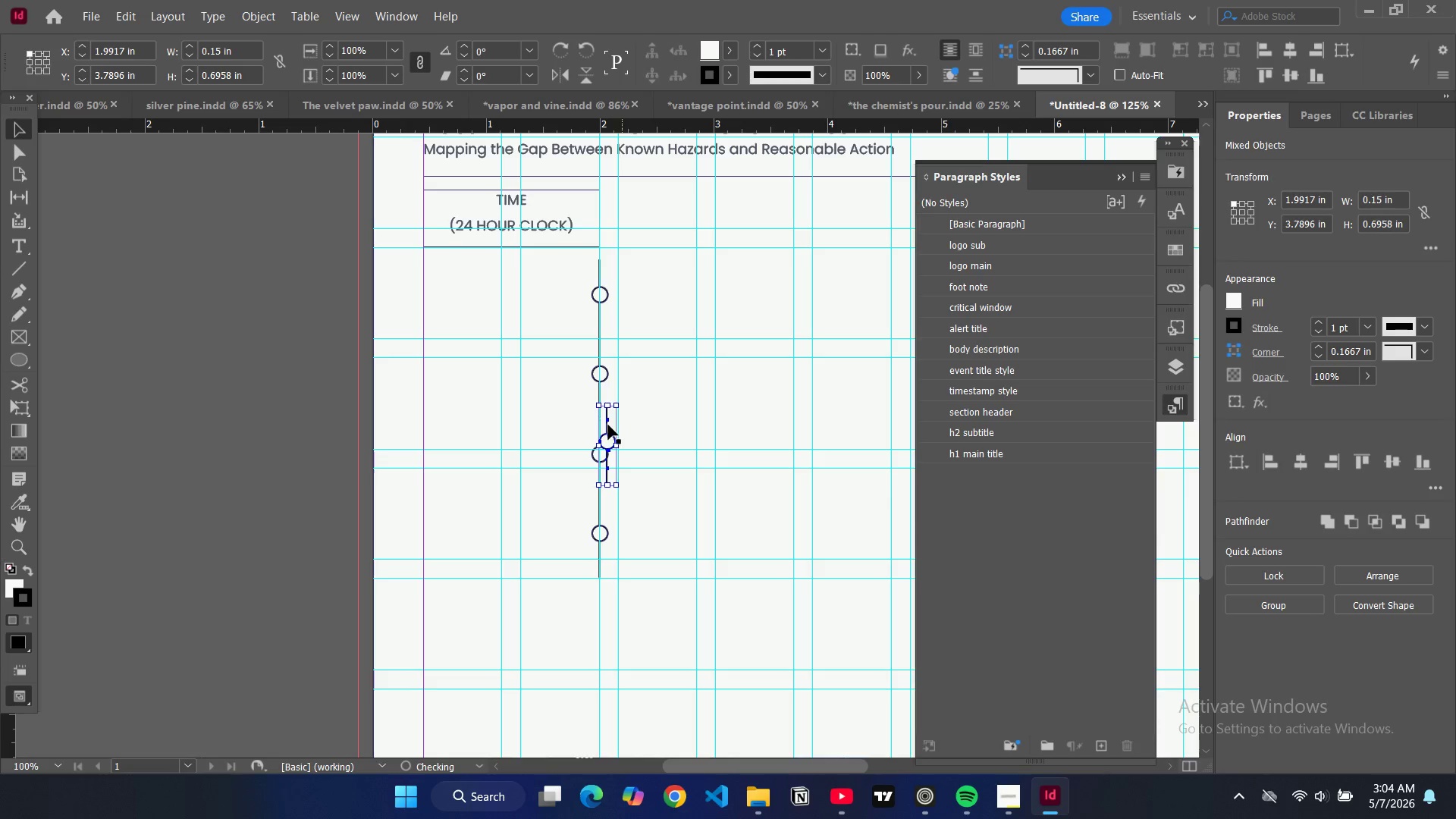 
left_click_drag(start_coordinate=[610, 435], to_coordinate=[604, 613])
 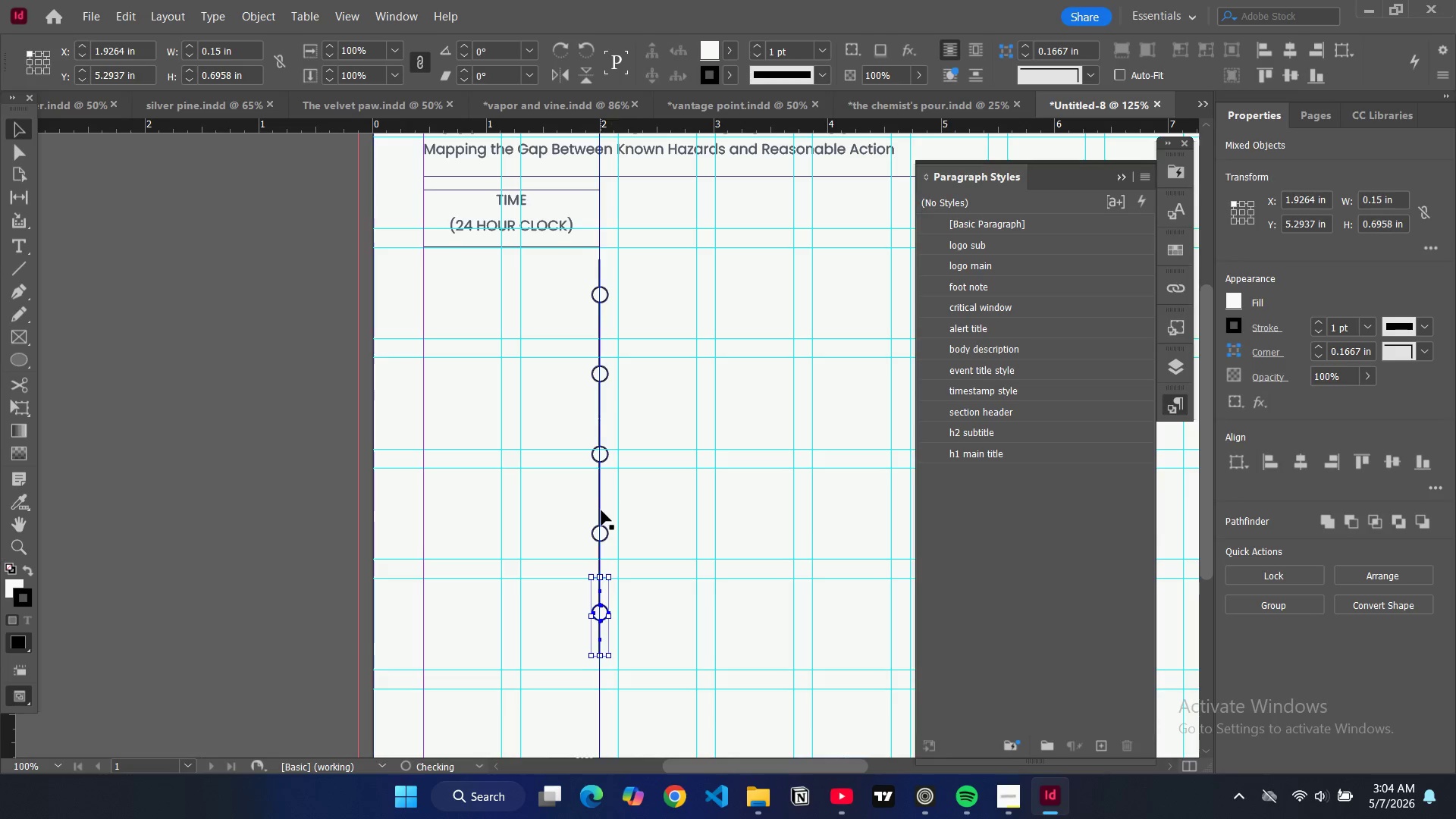 
key(W)
 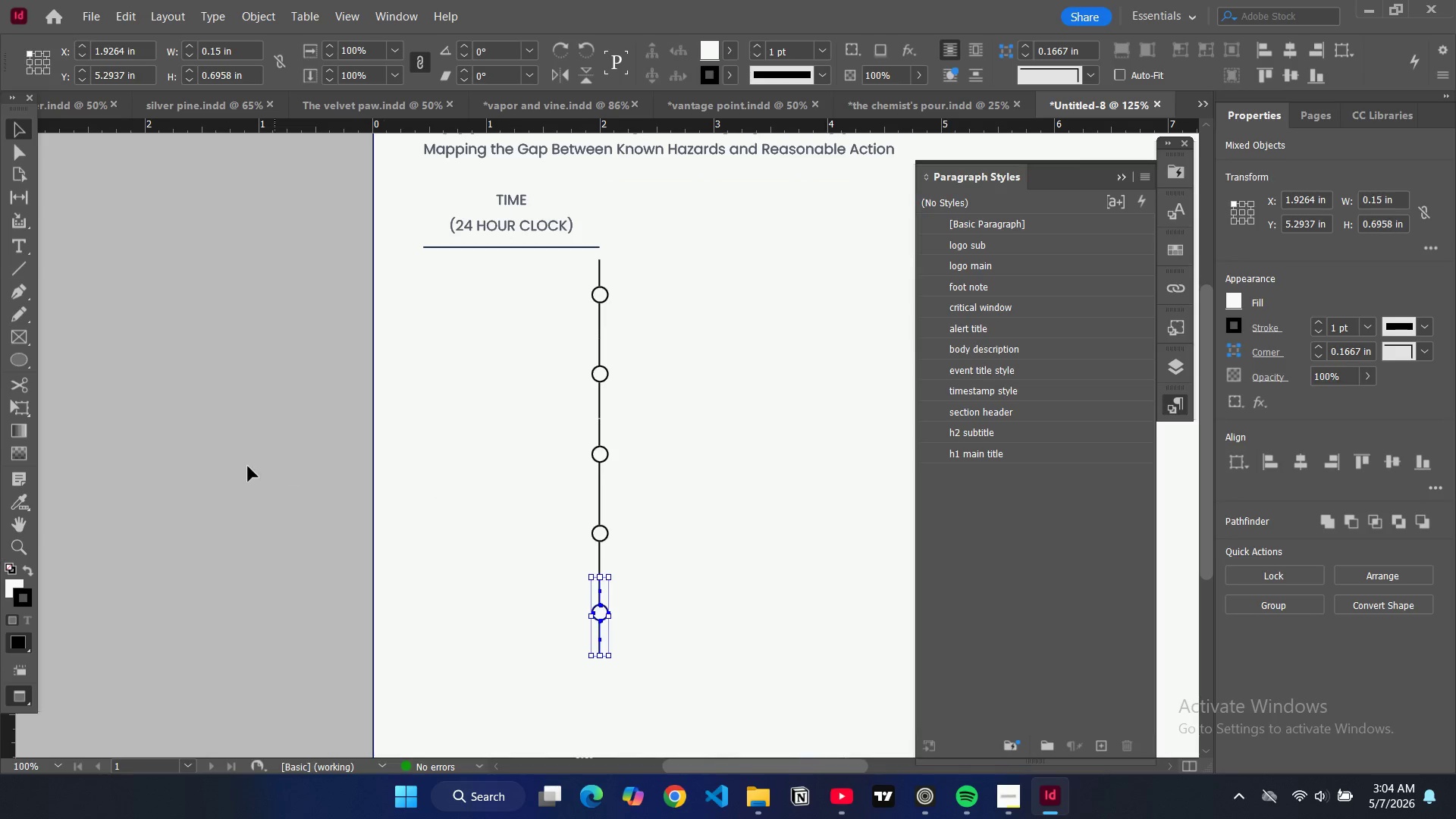 
left_click([235, 463])
 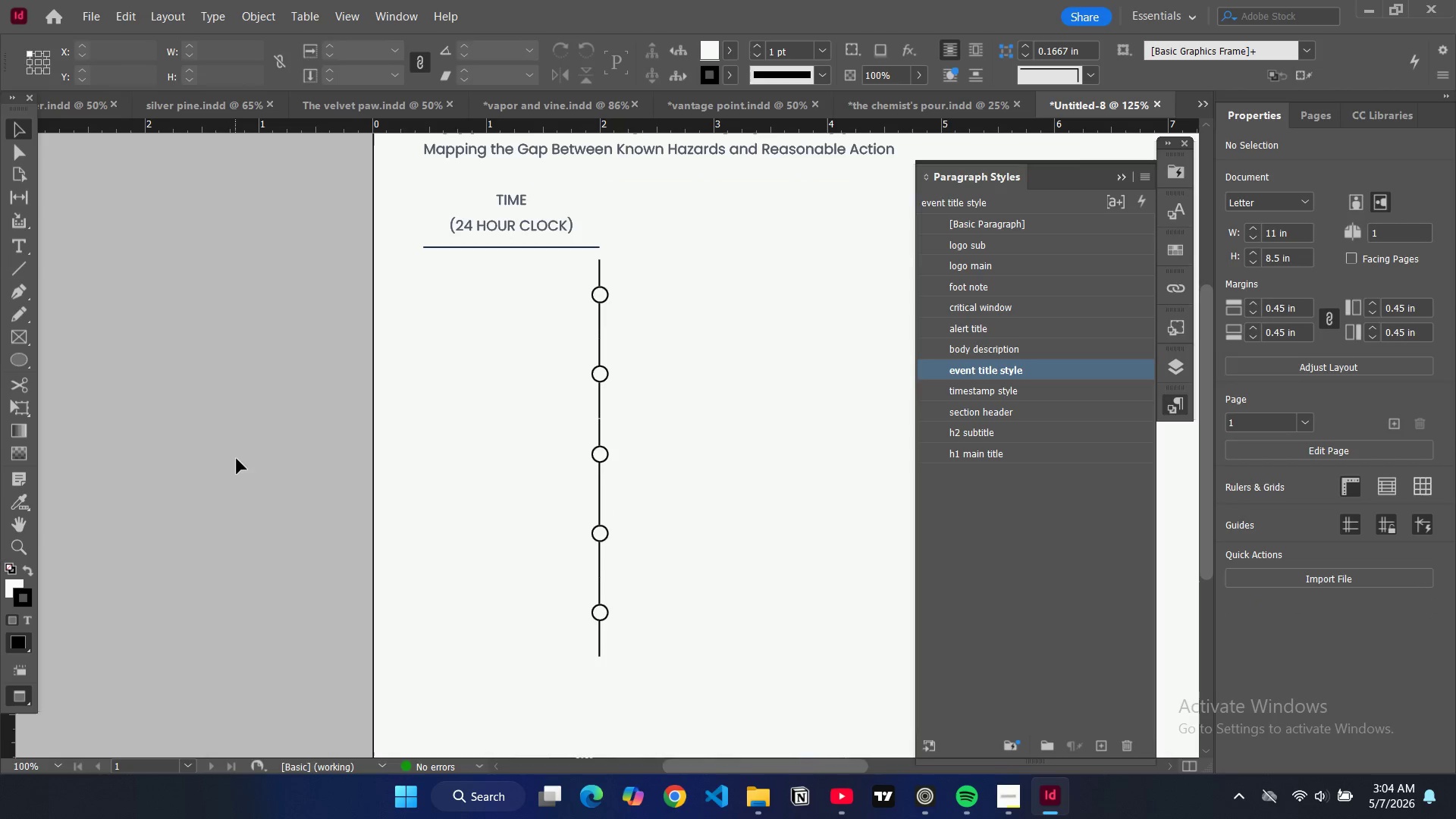 
scroll: coordinate [239, 455], scroll_direction: down, amount: 4.0
 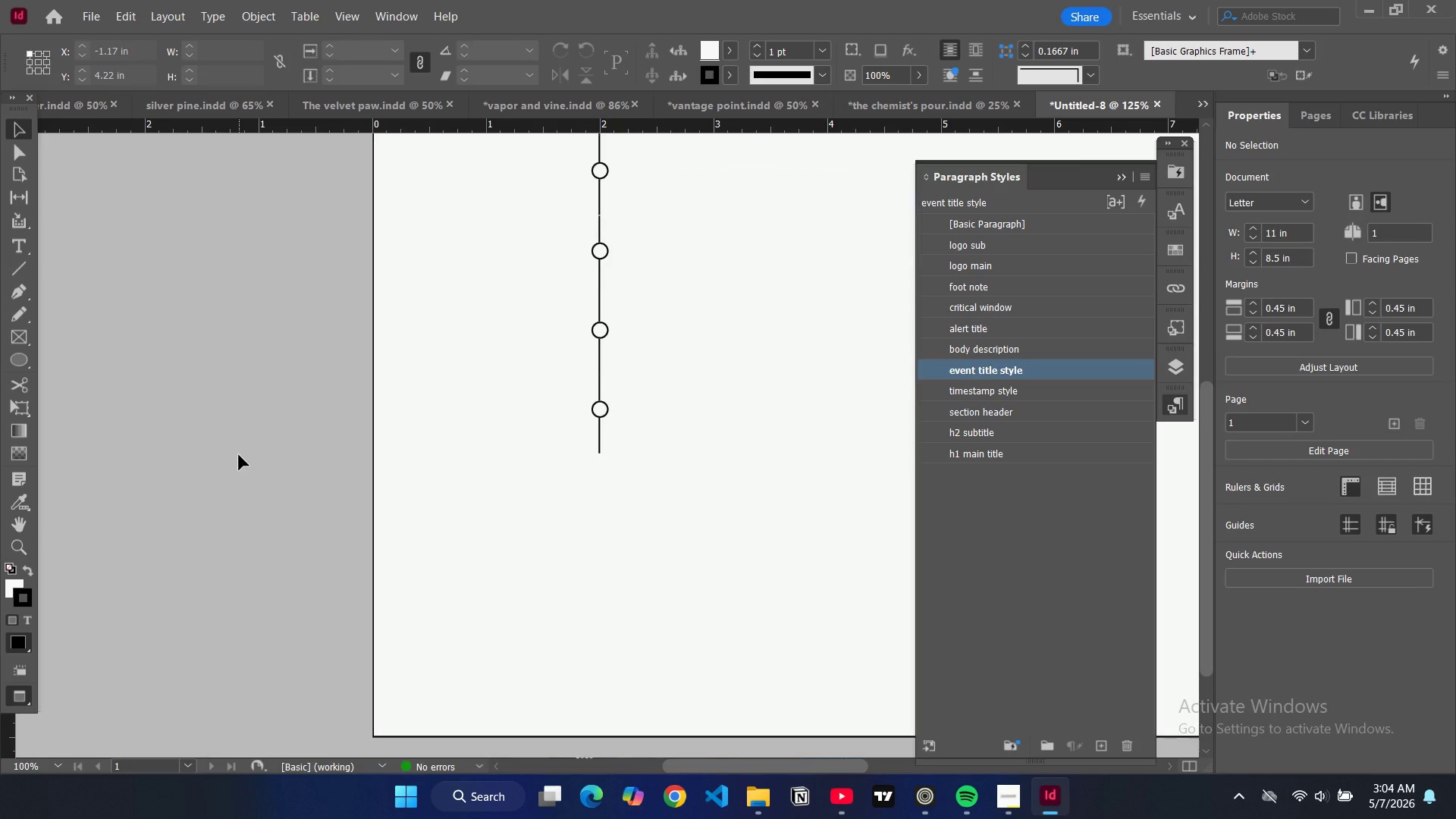 
scroll: coordinate [239, 460], scroll_direction: up, amount: 5.0
 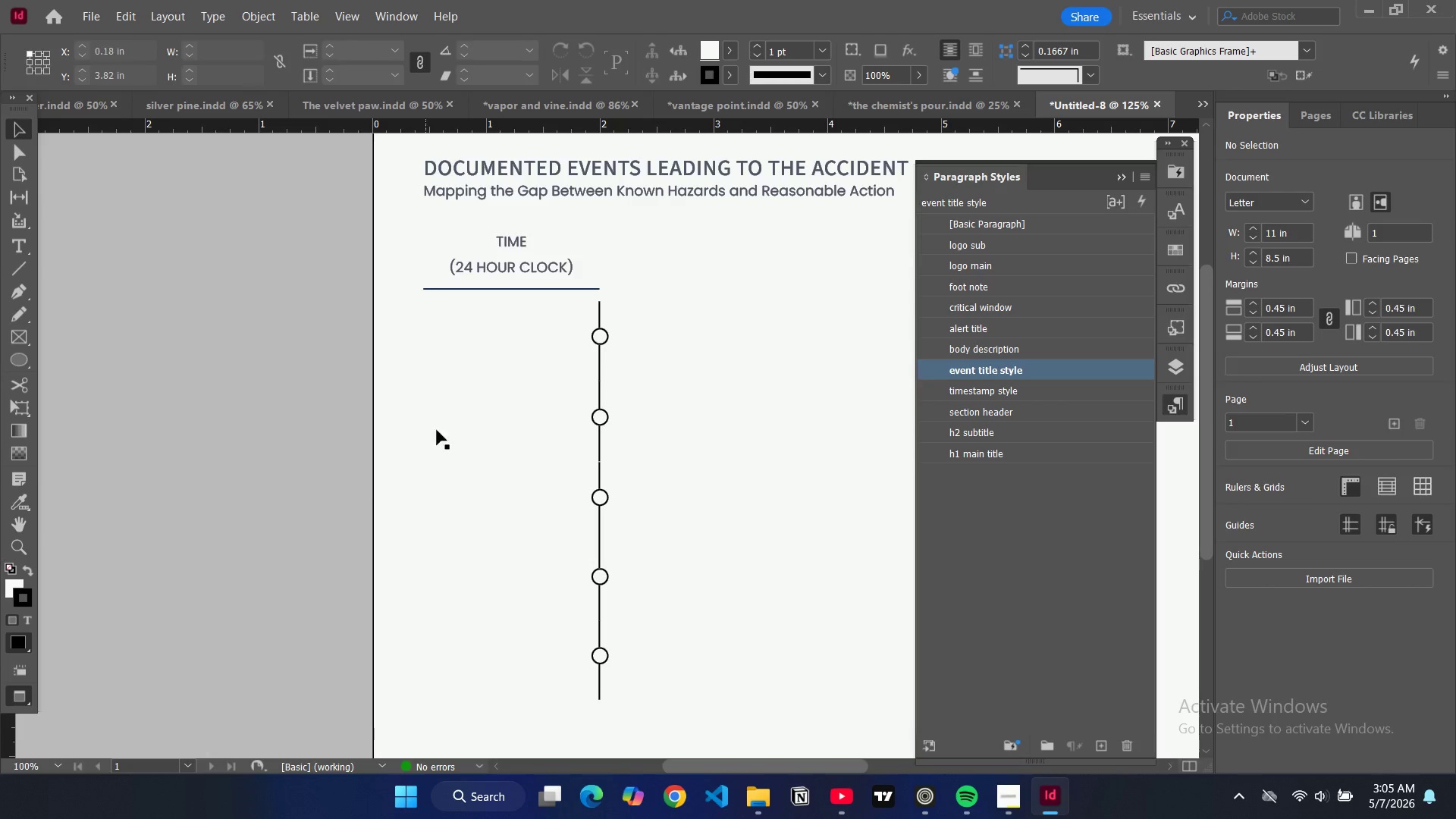 
wait(7.91)
 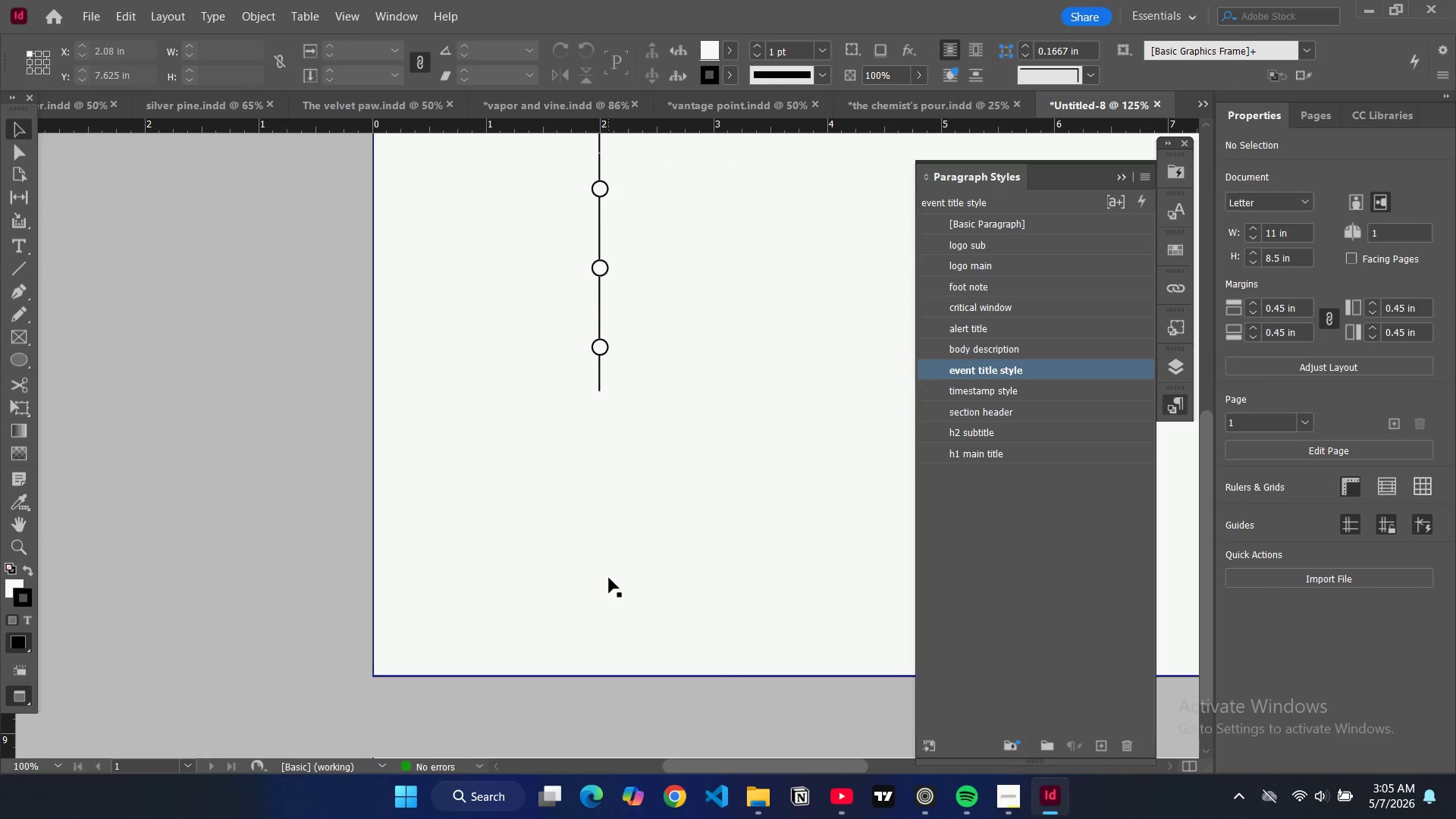 
key(W)
 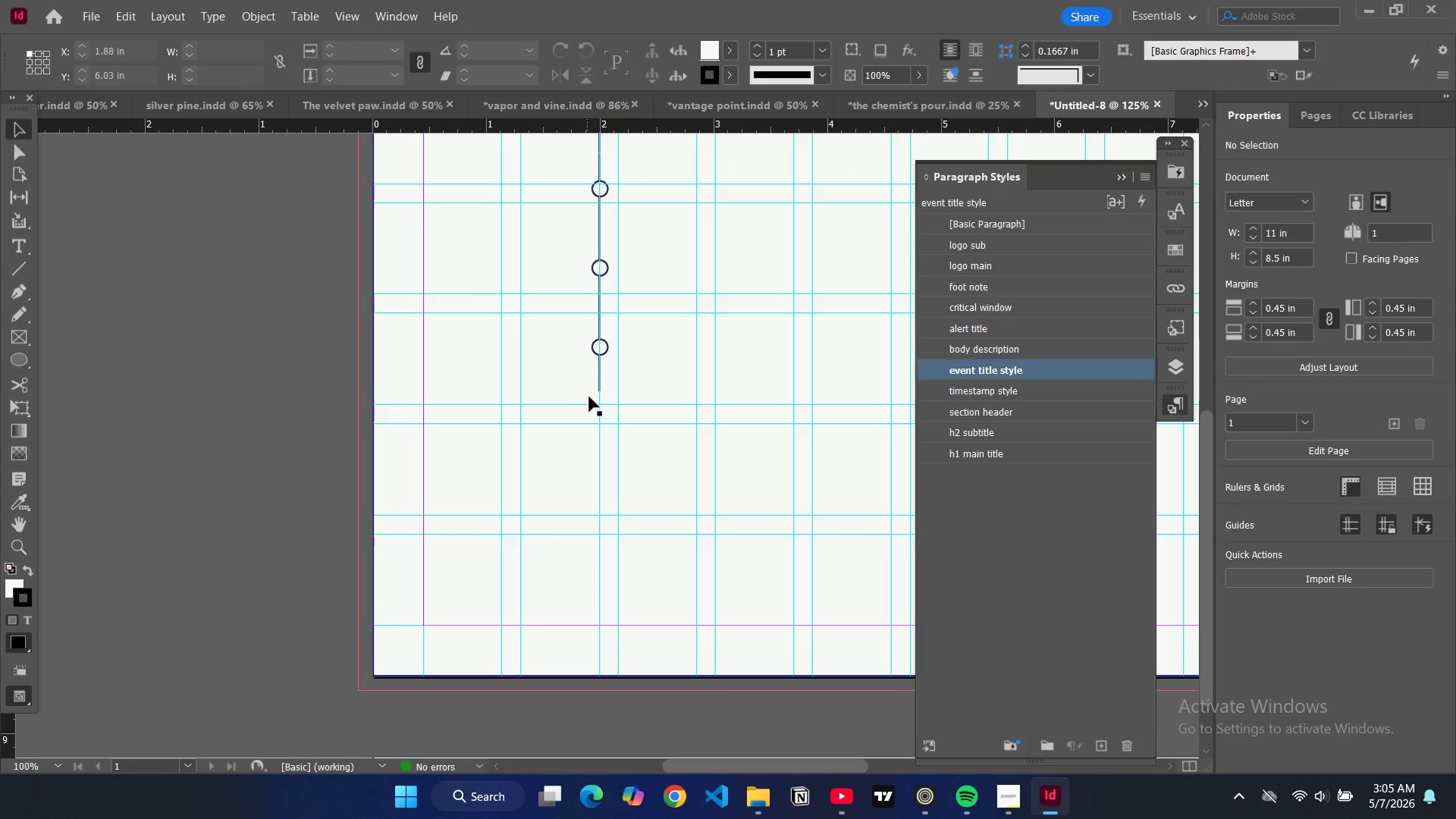 
scroll: coordinate [607, 578], scroll_direction: down, amount: 6.0
 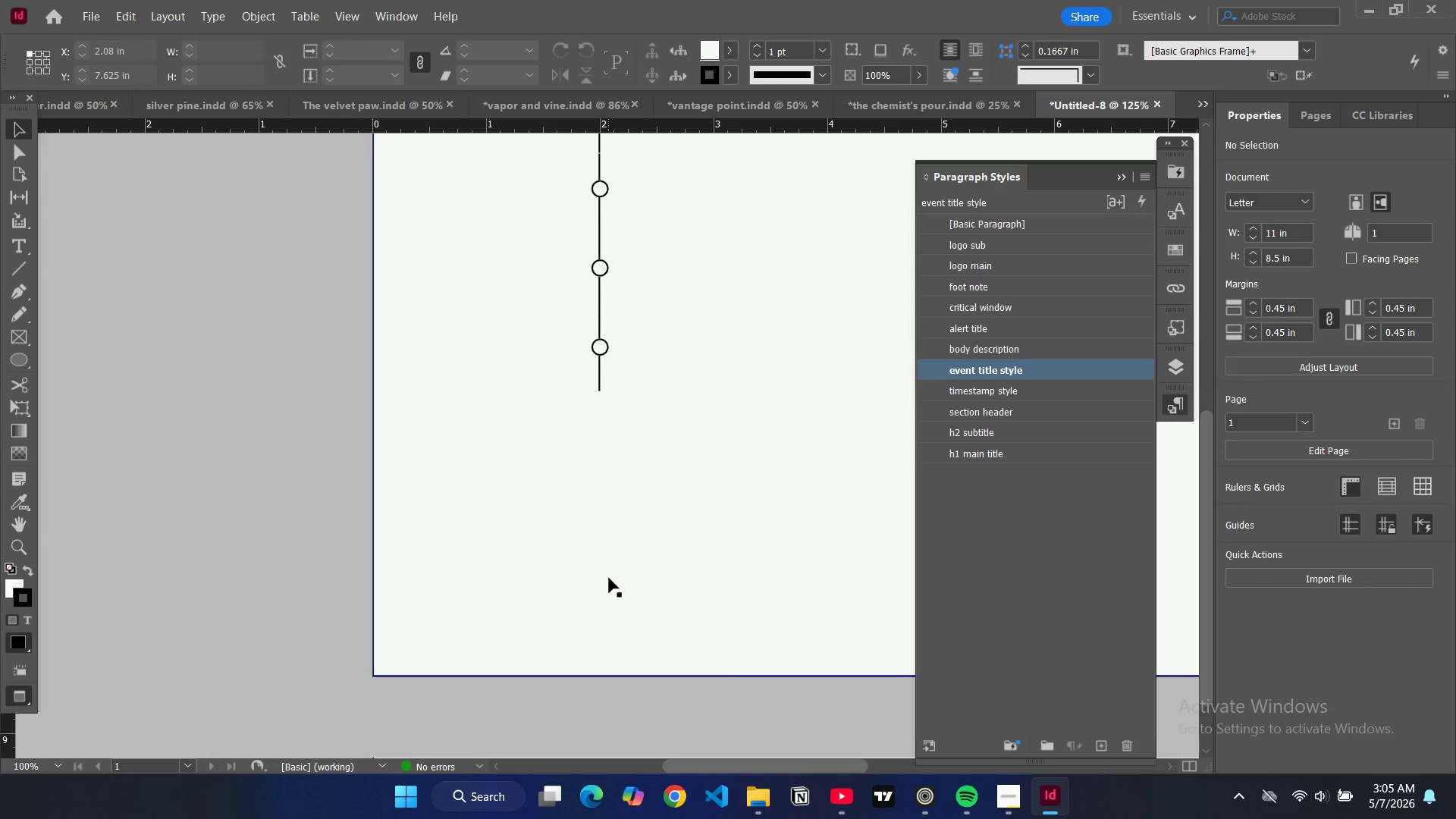 
key(Control+V)
 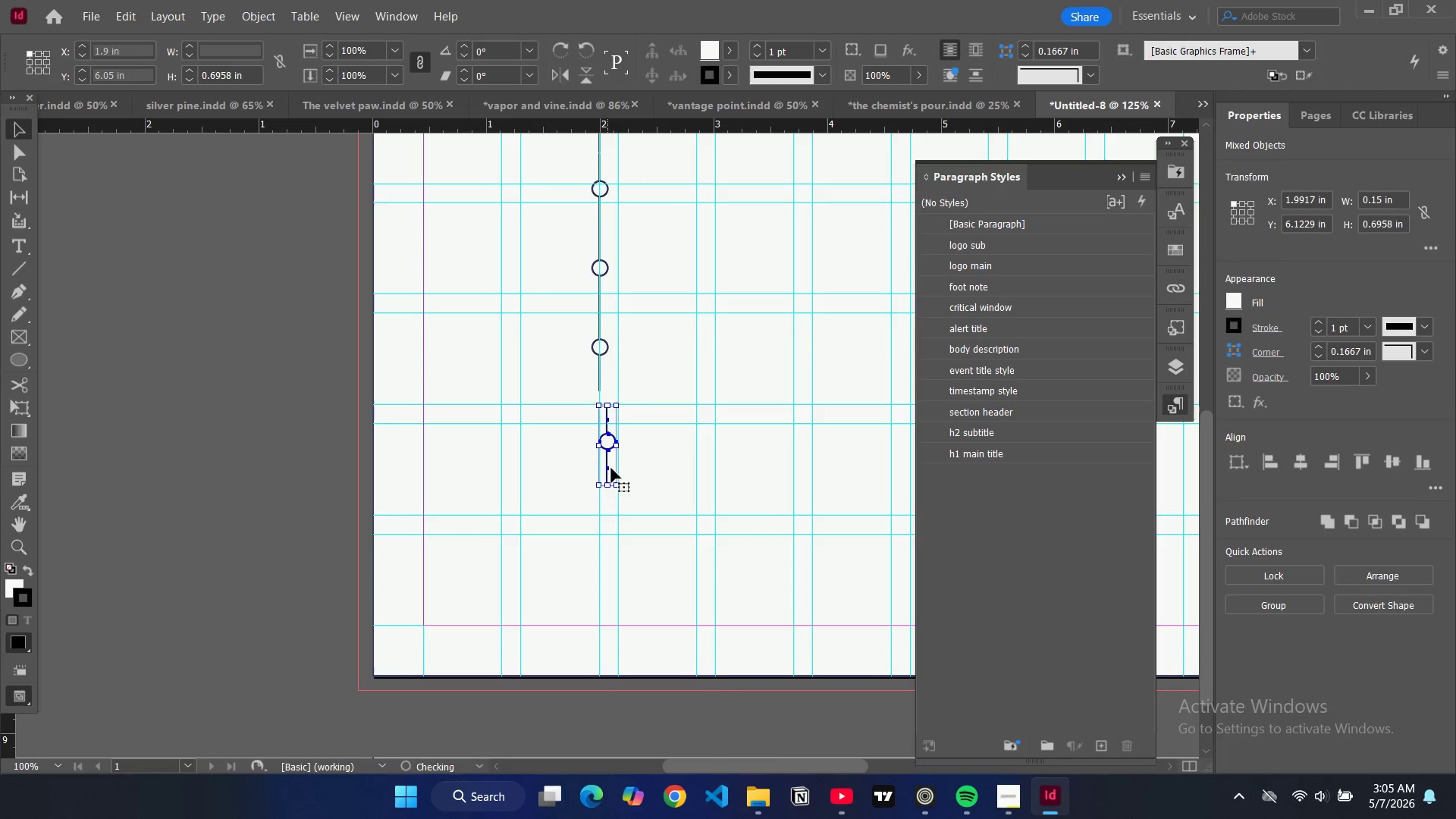 
left_click_drag(start_coordinate=[610, 468], to_coordinate=[604, 453])
 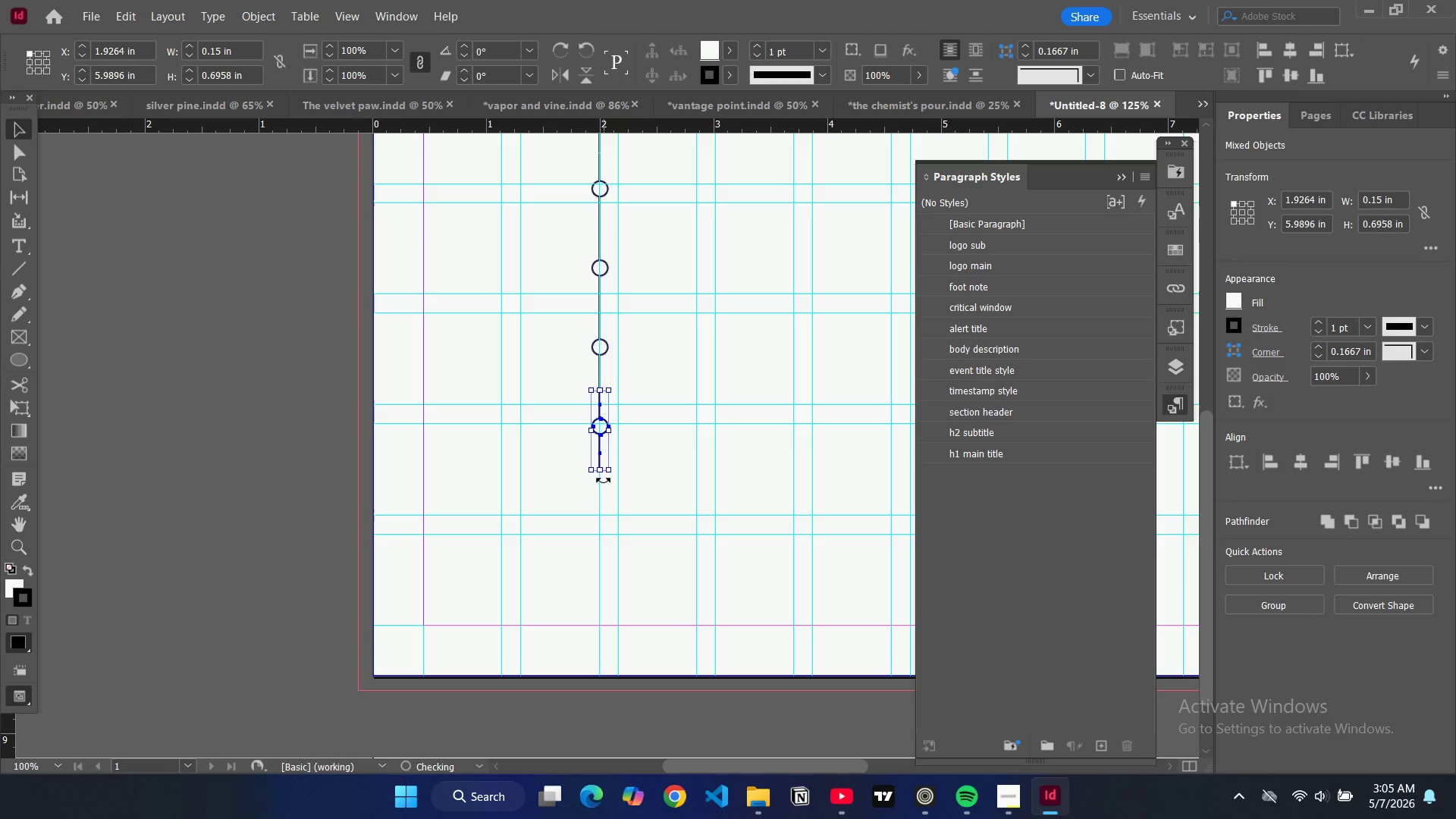 
key(Control+V)
 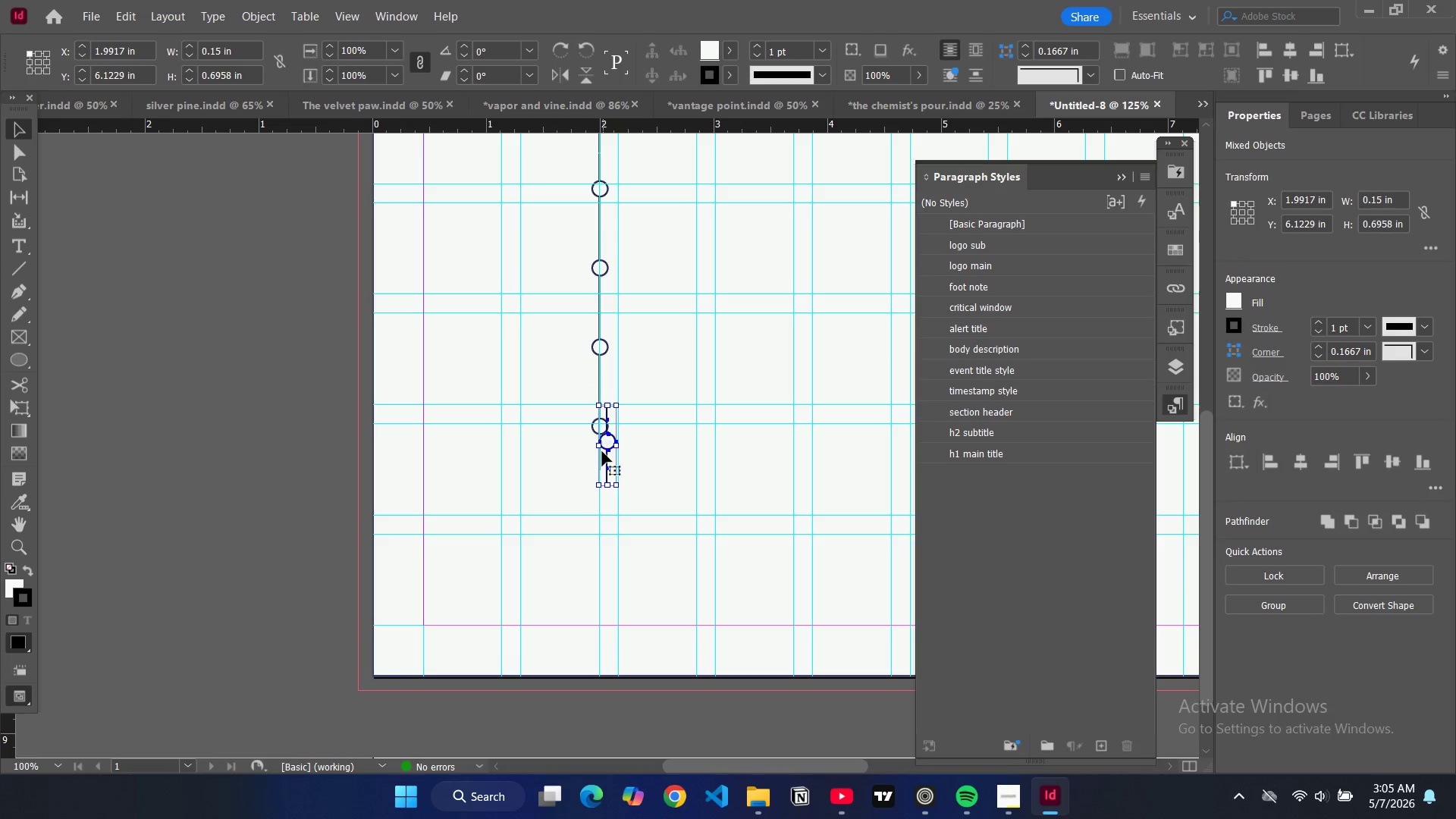 
left_click_drag(start_coordinate=[604, 451], to_coordinate=[599, 512])
 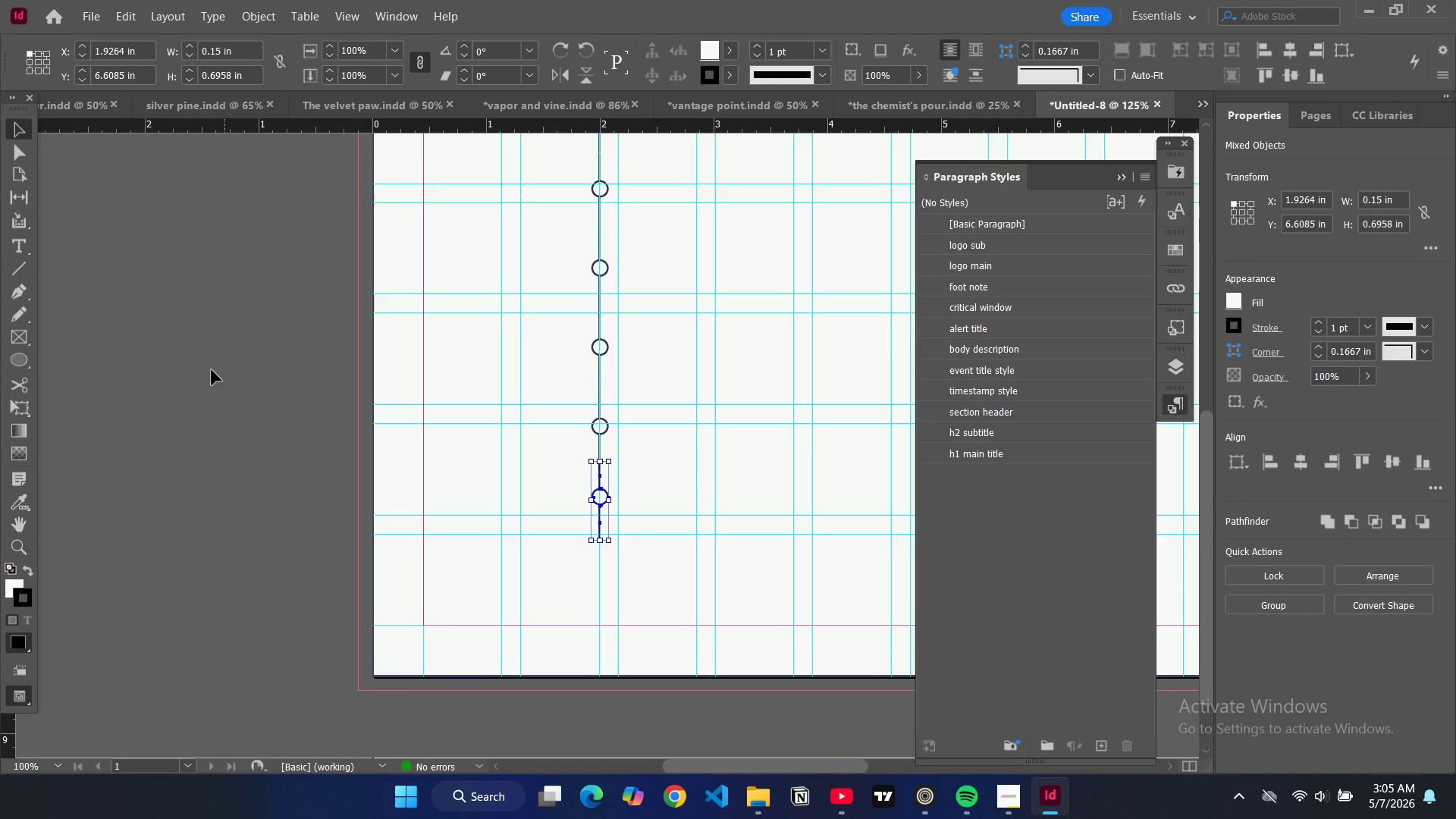 
left_click([196, 358])
 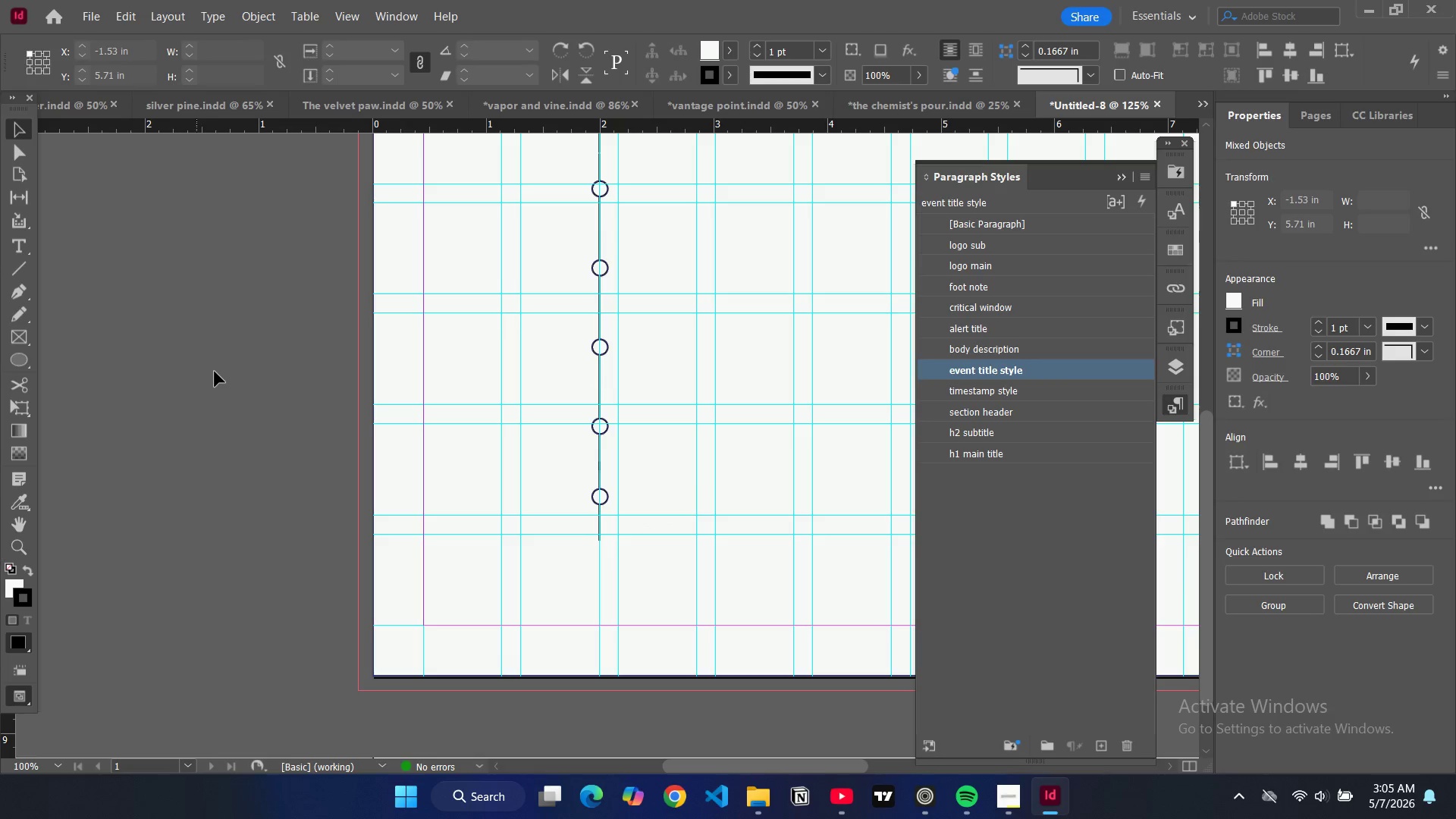 
scroll: coordinate [215, 372], scroll_direction: up, amount: 6.0
 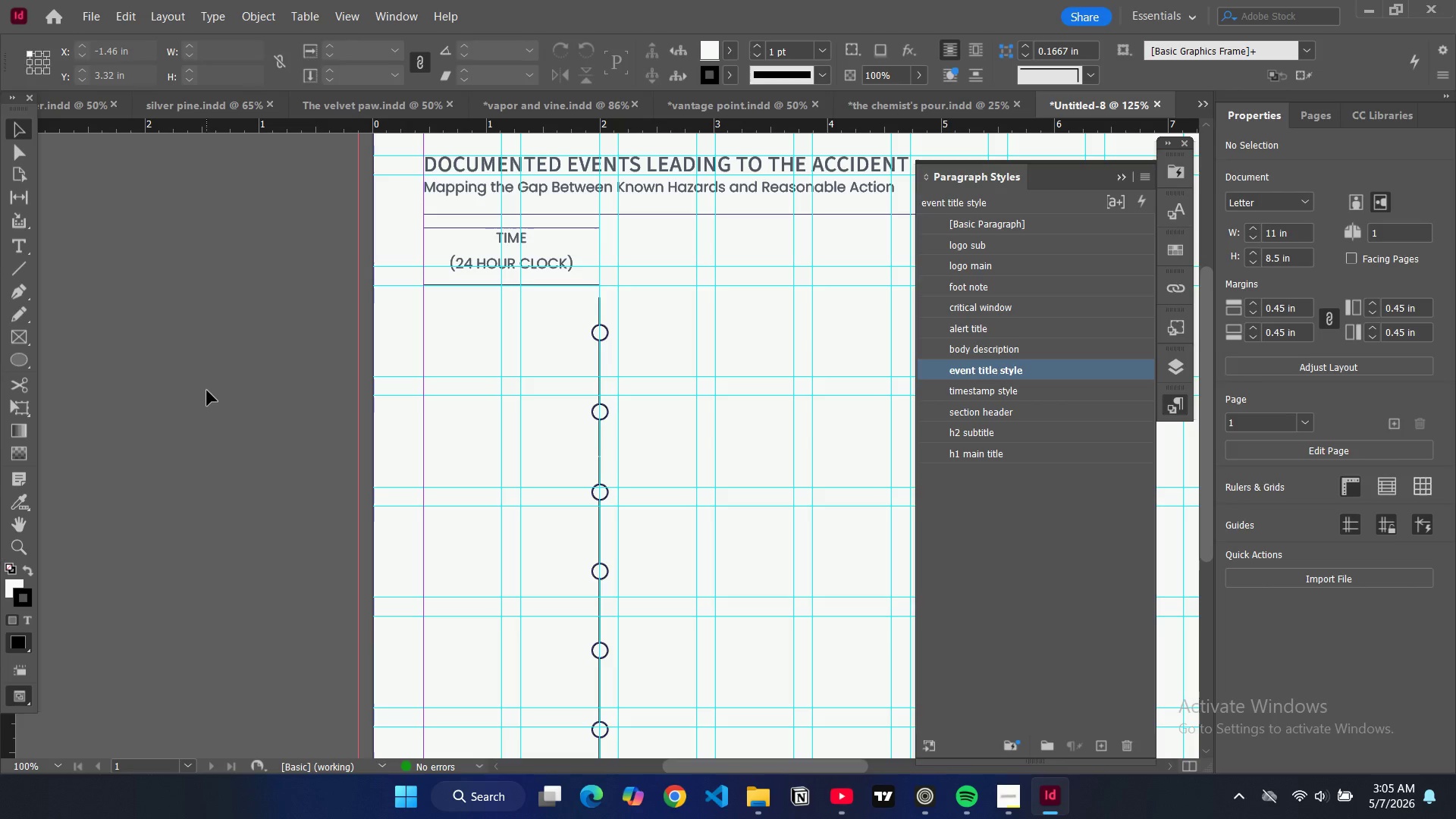 
wait(11.19)
 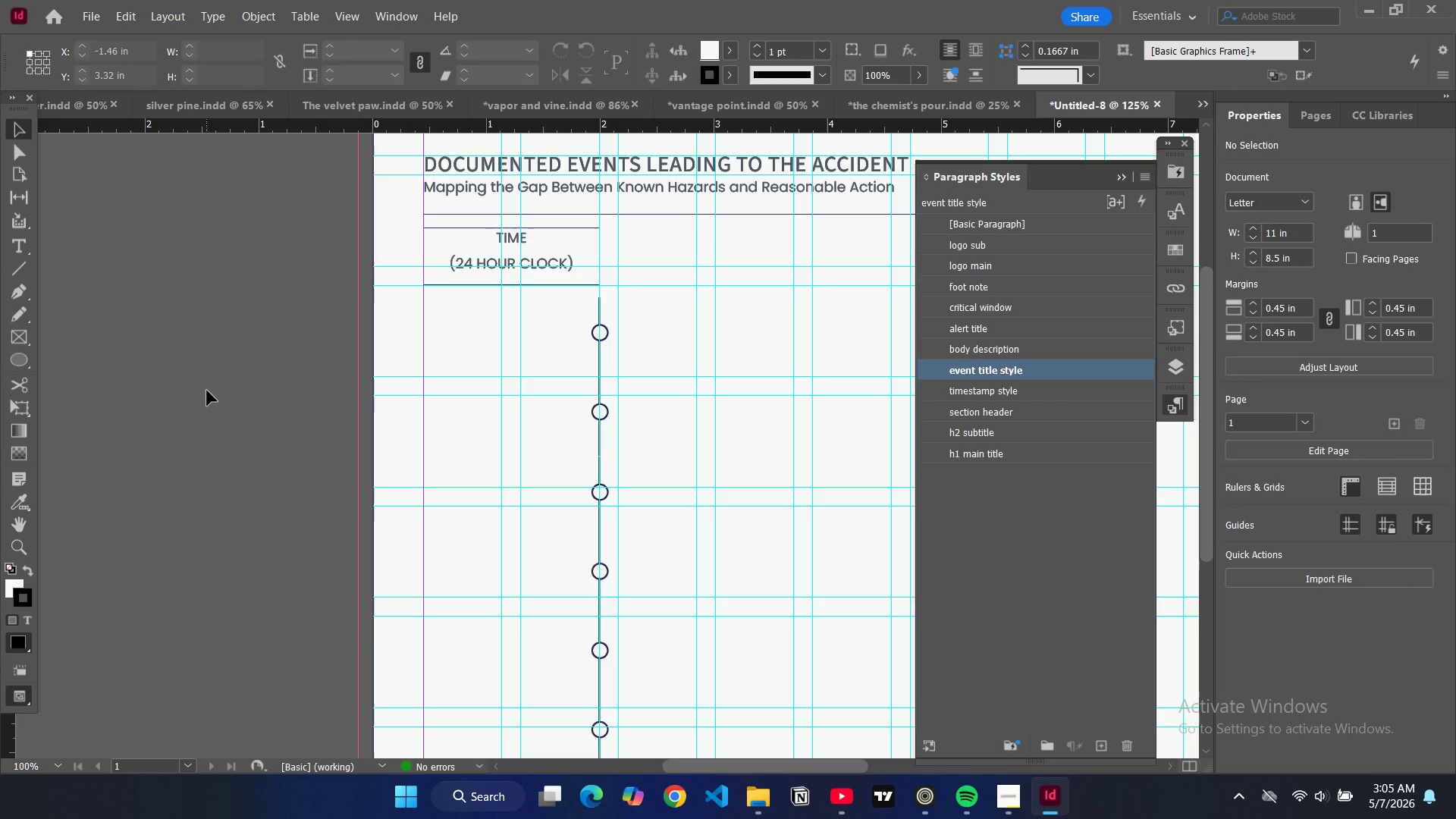 
key(W)
 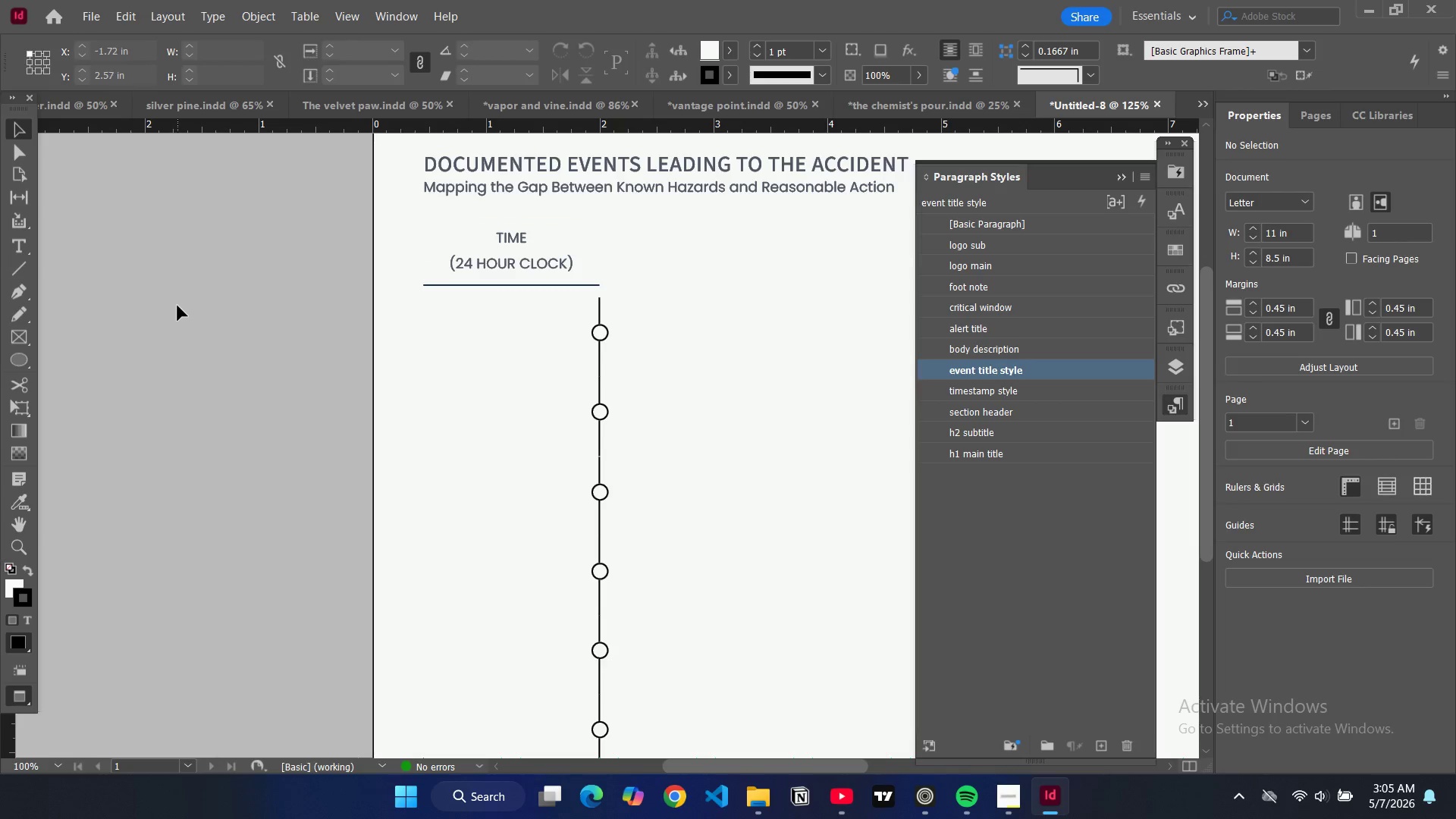 
scroll: coordinate [178, 306], scroll_direction: down, amount: 4.0
 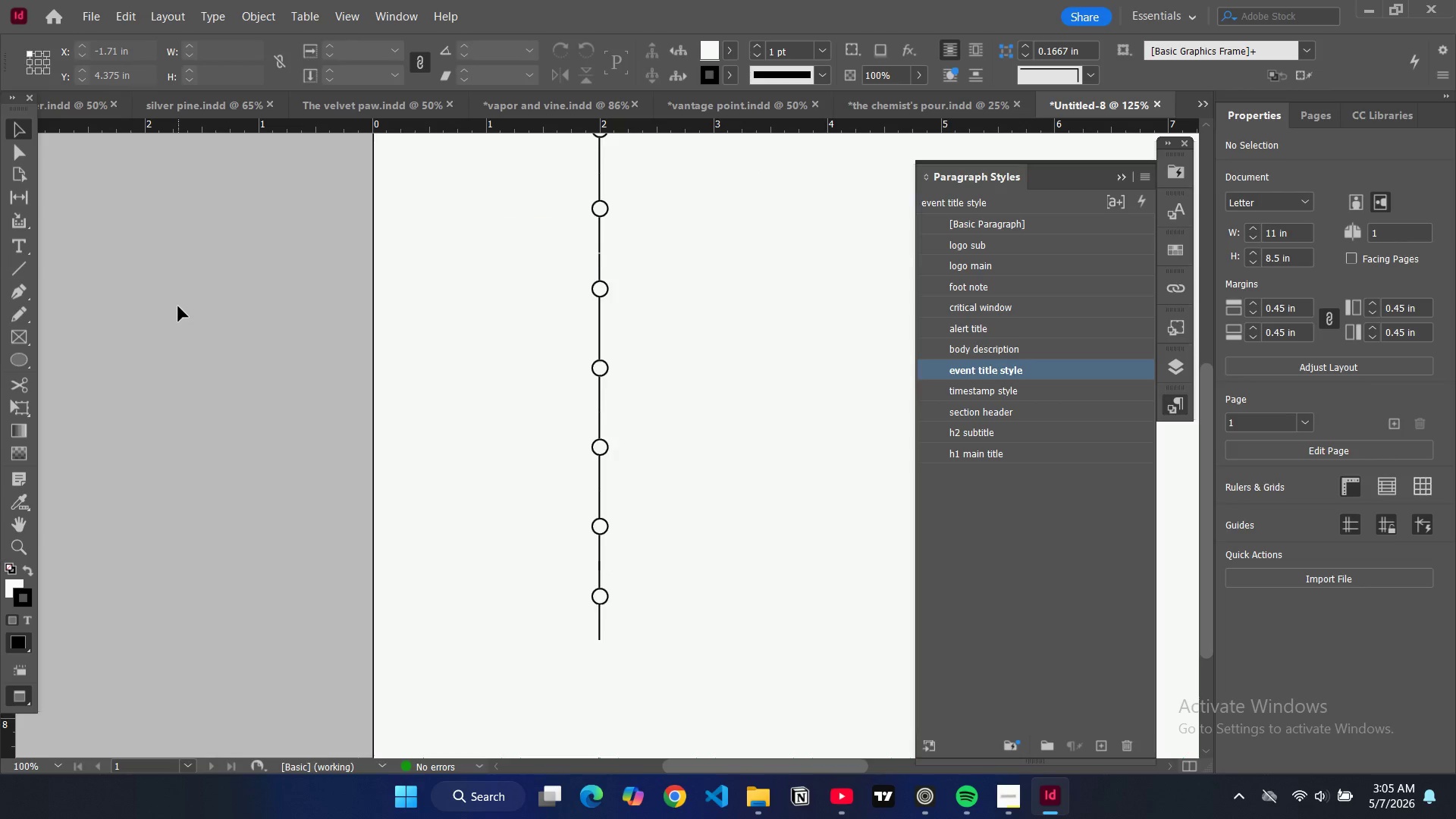 
key(W)
 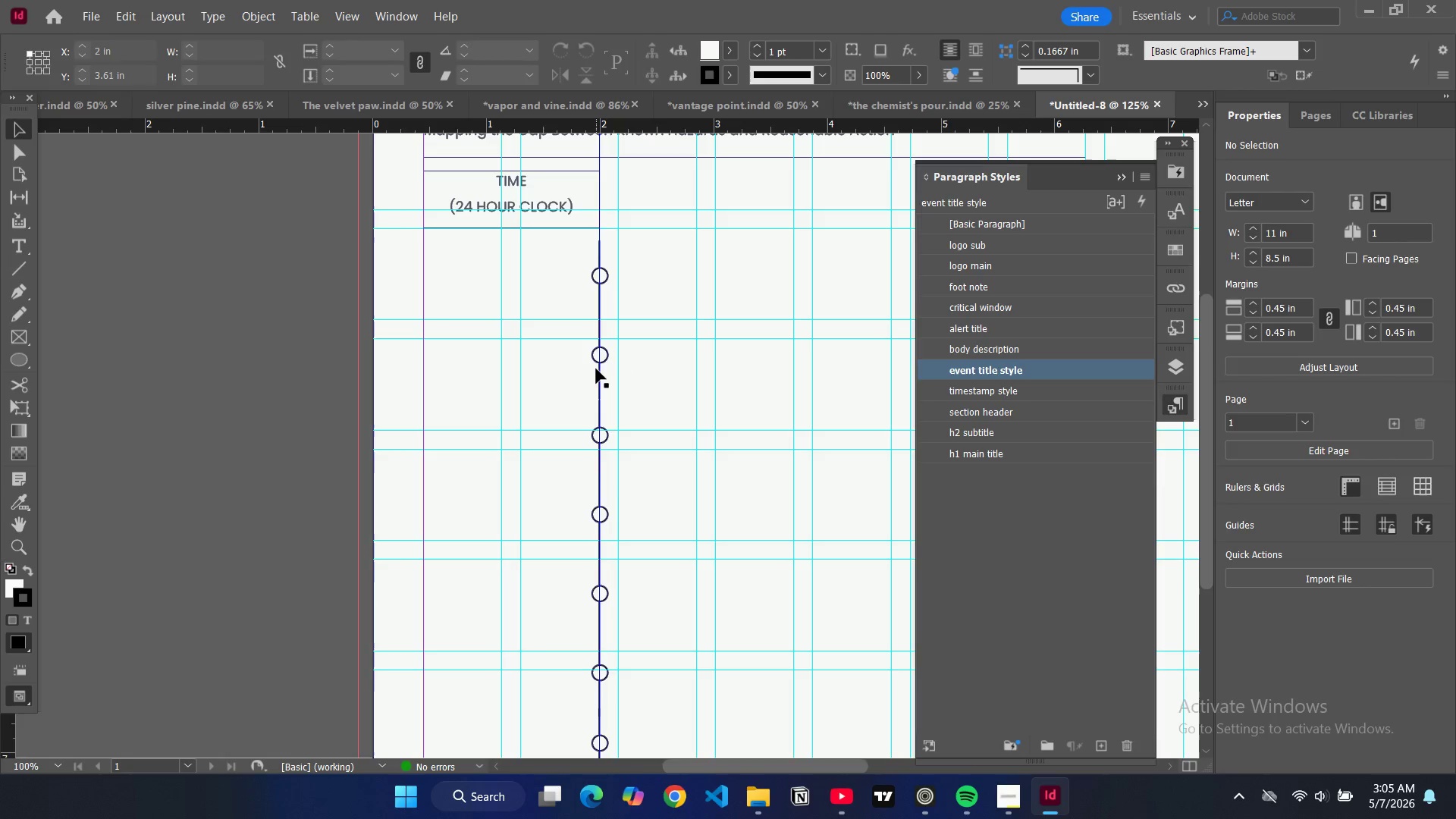 
scroll: coordinate [178, 306], scroll_direction: up, amount: 3.0
 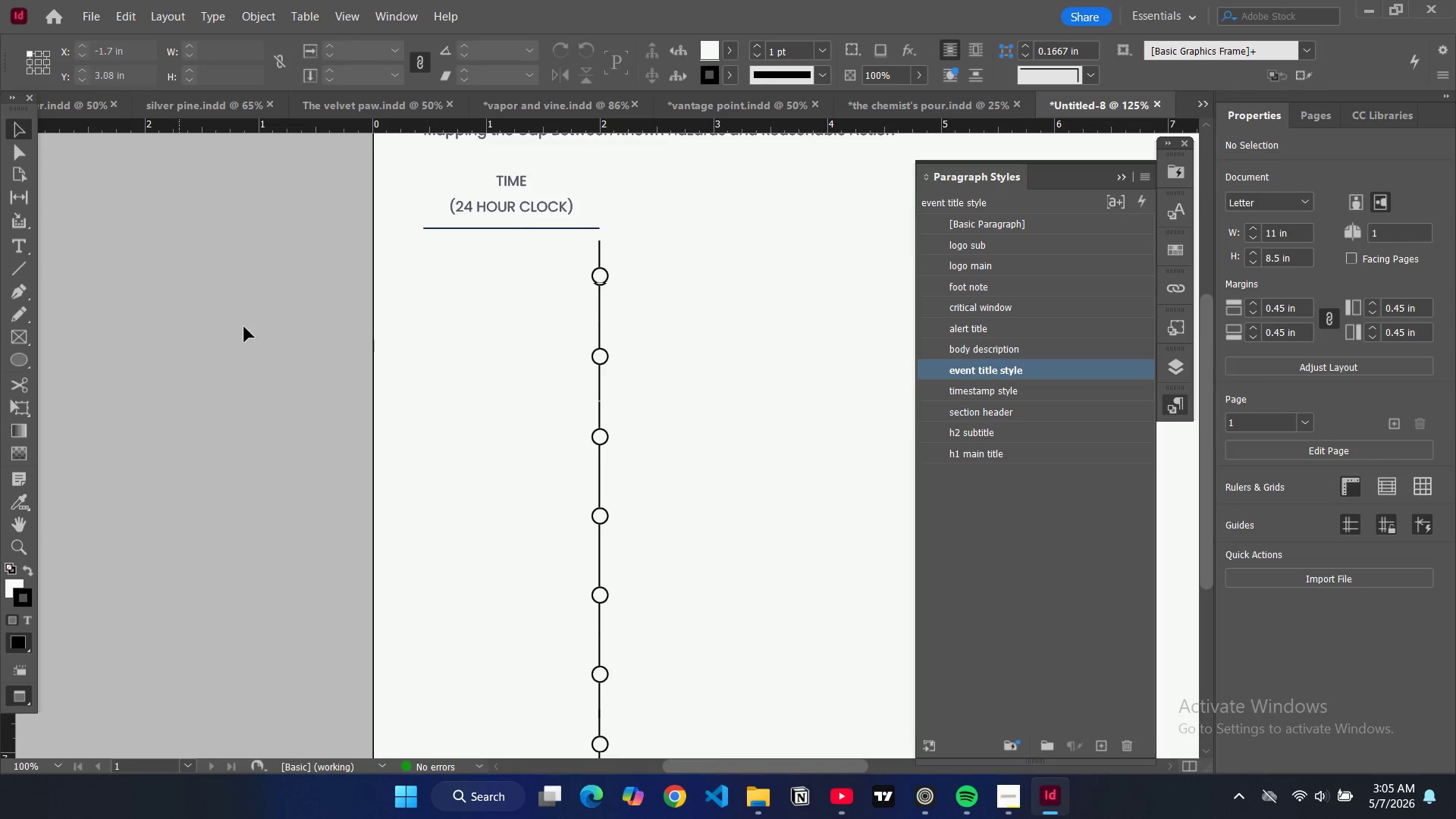 
key(W)
 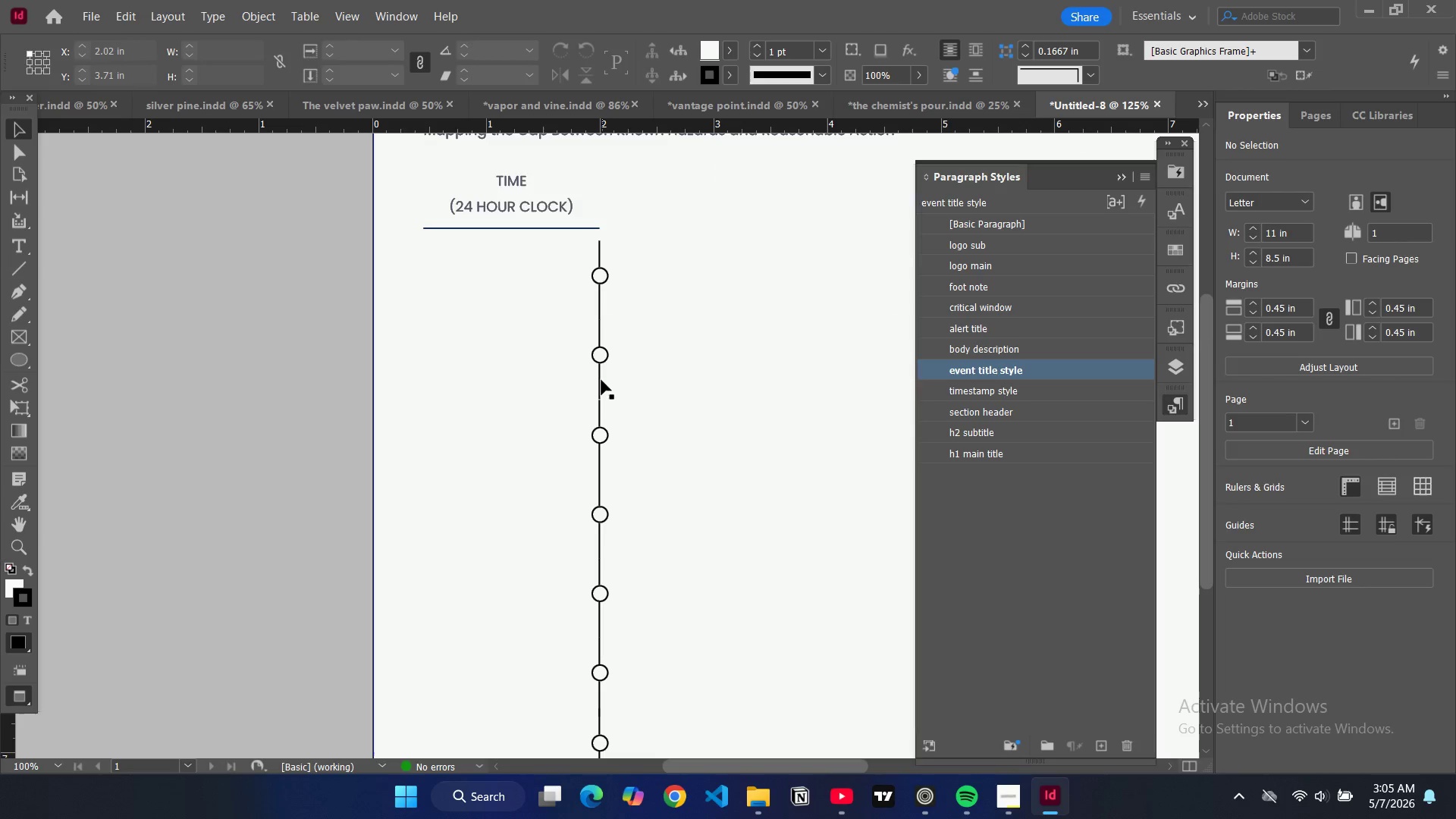 
left_click([601, 380])
 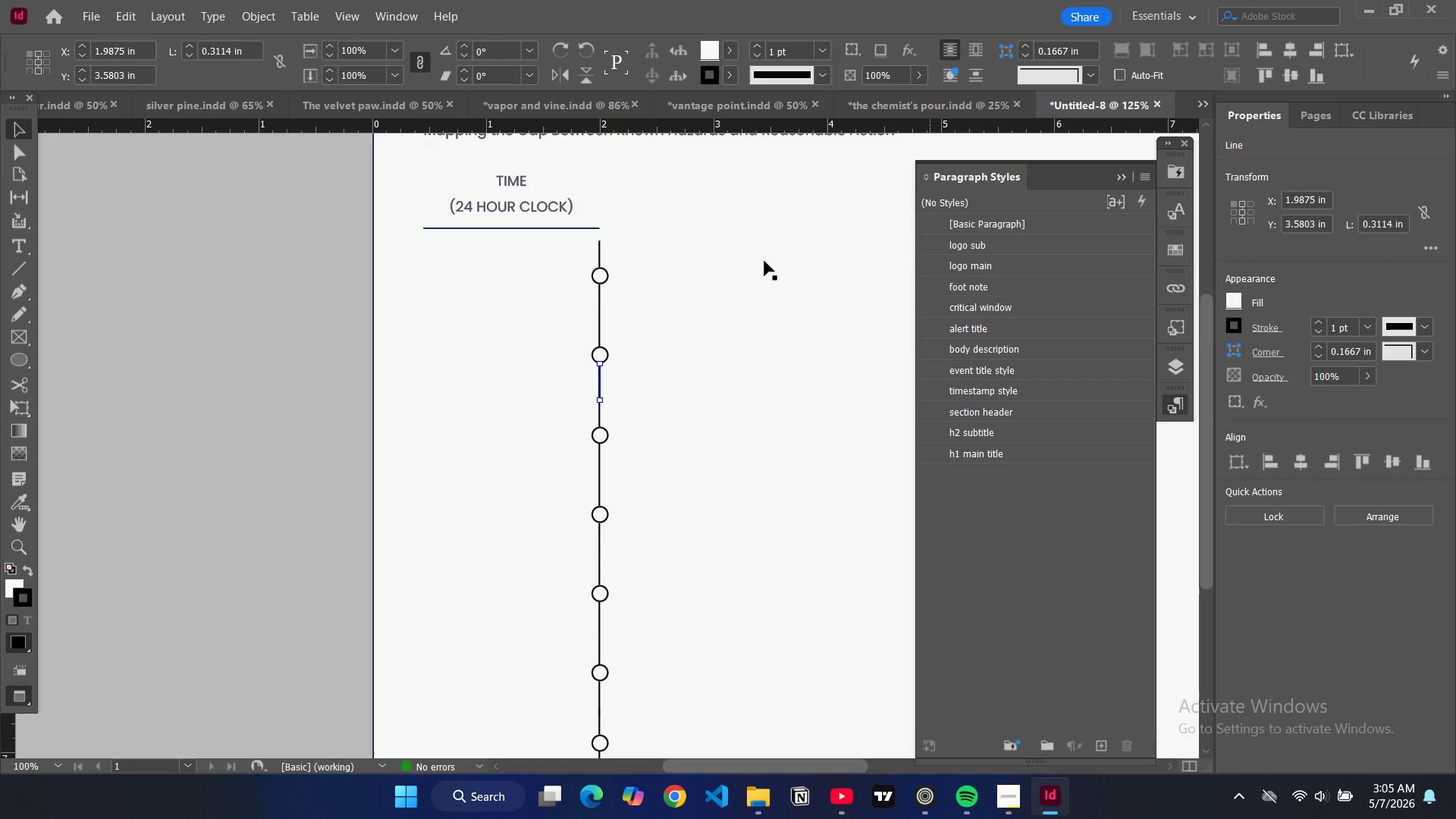 
hold_key(key=ControlLeft, duration=27.31)
 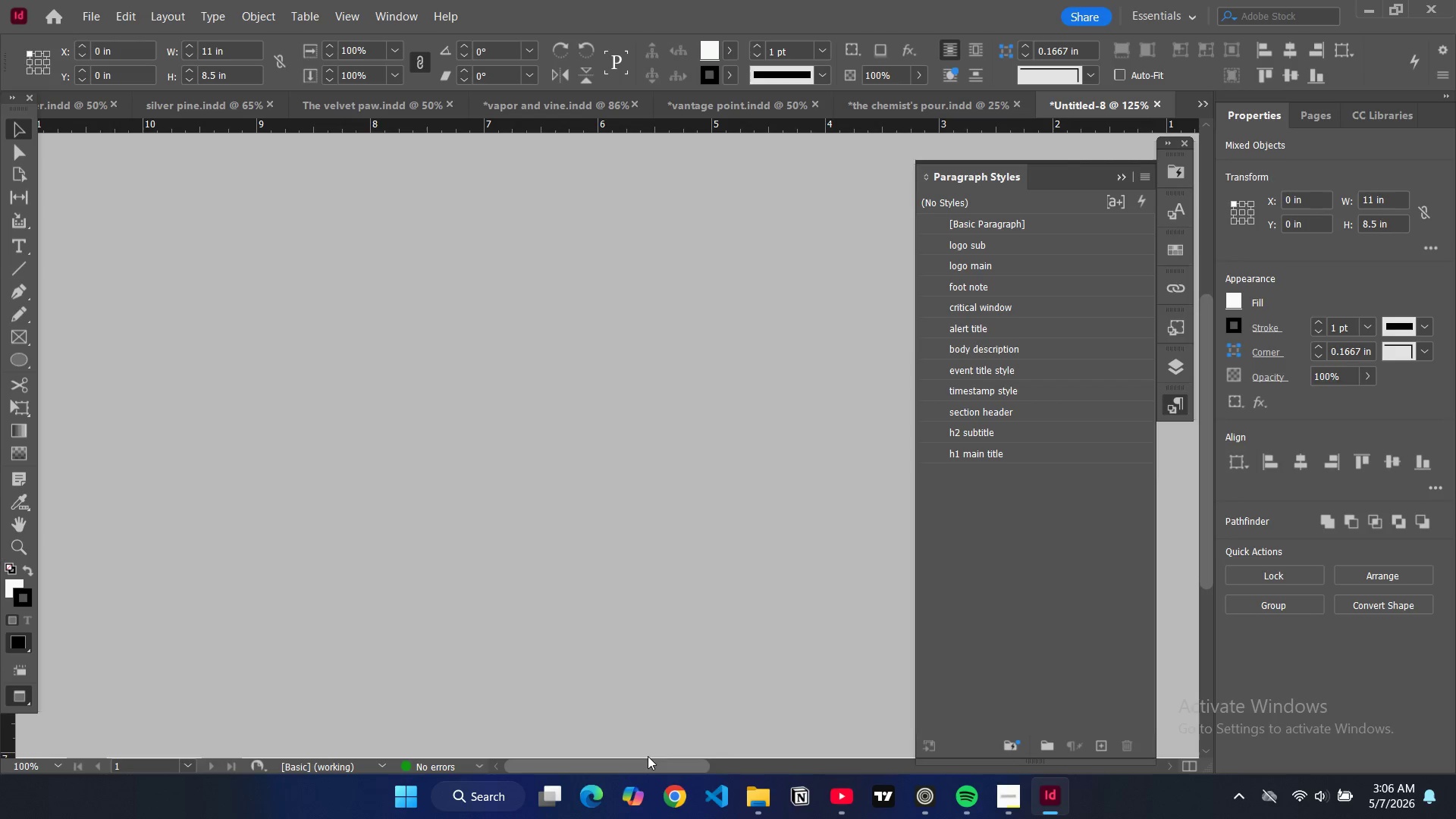 
hold_key(key=ShiftLeft, duration=1.51)
 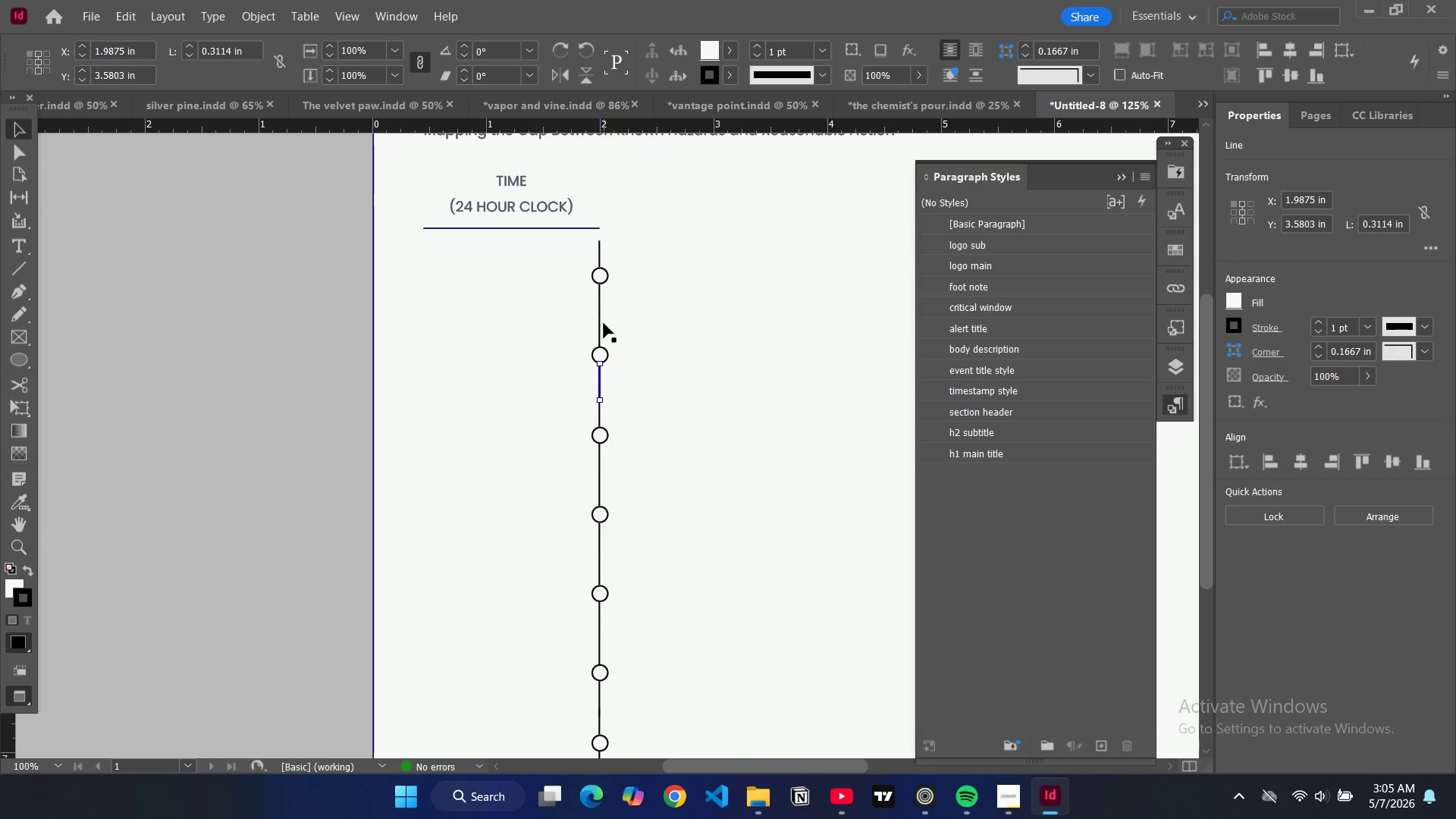 
hold_key(key=ShiftLeft, duration=1.5)
left_click([600, 324])
 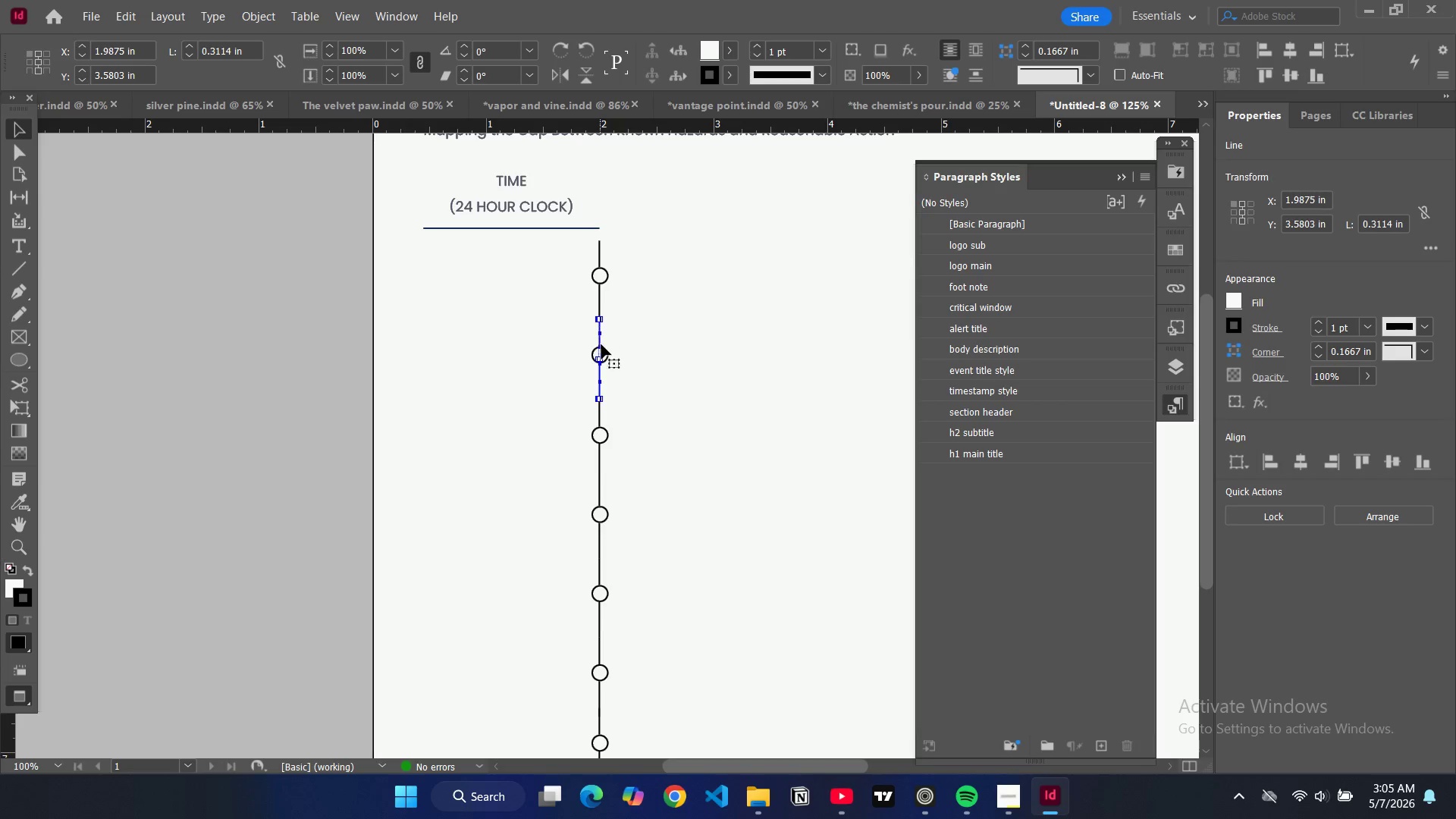 
hold_key(key=ShiftLeft, duration=1.52)
left_click([608, 353])
 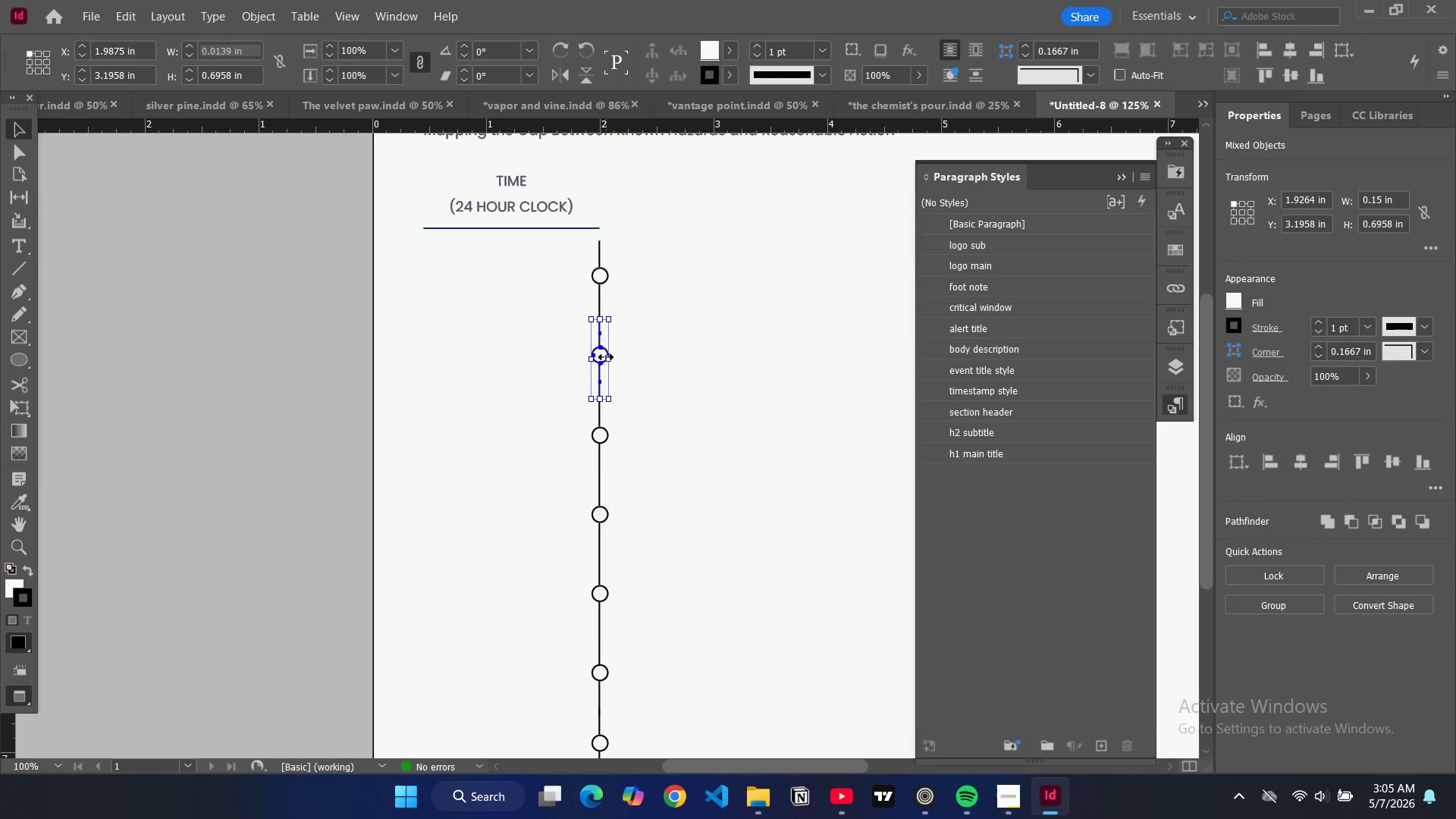 
hold_key(key=ShiftLeft, duration=1.5)
left_click([600, 281])
 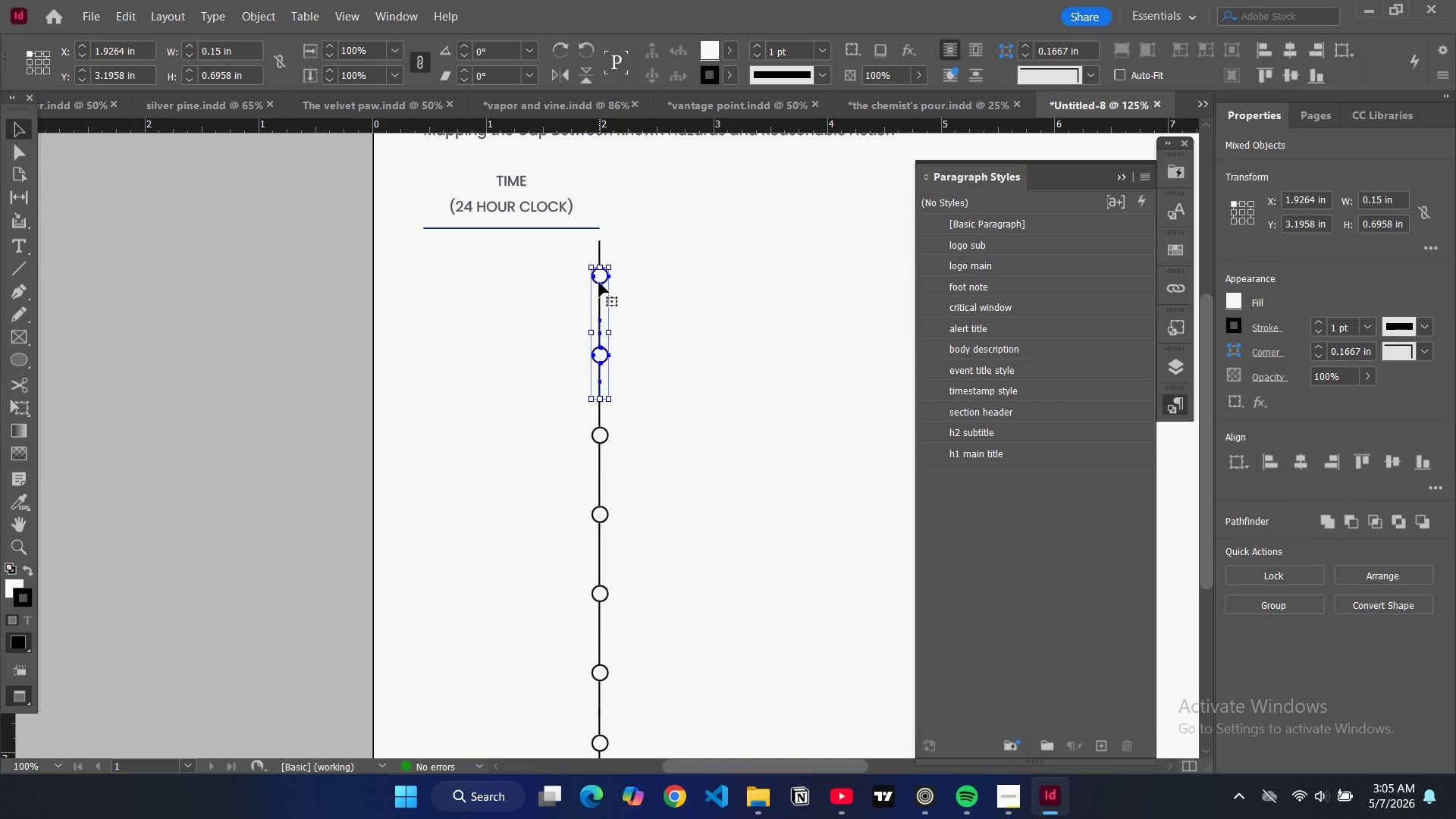 
hold_key(key=ShiftLeft, duration=1.5)
left_click([597, 251])
 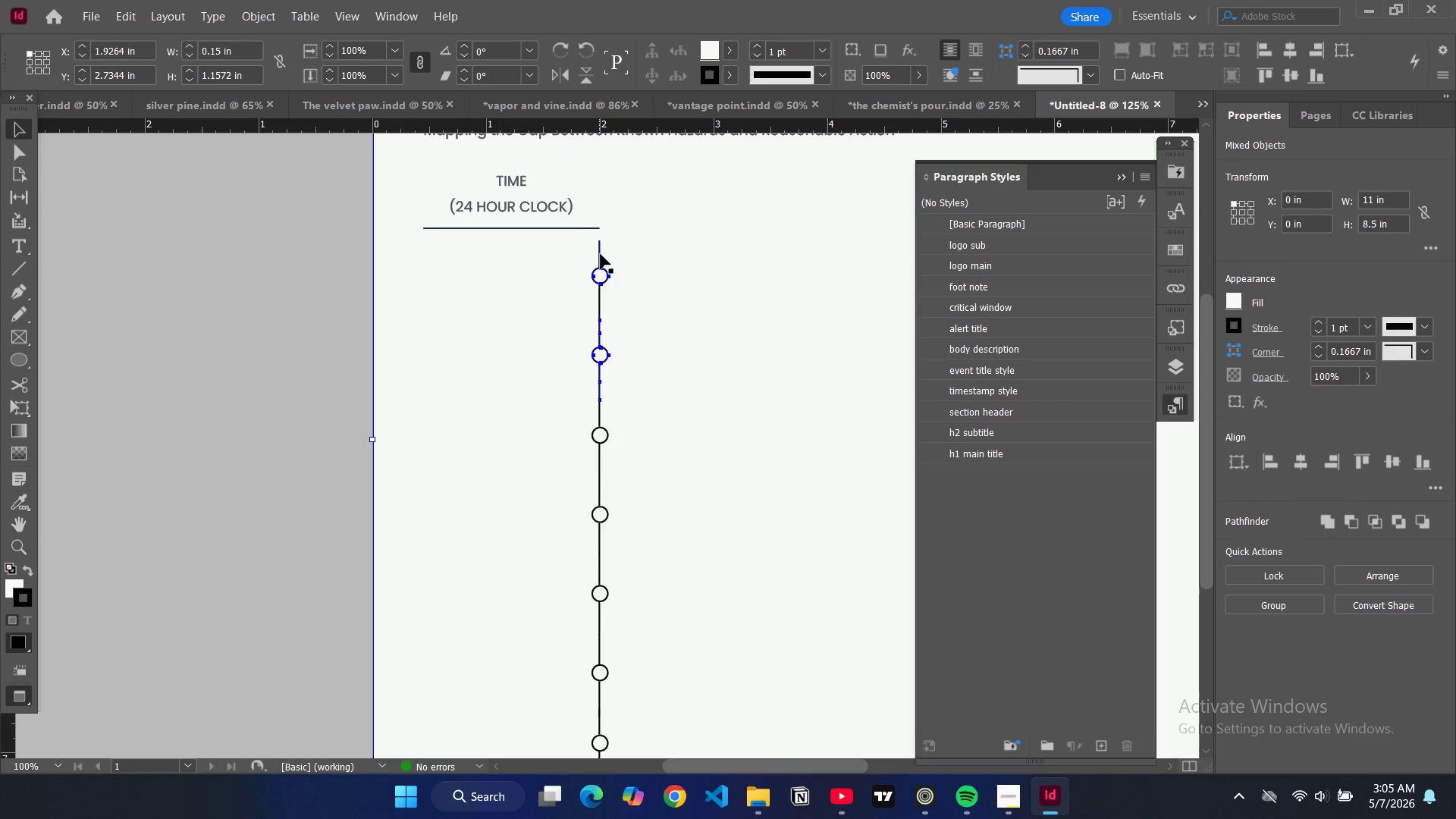 
hold_key(key=ShiftLeft, duration=1.5)
left_click([600, 306])
 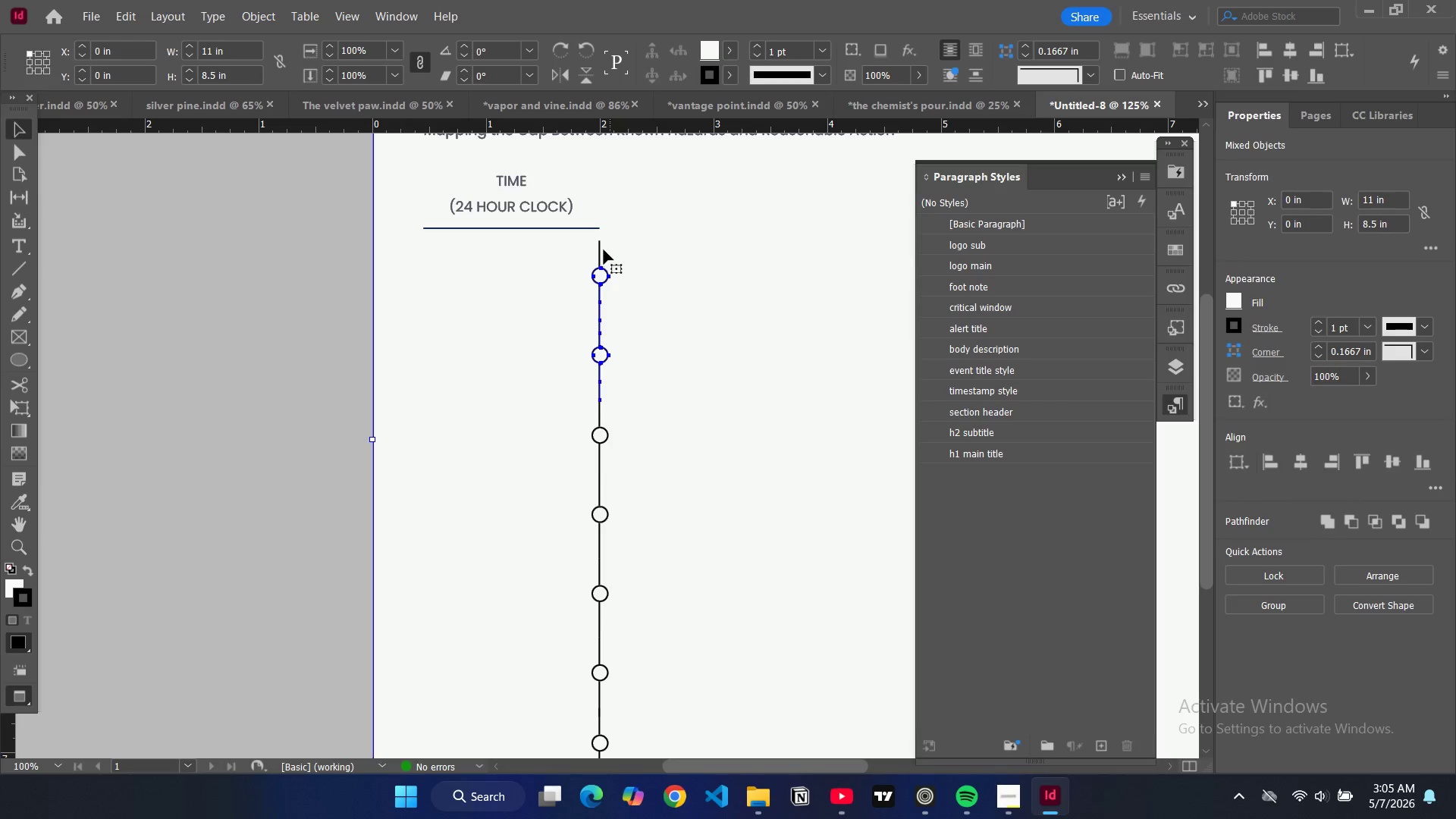 
hold_key(key=ShiftLeft, duration=1.5)
 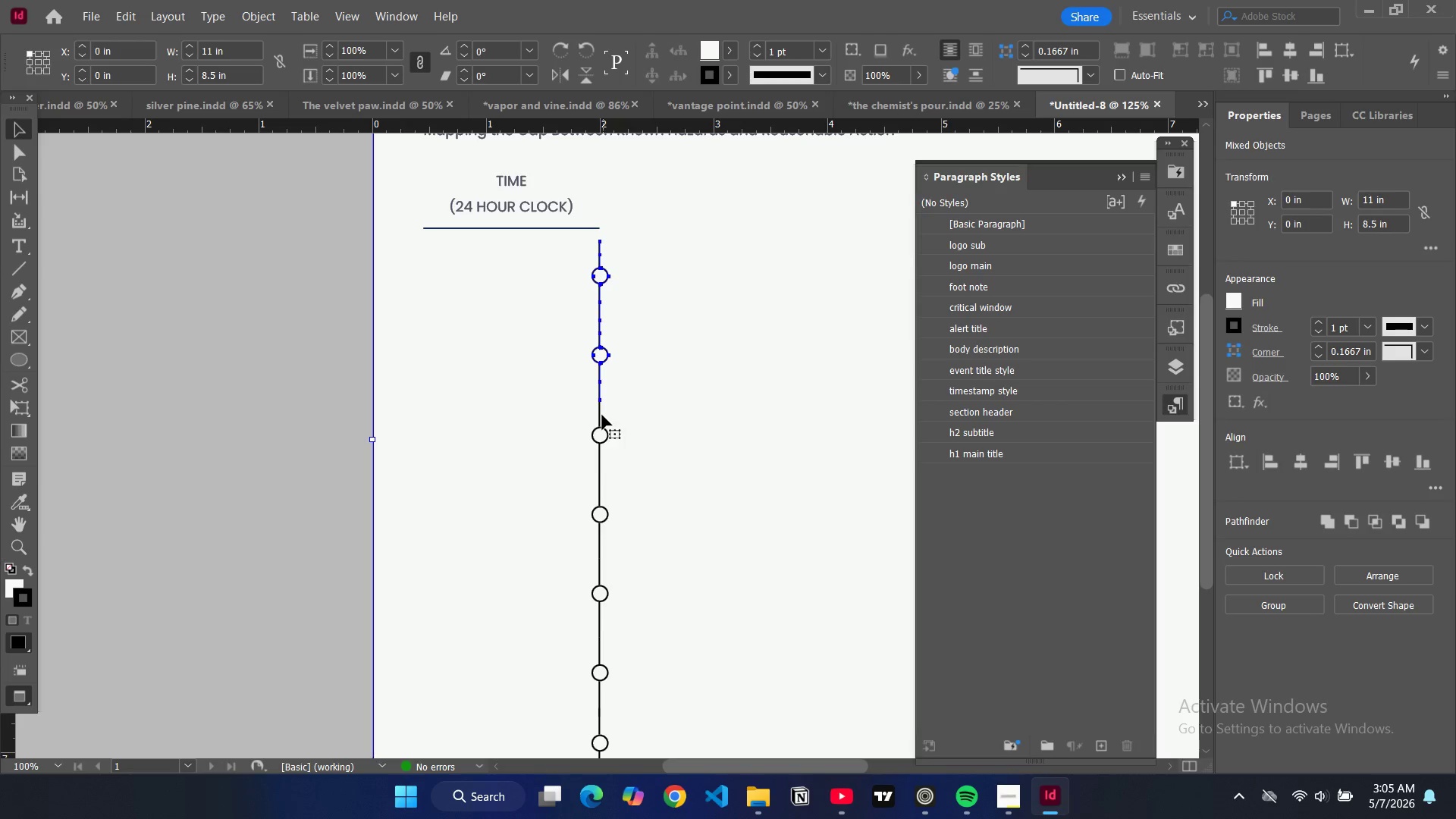 
hold_key(key=ShiftLeft, duration=1.5)
 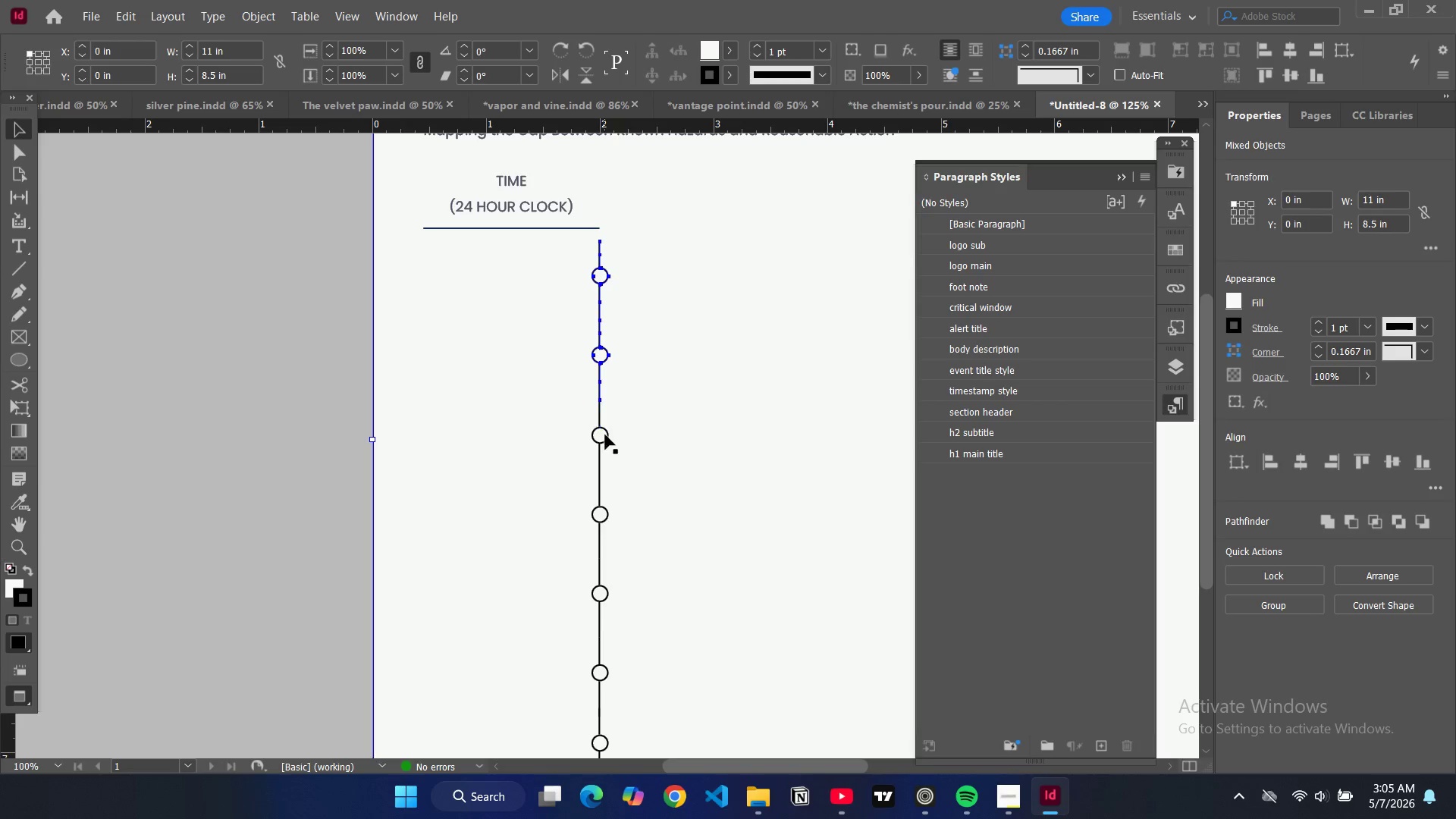 
hold_key(key=ShiftLeft, duration=1.5)
left_click([604, 431])
 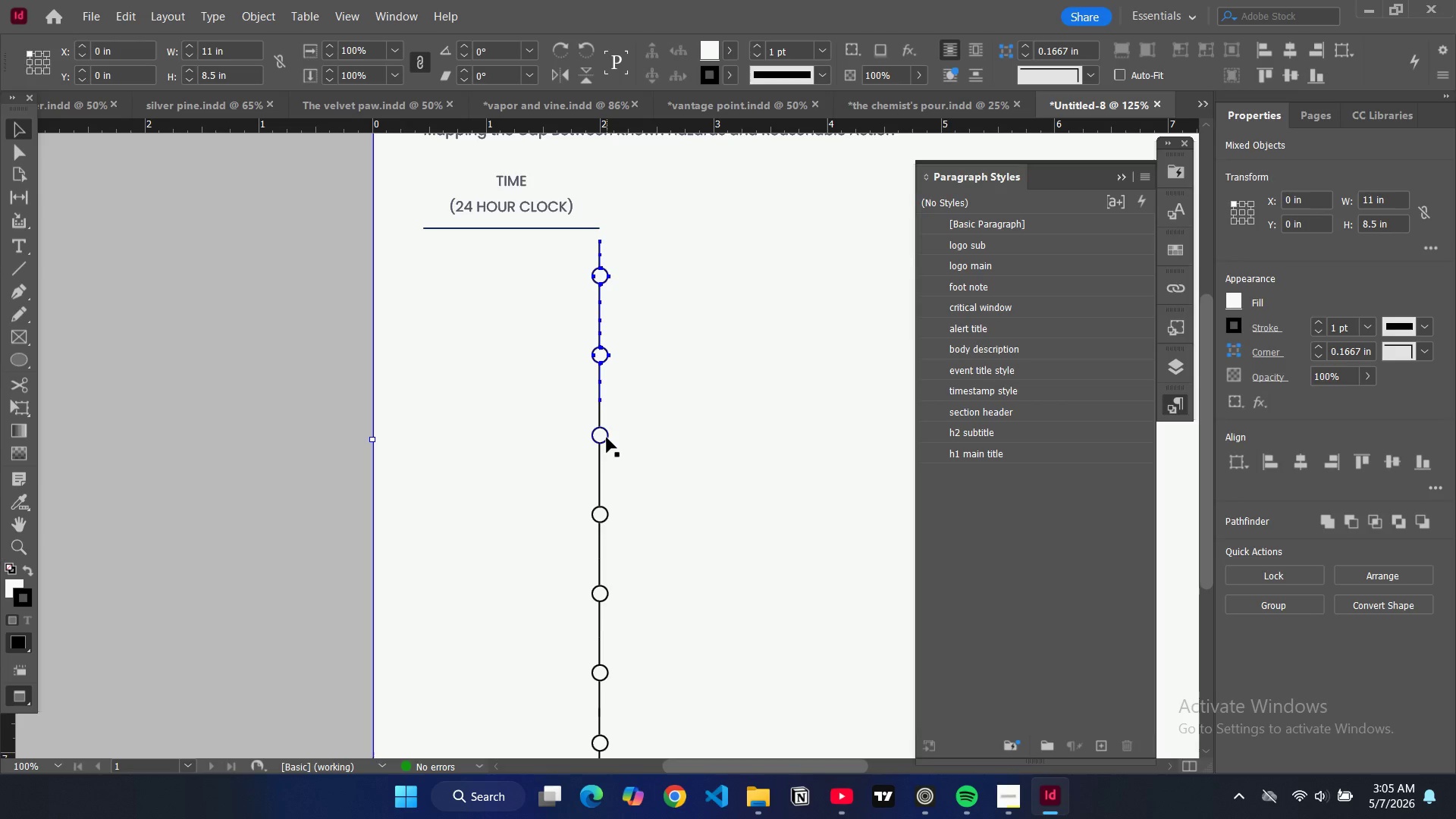 
left_click([607, 438])
 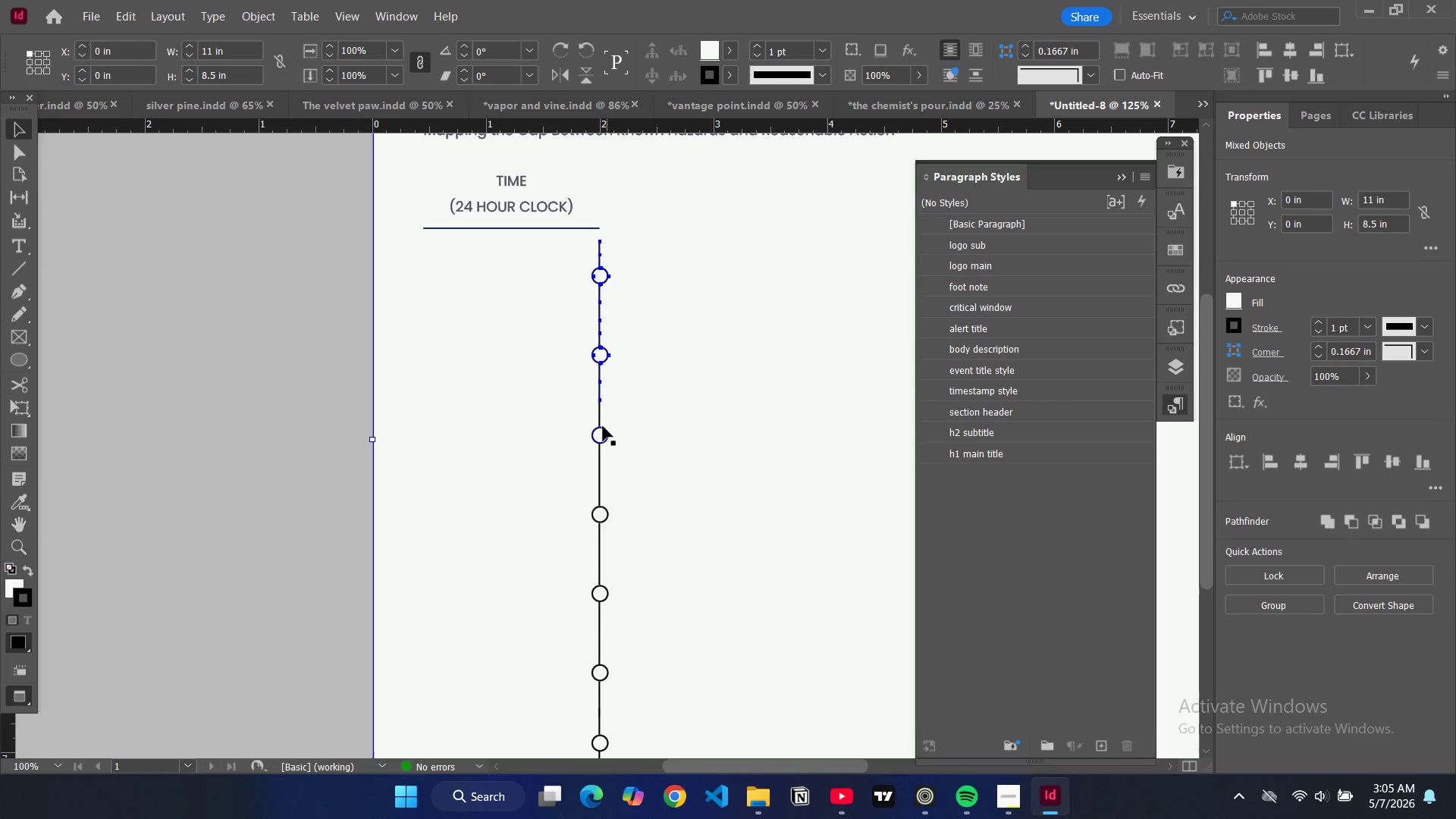 
hold_key(key=ShiftLeft, duration=1.5)
left_click([601, 418])
 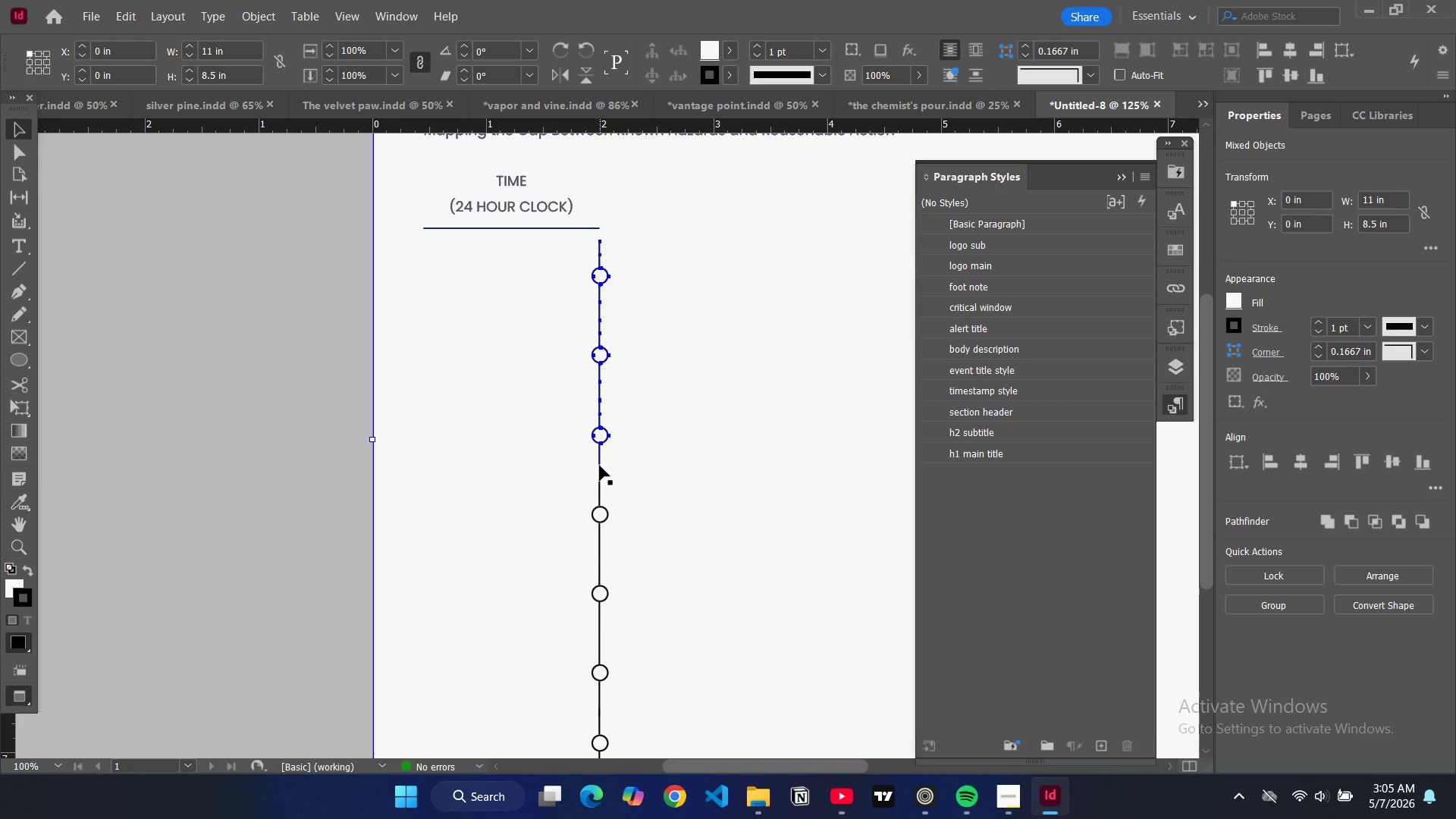 
hold_key(key=ShiftLeft, duration=1.5)
left_click([600, 466])
 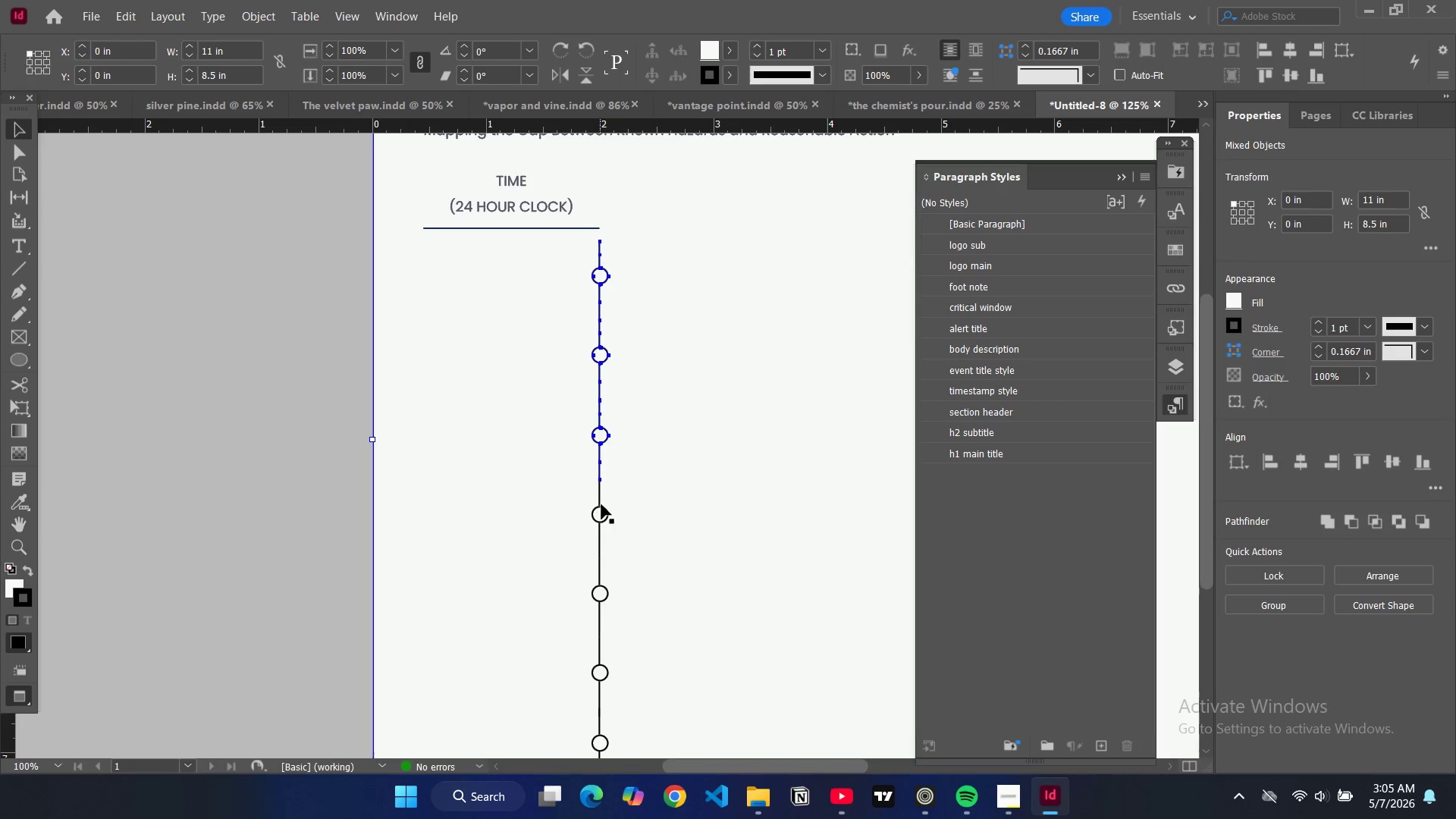 
hold_key(key=ShiftLeft, duration=1.5)
left_click([601, 497])
 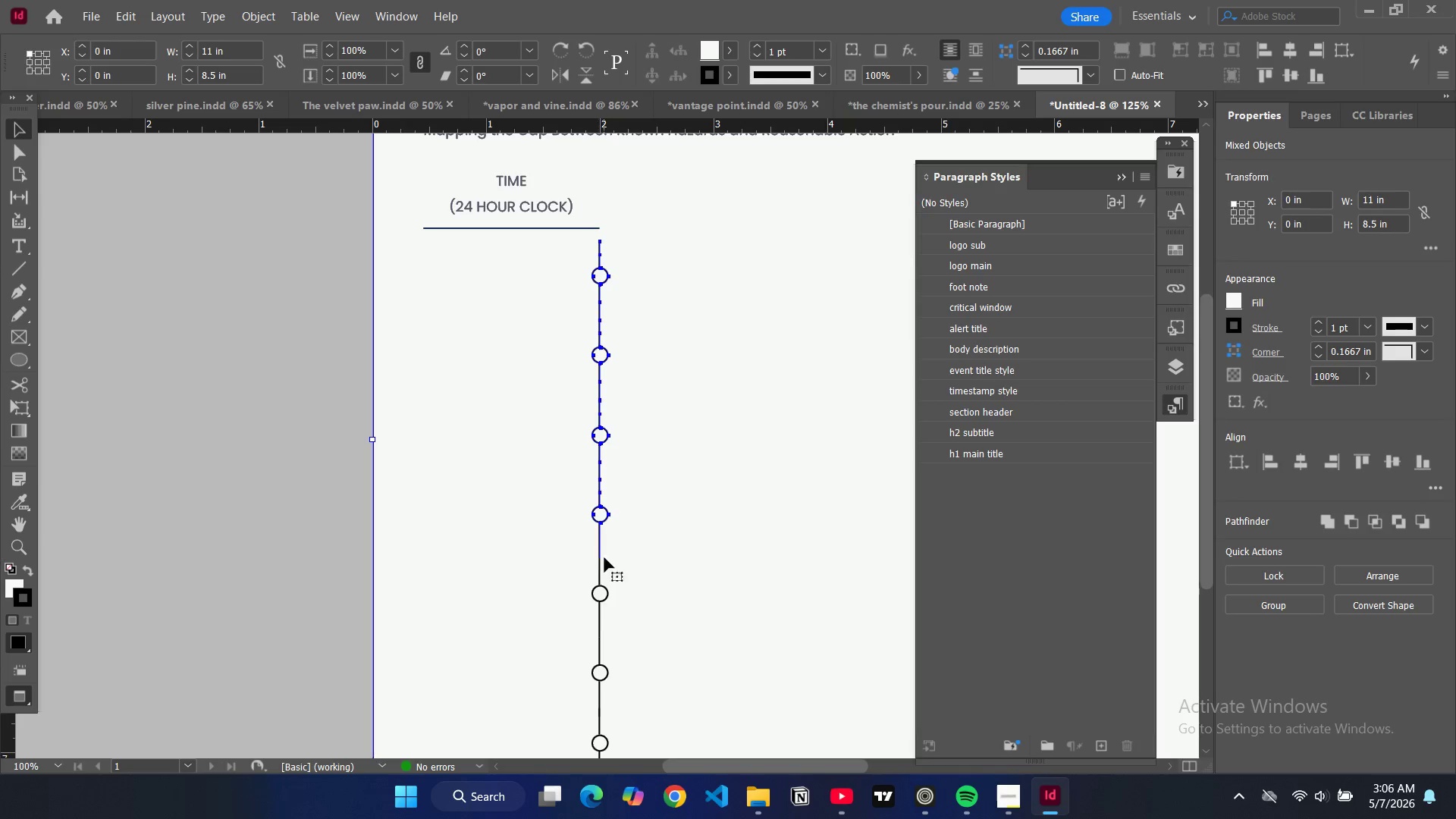 
hold_key(key=ShiftLeft, duration=1.5)
left_click([599, 565])
 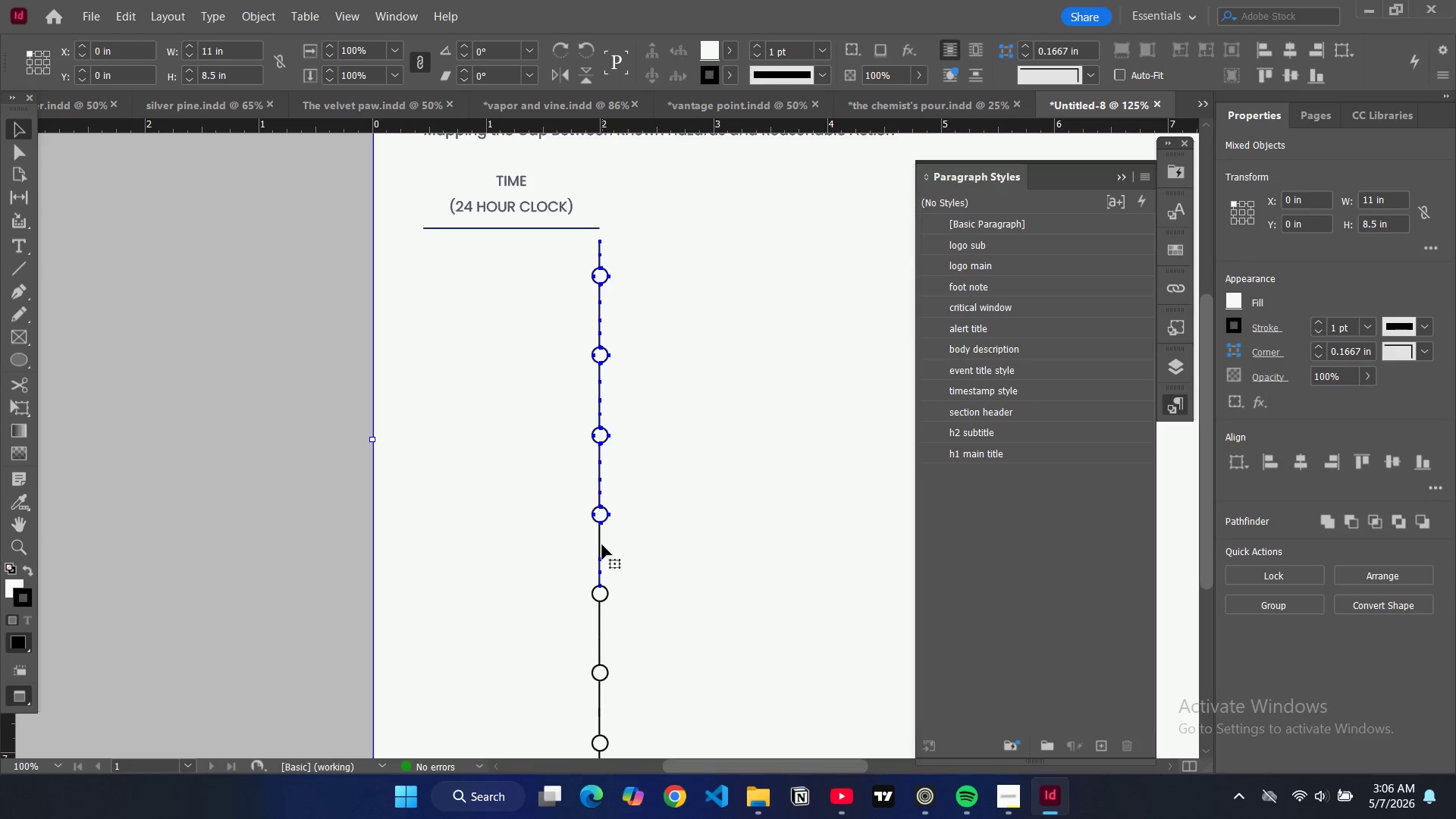 
hold_key(key=ShiftLeft, duration=1.5)
left_click([599, 544])
 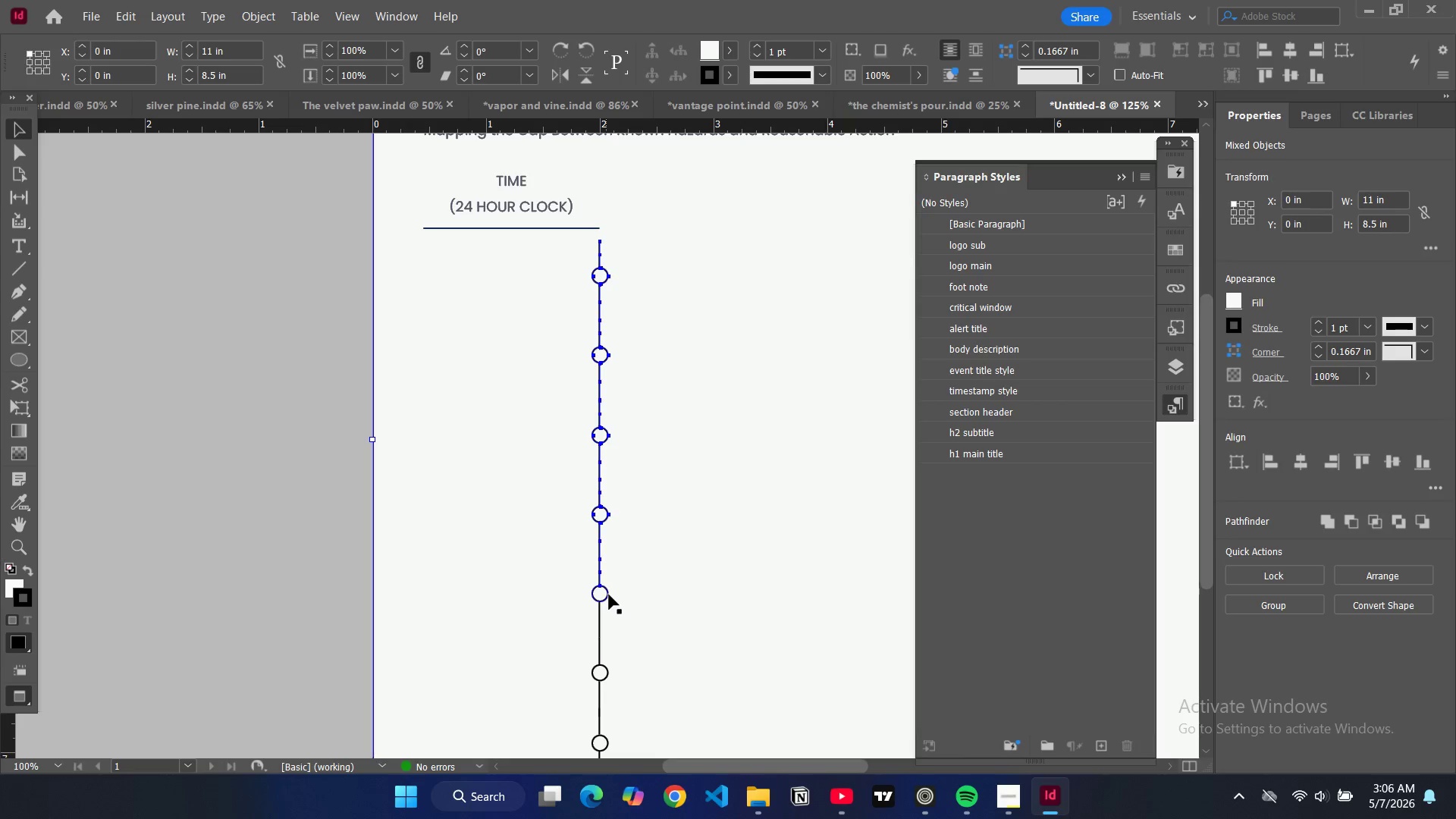 
left_click([607, 595])
 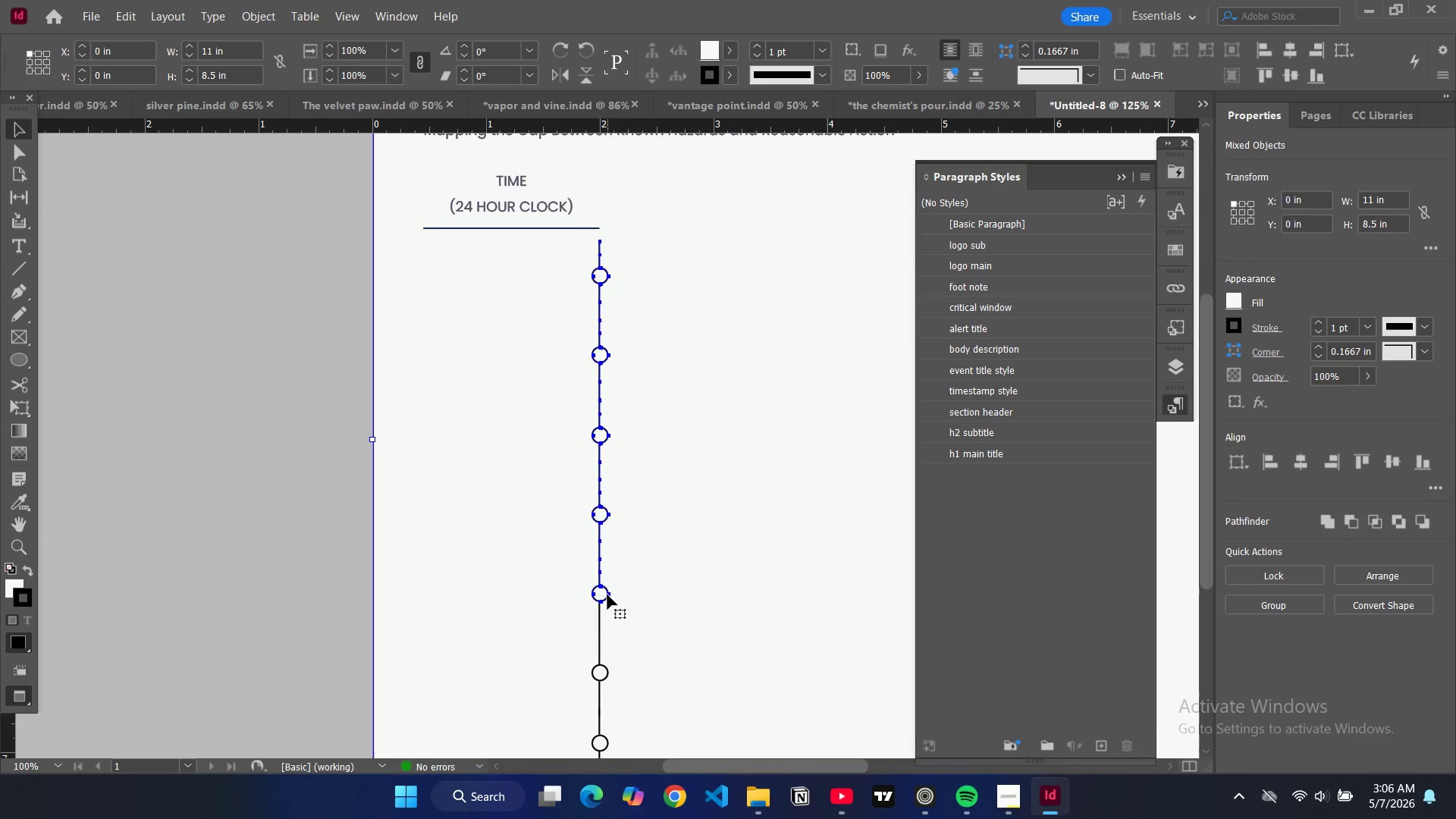 
hold_key(key=ShiftLeft, duration=1.5)
 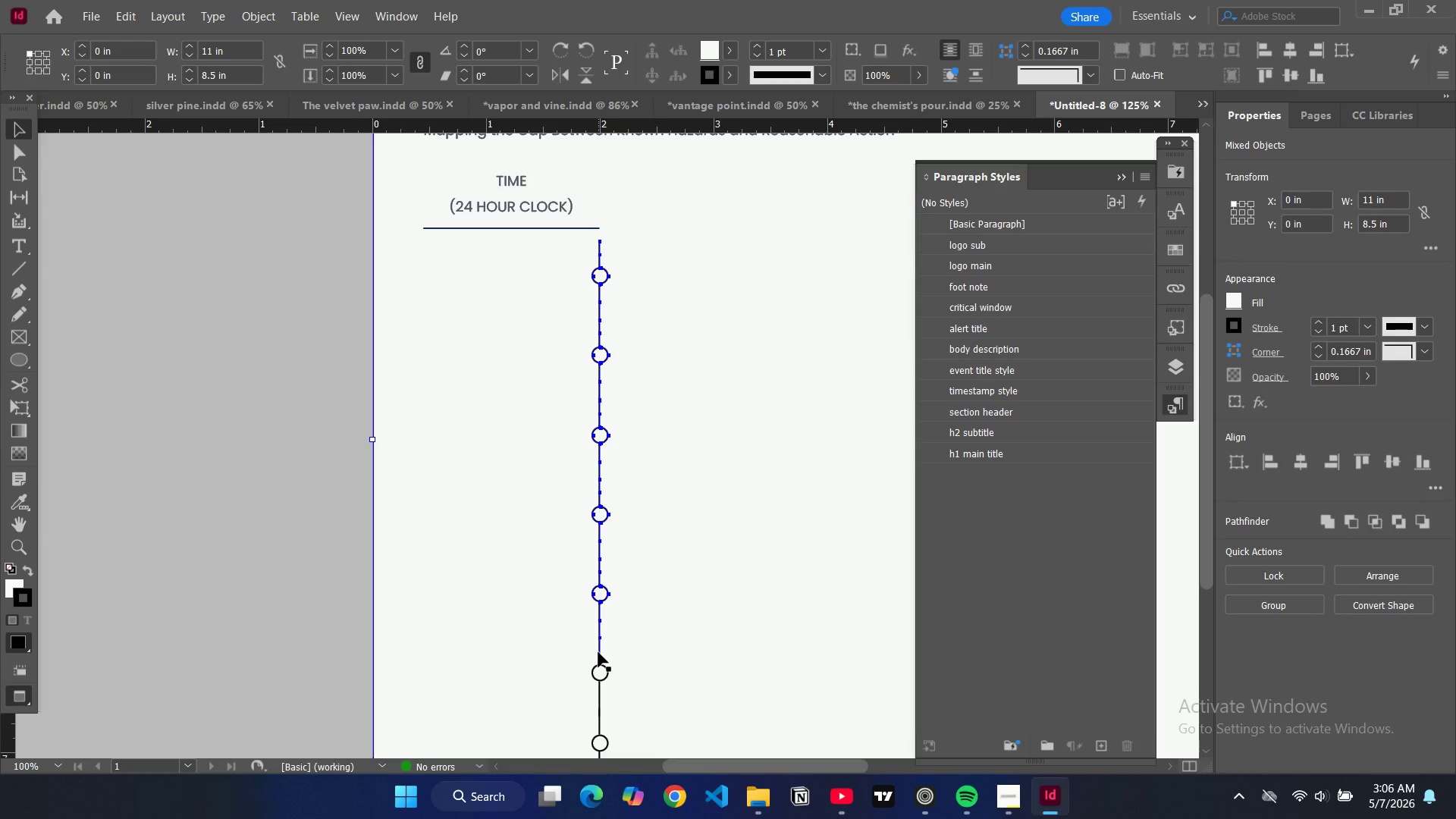 
hold_key(key=ShiftLeft, duration=1.5)
left_click([598, 652])
 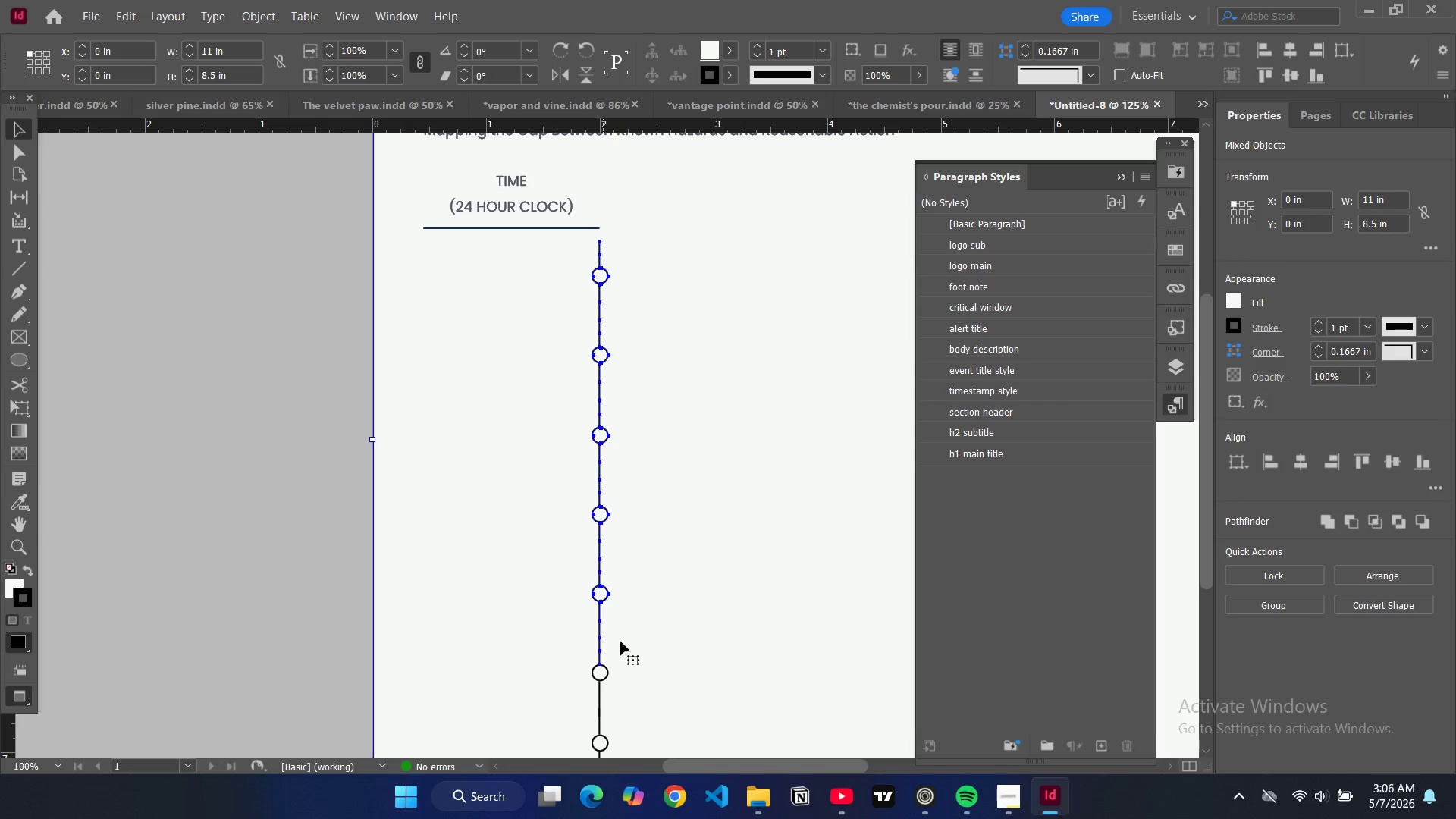 
hold_key(key=ShiftLeft, duration=1.5)
scroll: coordinate [612, 626], scroll_direction: down, amount: 2.0
 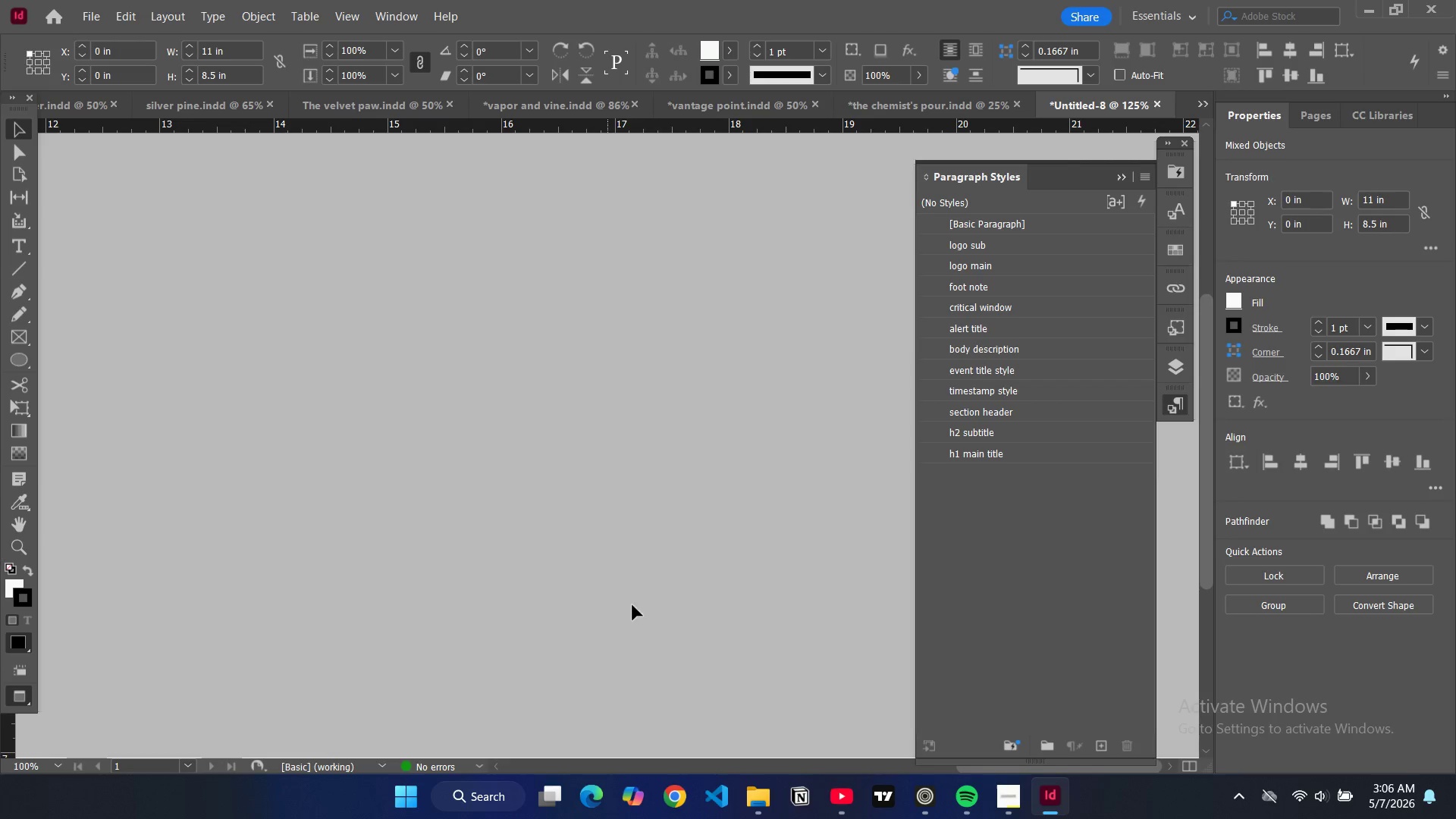 
hold_key(key=ShiftLeft, duration=1.44)
 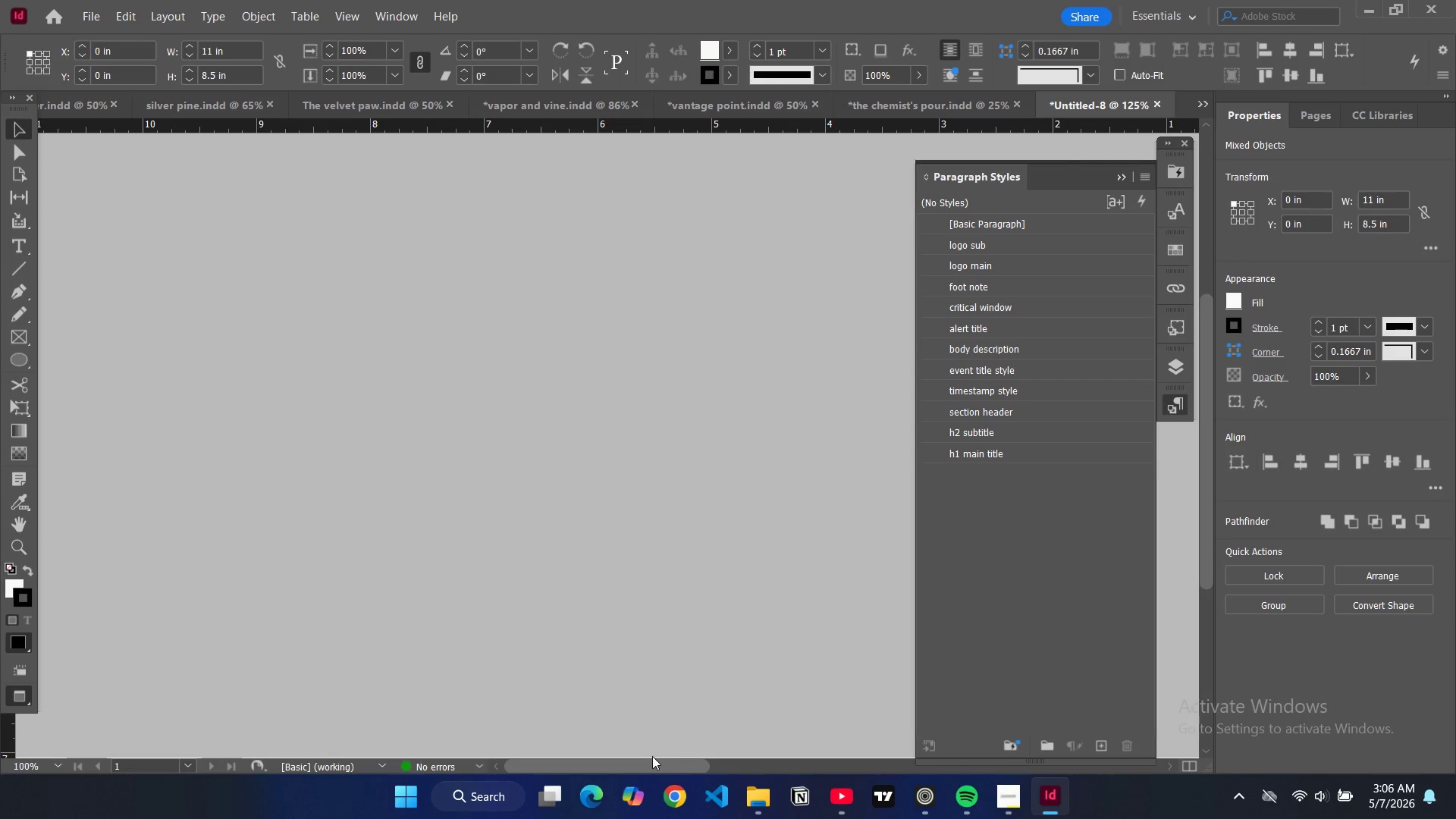 
scroll: coordinate [743, 733], scroll_direction: up, amount: 4.0
 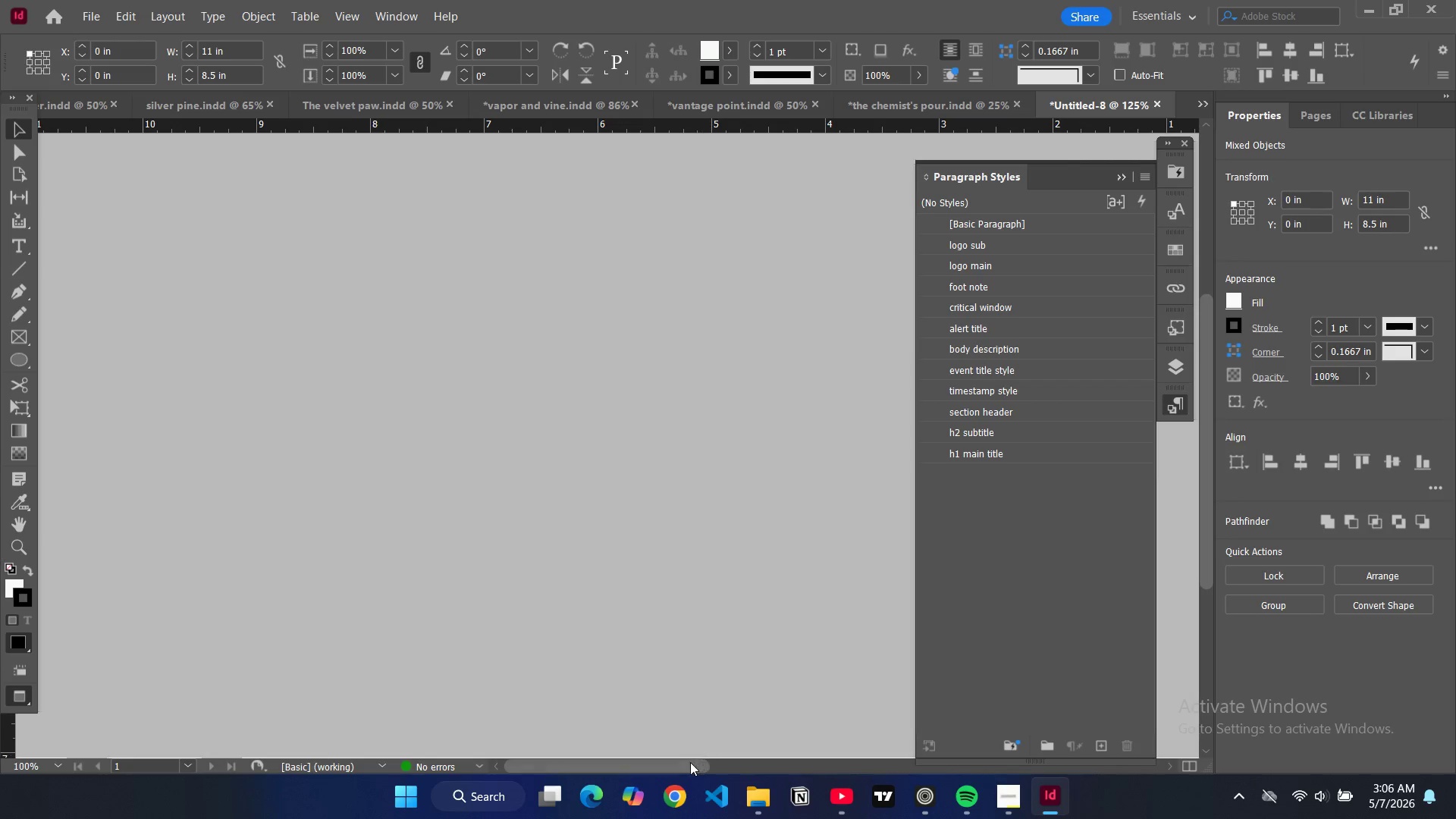 
left_click_drag(start_coordinate=[690, 762], to_coordinate=[853, 748])
 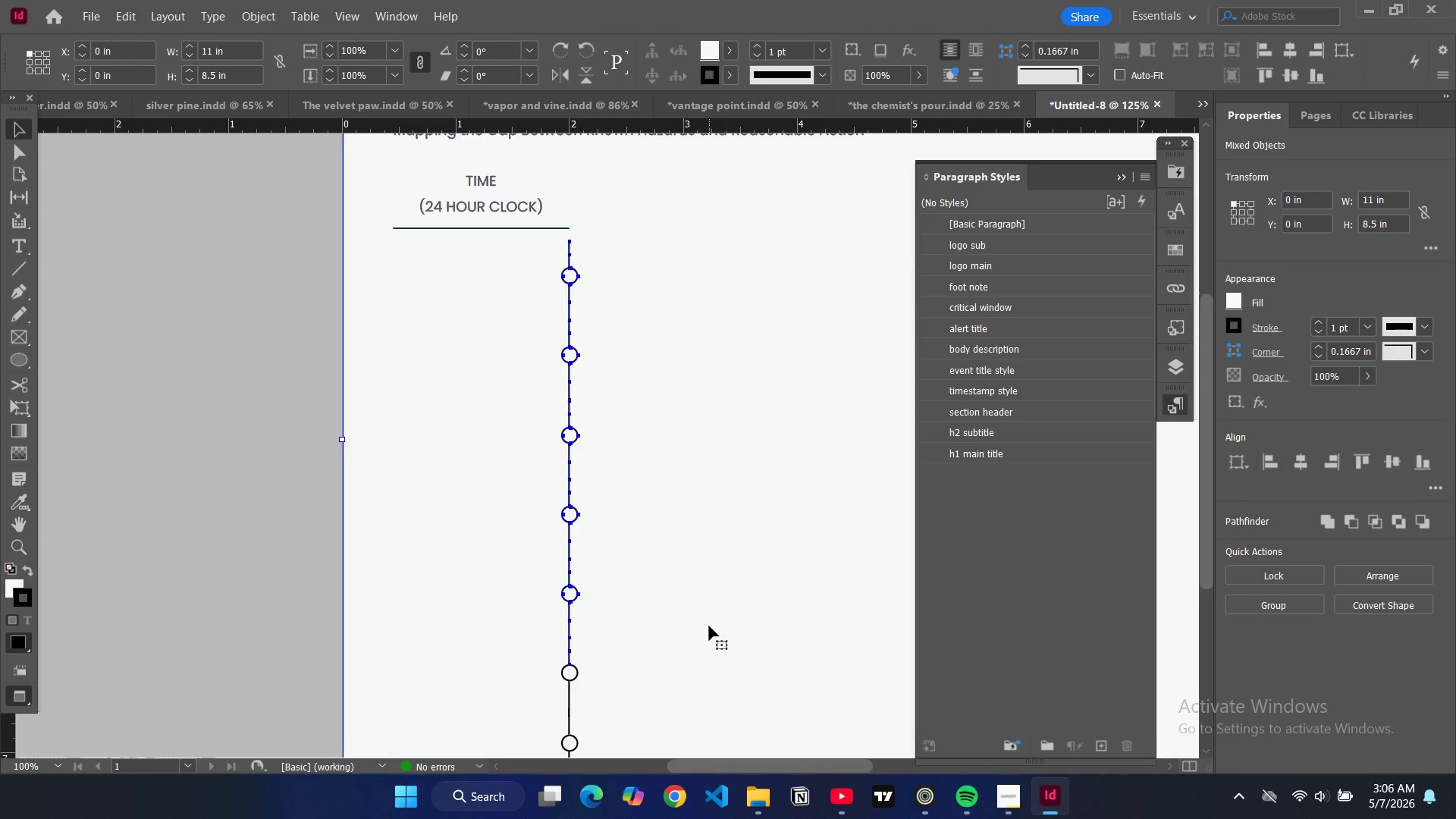 
hold_key(key=ControlLeft, duration=8.17)
 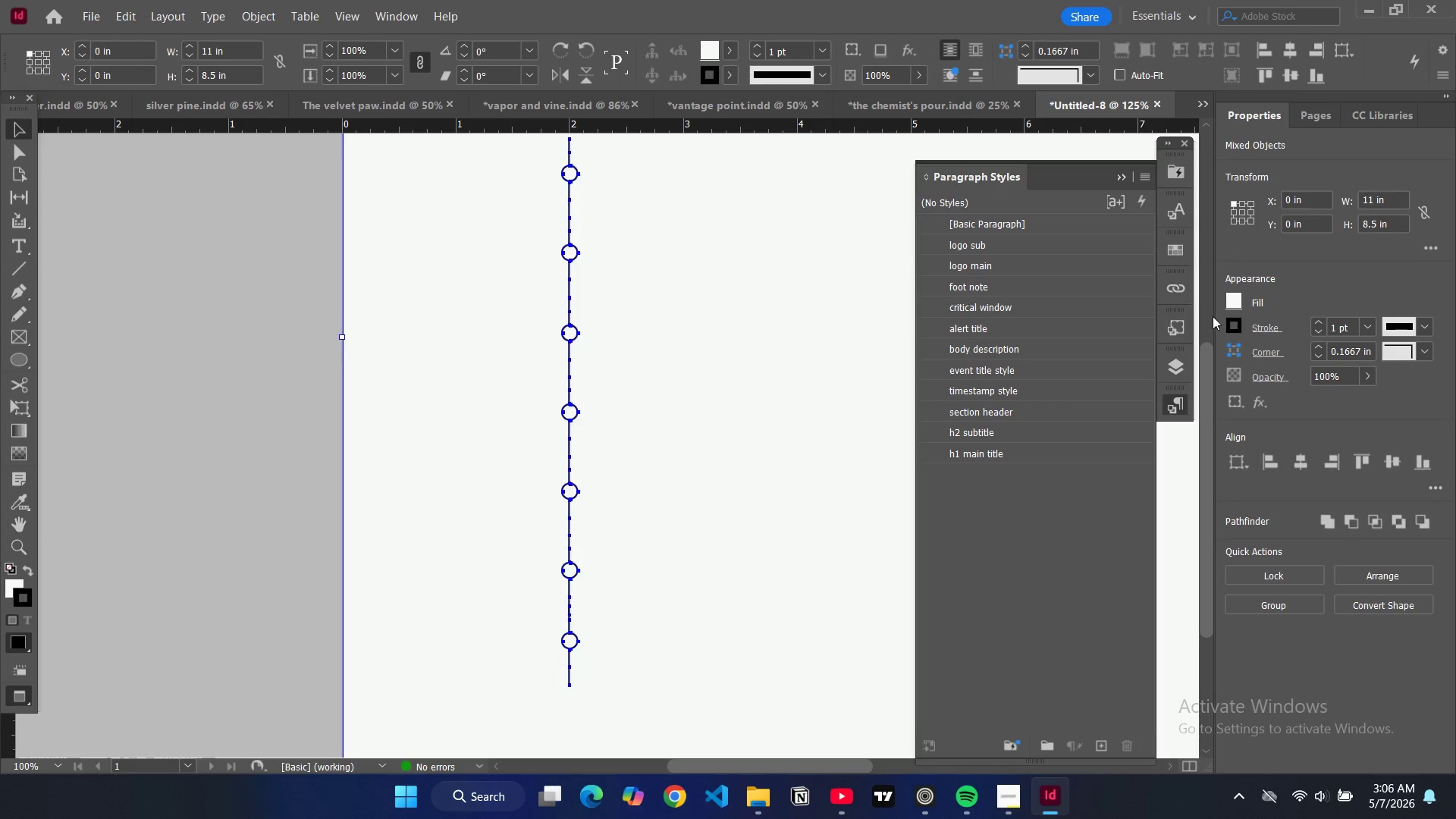 
scroll: coordinate [709, 624], scroll_direction: down, amount: 2.0
 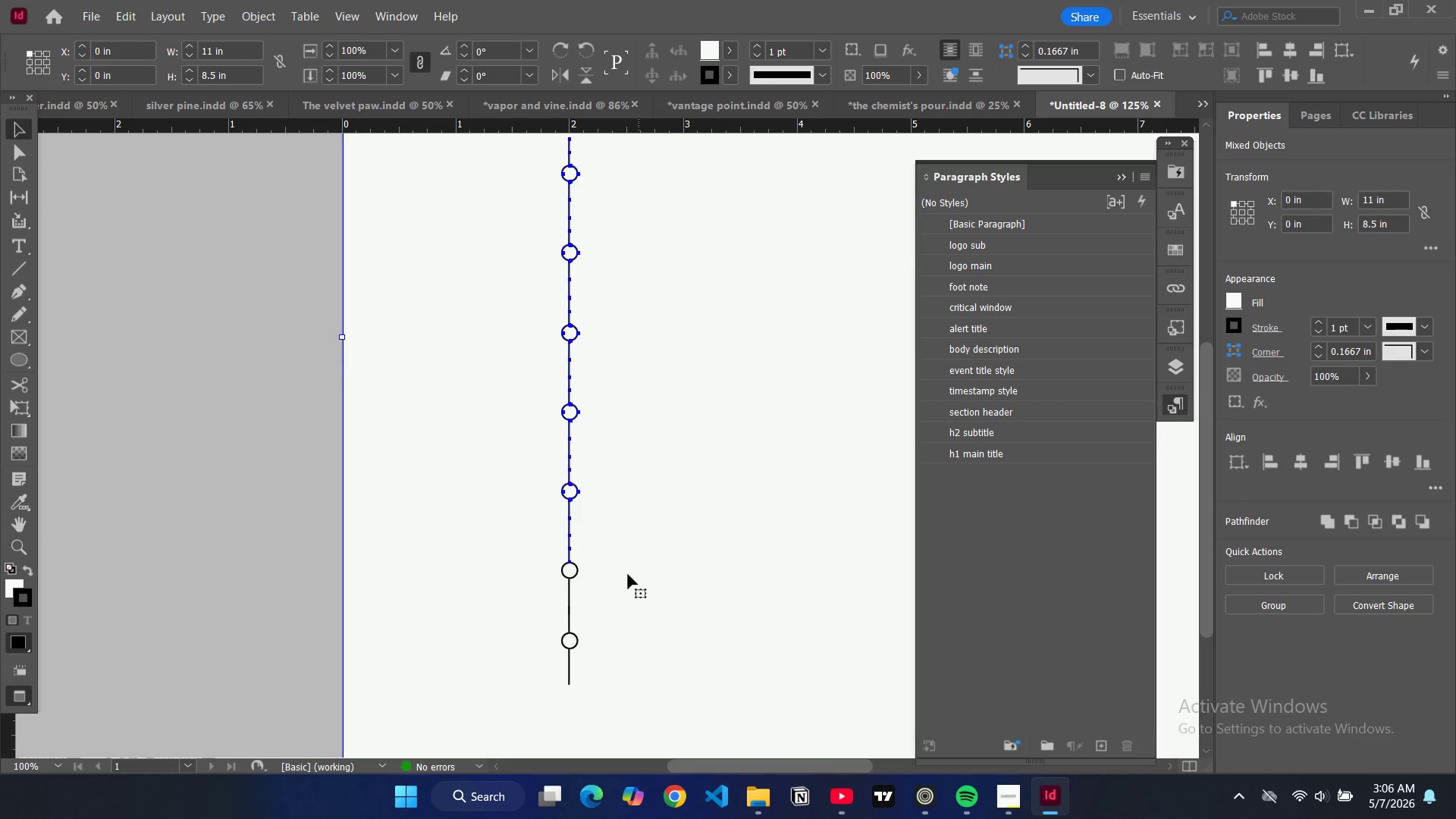 
hold_key(key=ShiftLeft, duration=1.51)
left_click([570, 576])
 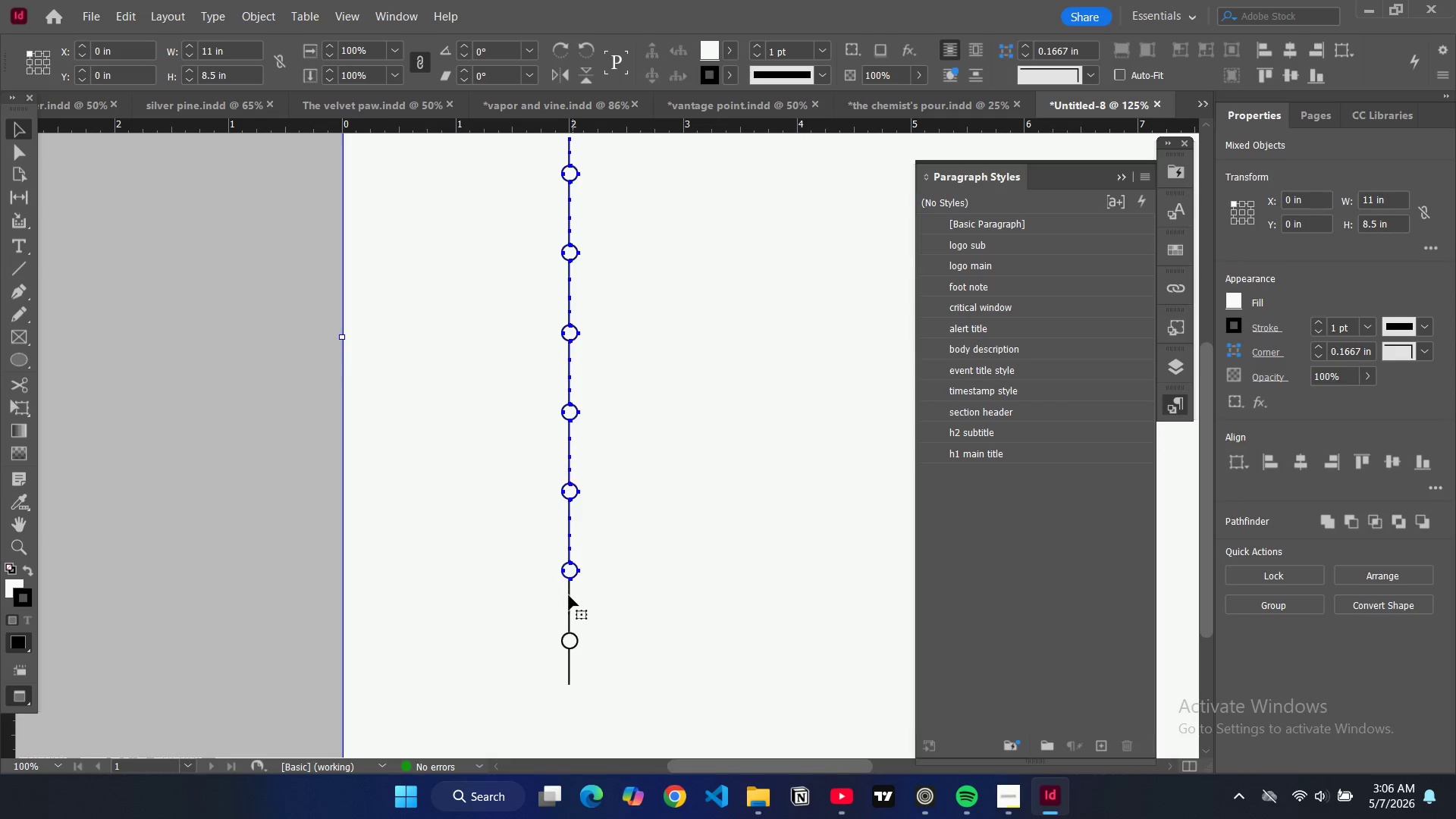 
hold_key(key=ShiftLeft, duration=1.52)
left_click([568, 595])
 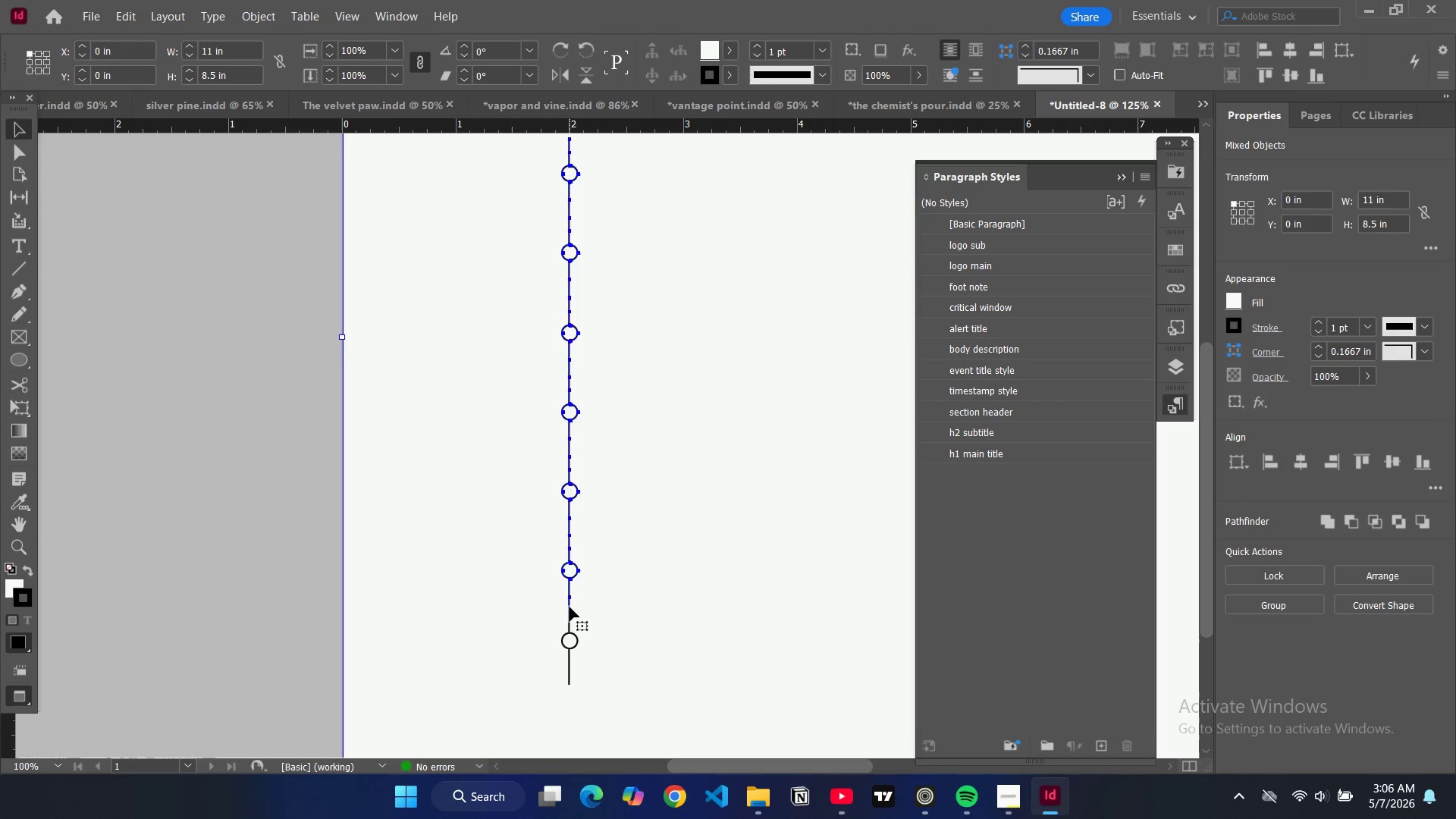 
left_click([570, 616])
 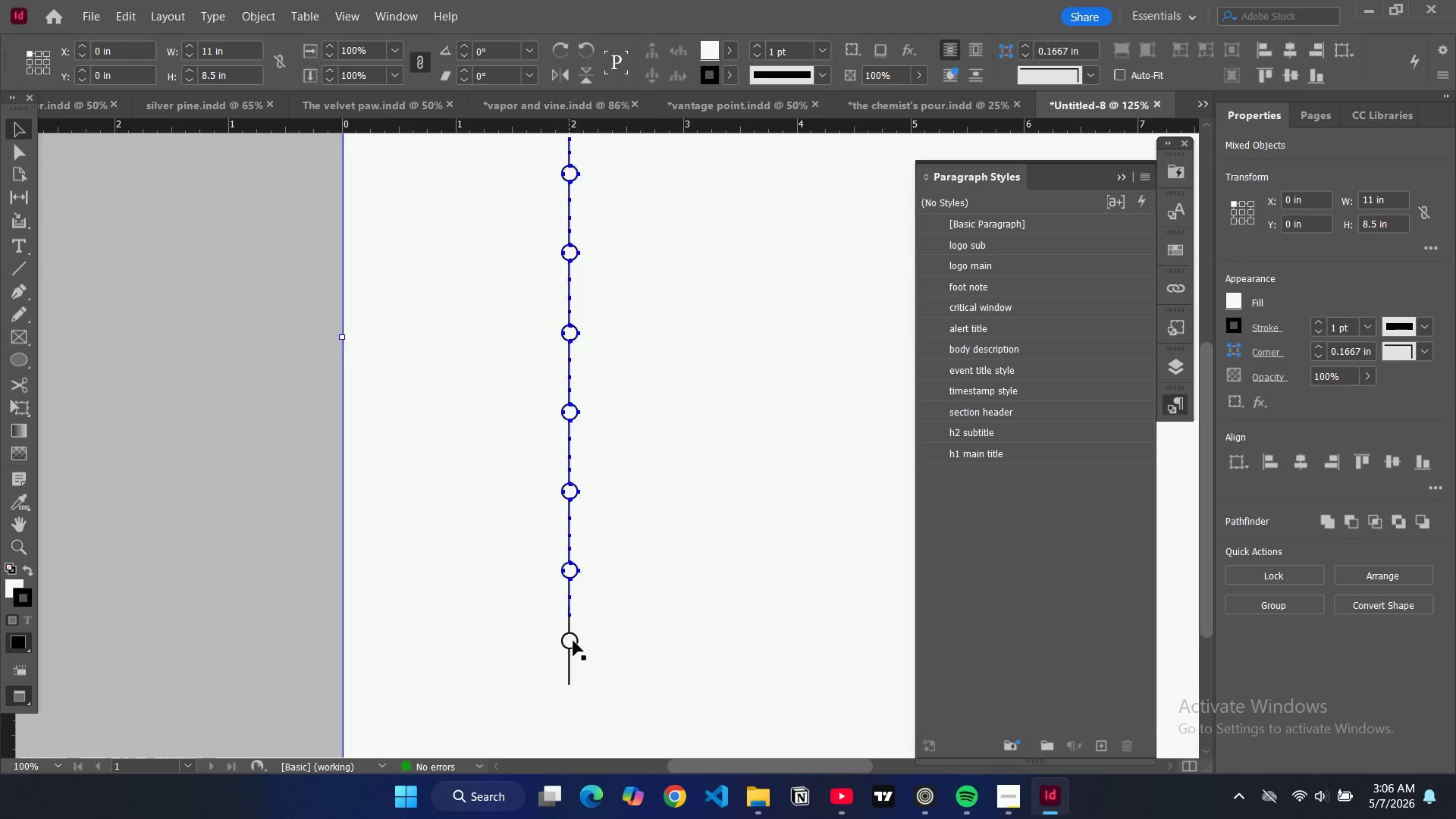 
hold_key(key=ShiftLeft, duration=1.5)
left_click([574, 636])
 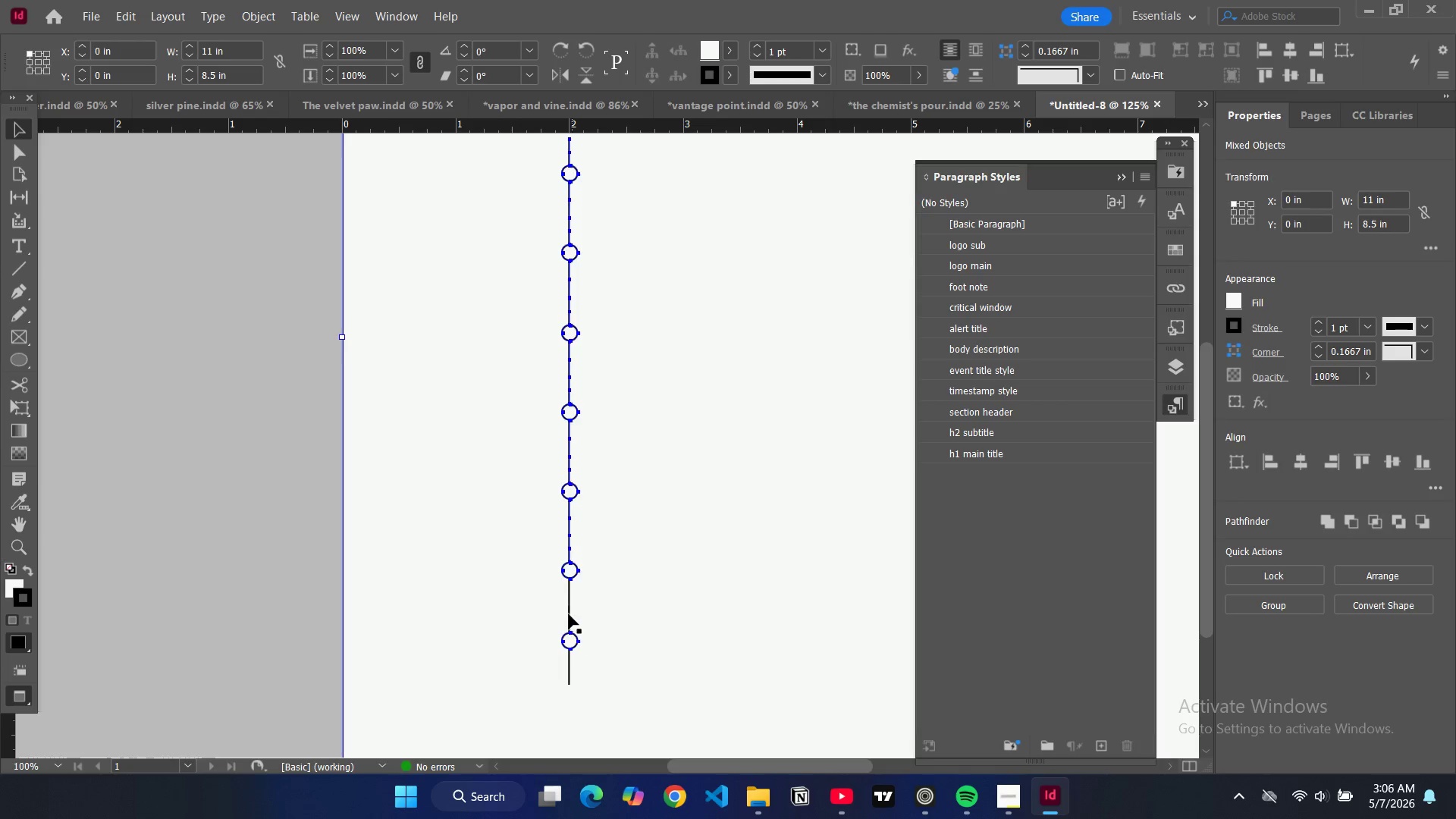 
hold_key(key=ShiftLeft, duration=1.5)
left_click([569, 613])
 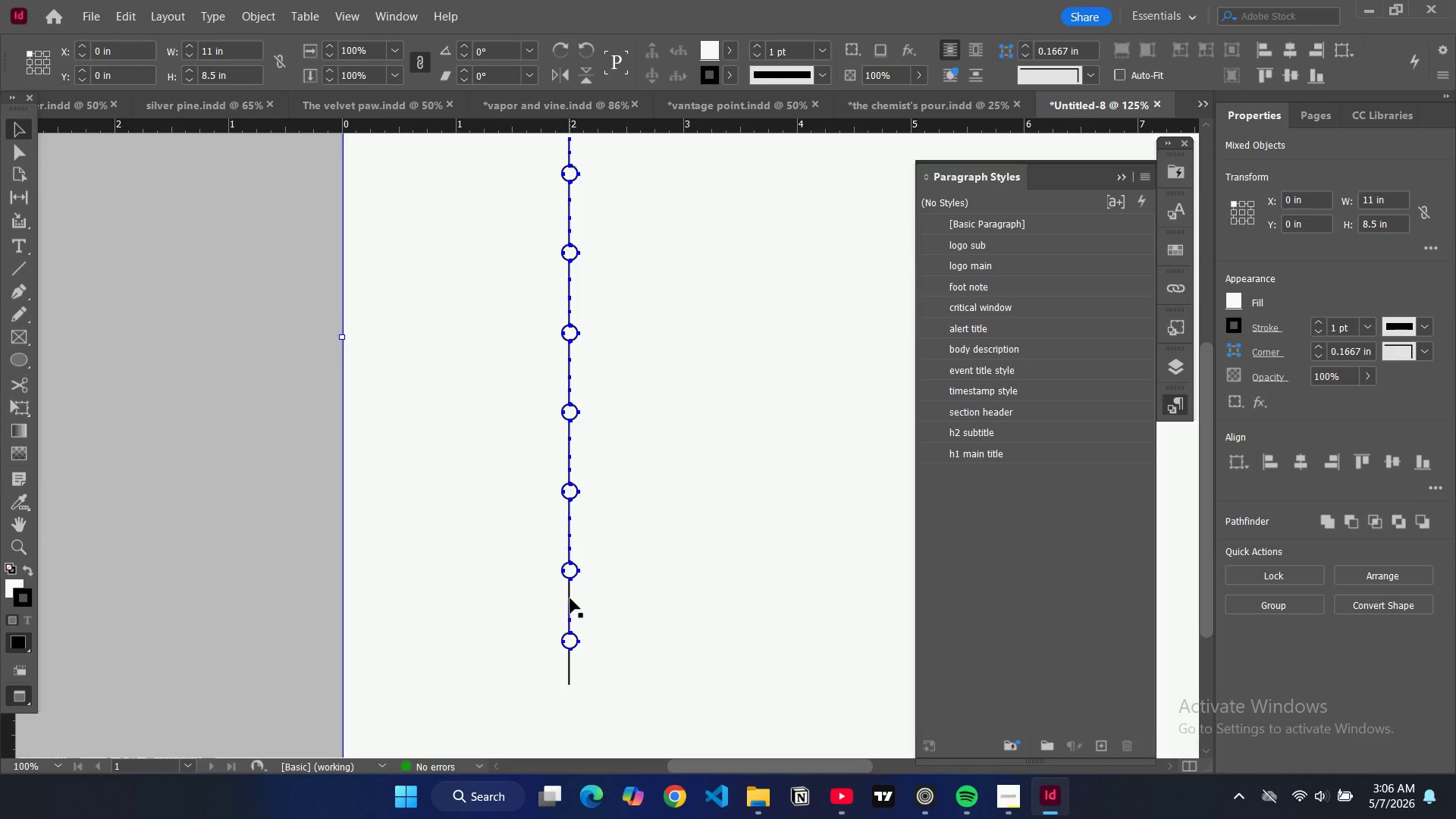 
left_click([571, 597])
 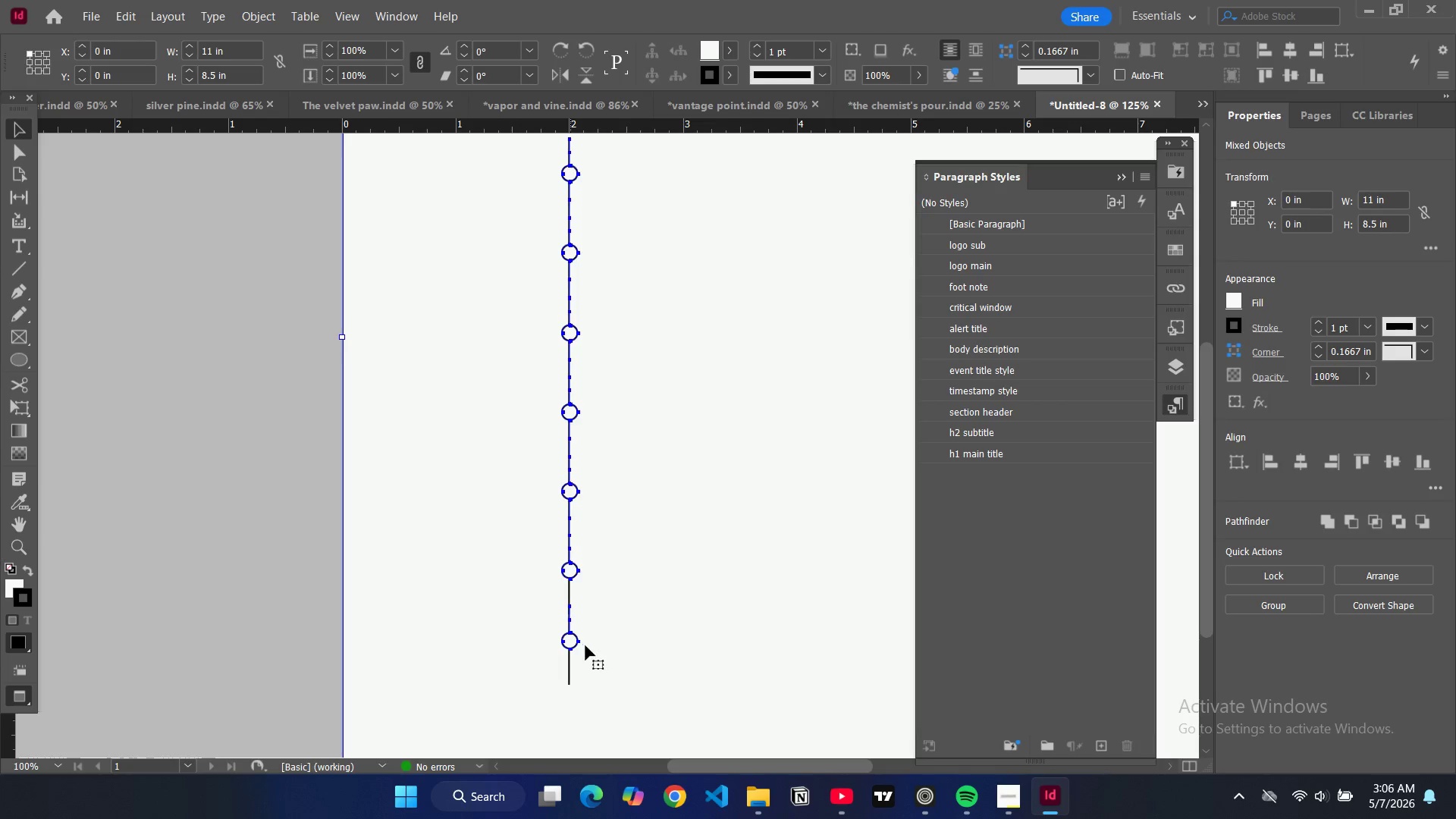 
hold_key(key=ShiftLeft, duration=1.5)
left_click([570, 667])
 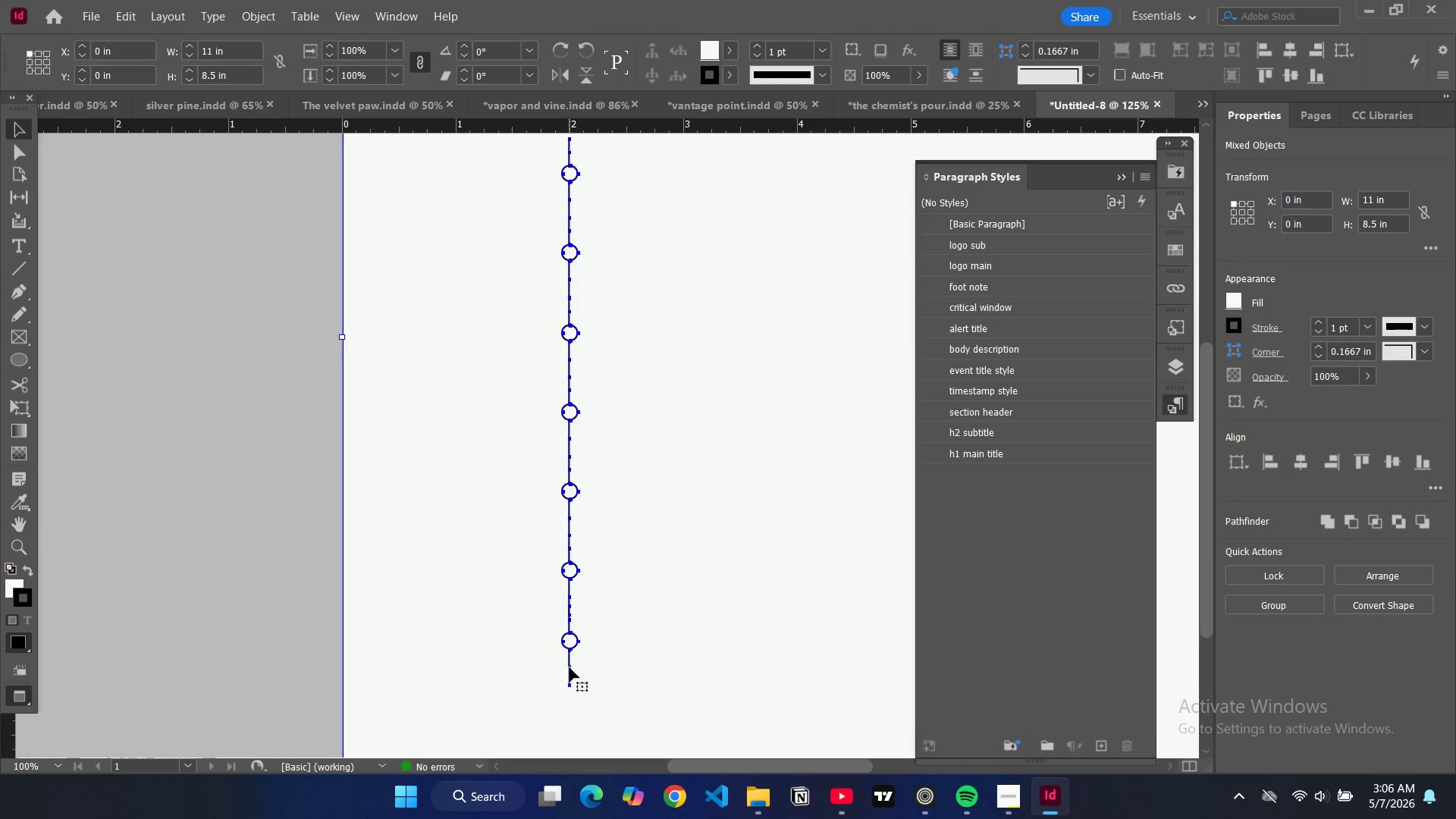 
hold_key(key=ShiftLeft, duration=0.34)
 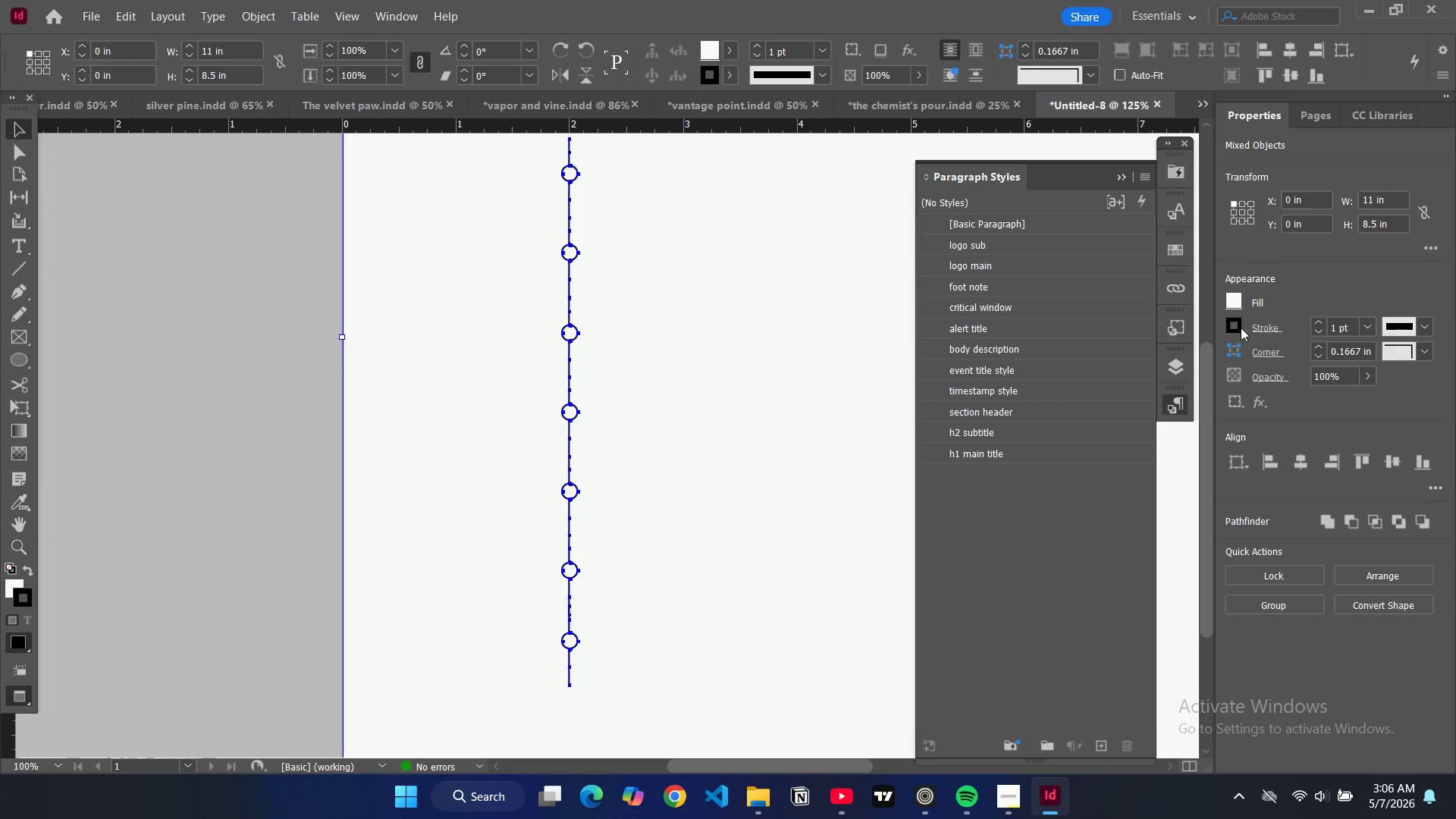 
left_click([1234, 331])
 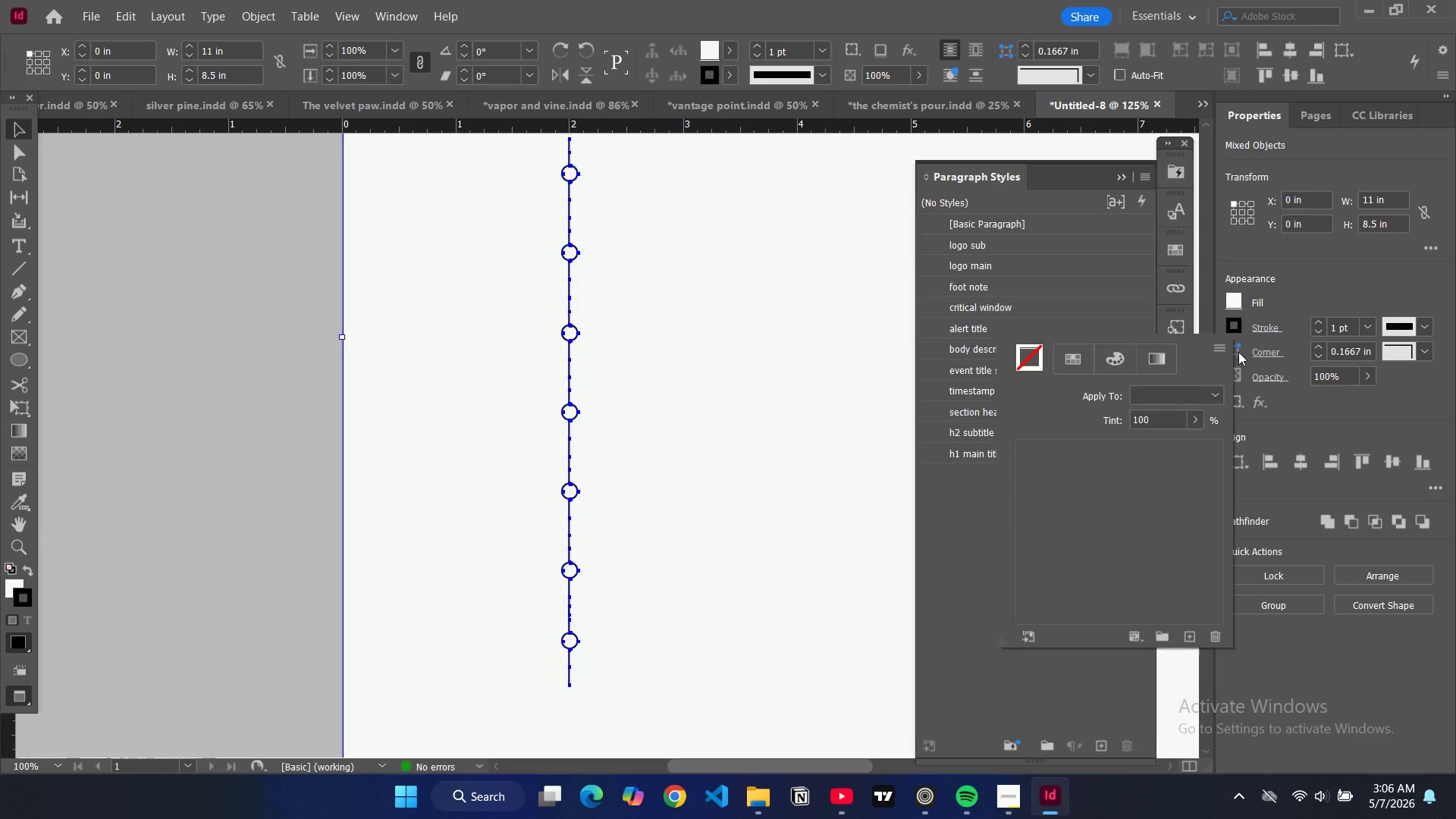 
scroll: coordinate [1166, 499], scroll_direction: down, amount: 5.0
 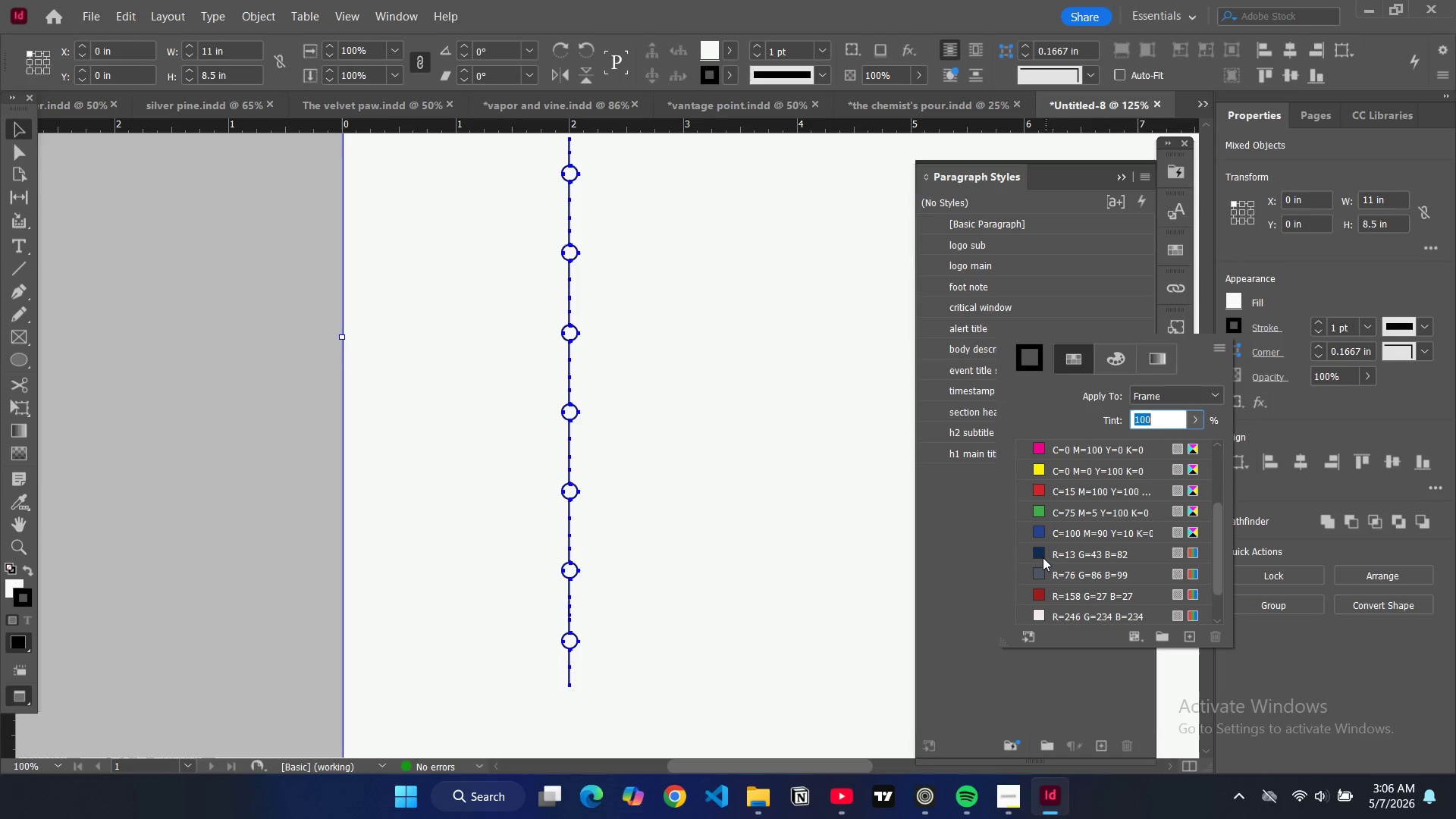 
left_click([1040, 556])
 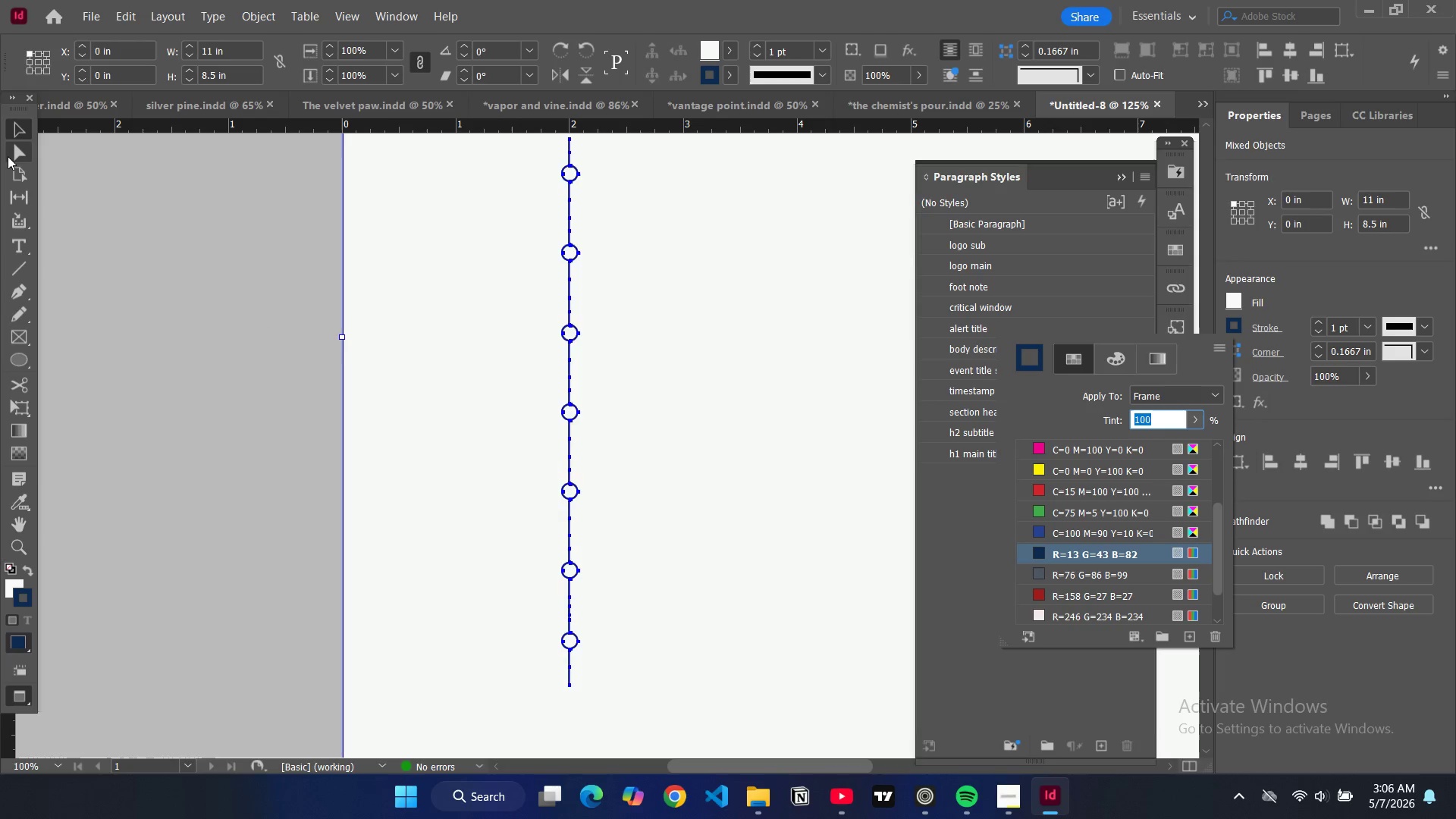 
left_click([14, 131])
 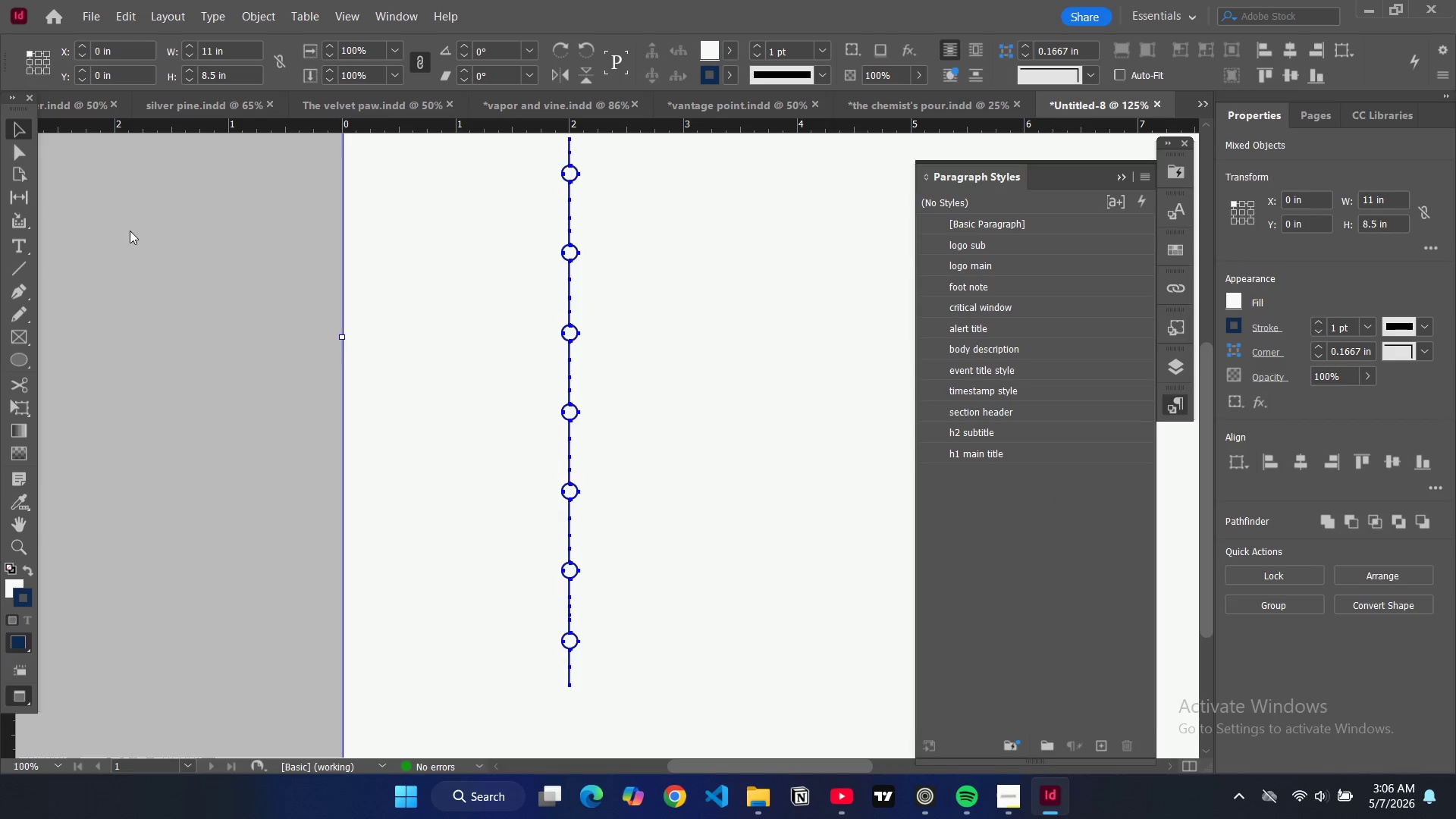 
left_click([166, 253])
 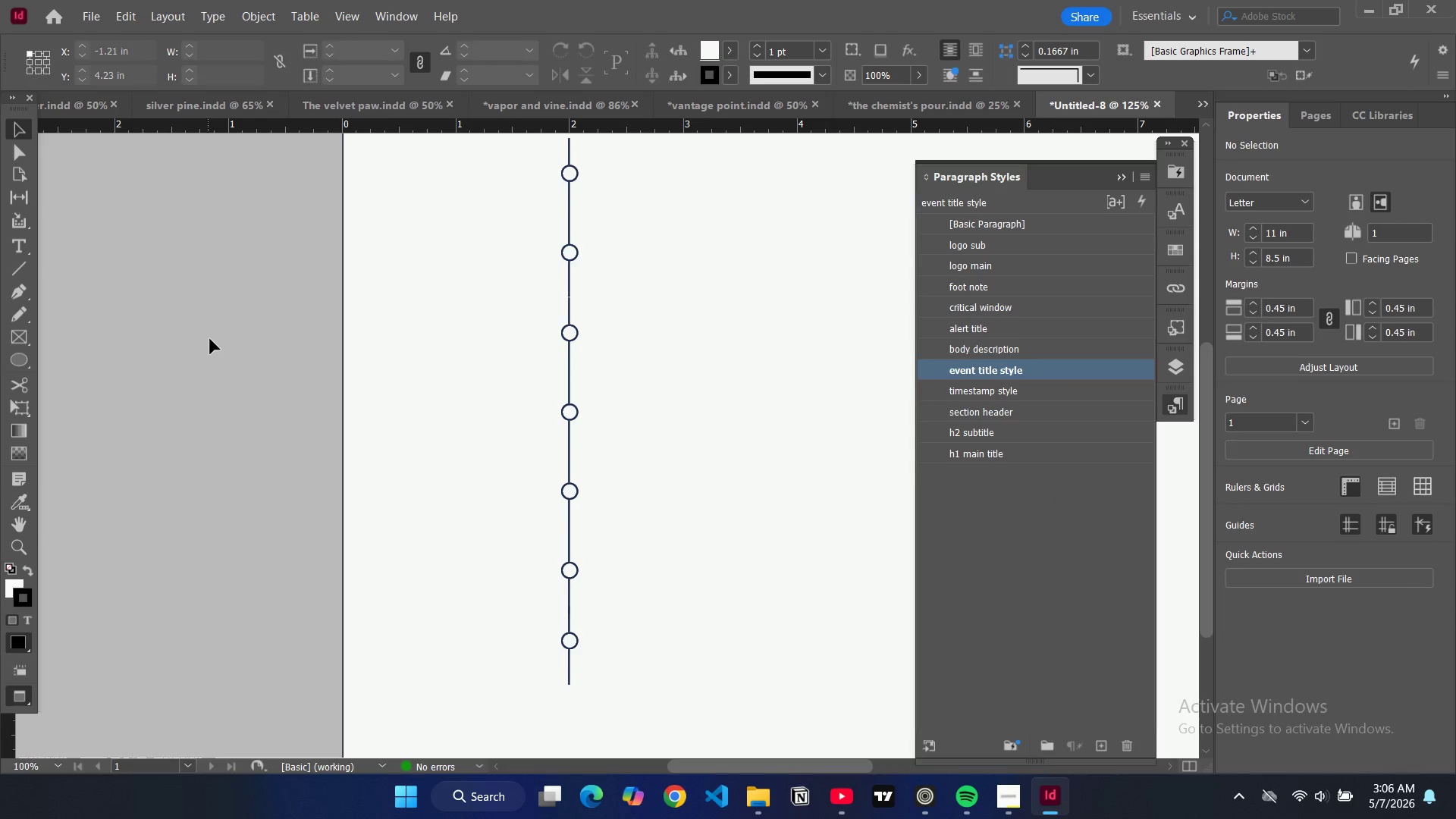 
scroll: coordinate [210, 339], scroll_direction: up, amount: 3.0
 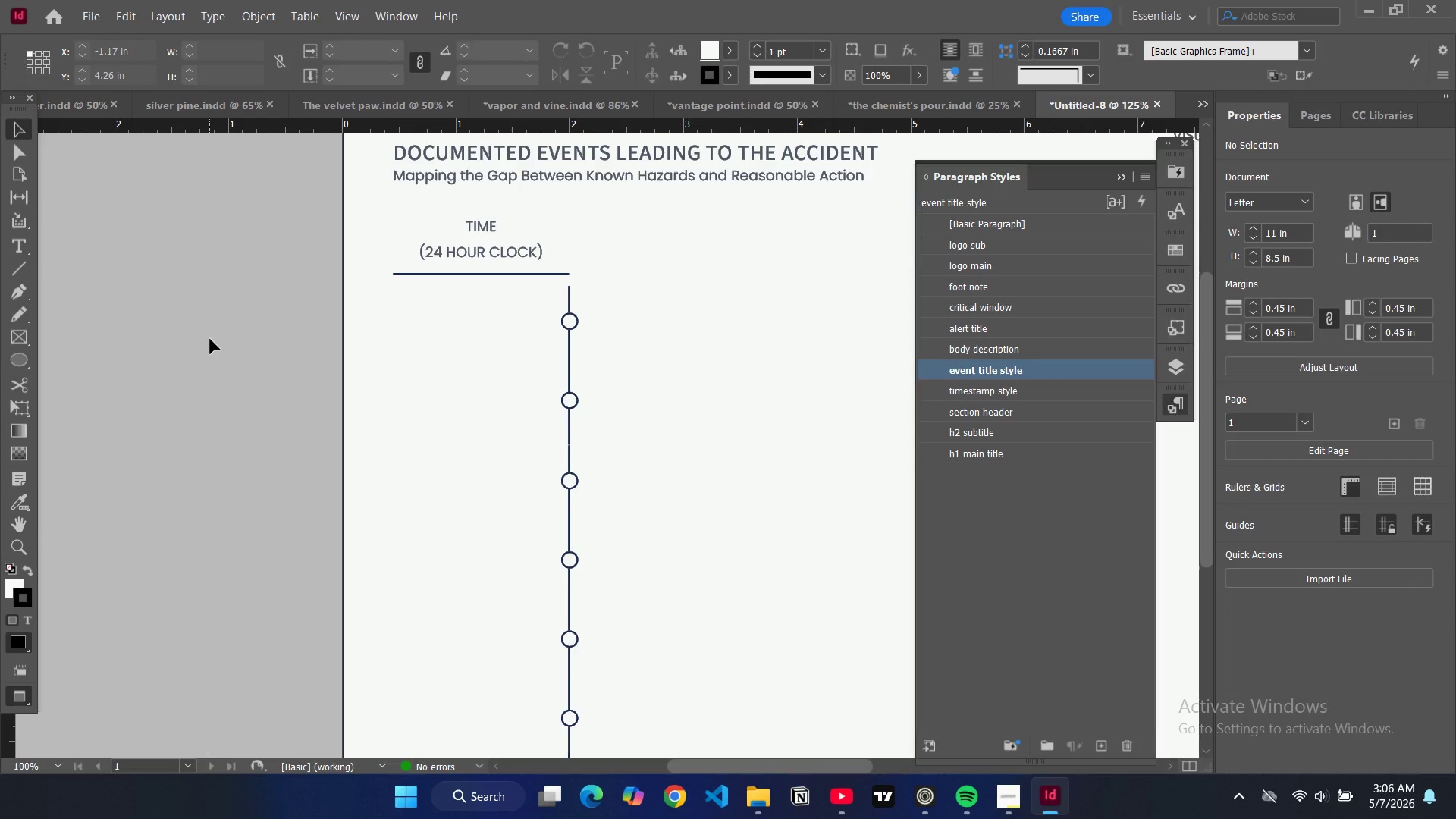 
scroll: coordinate [210, 339], scroll_direction: down, amount: 3.0
 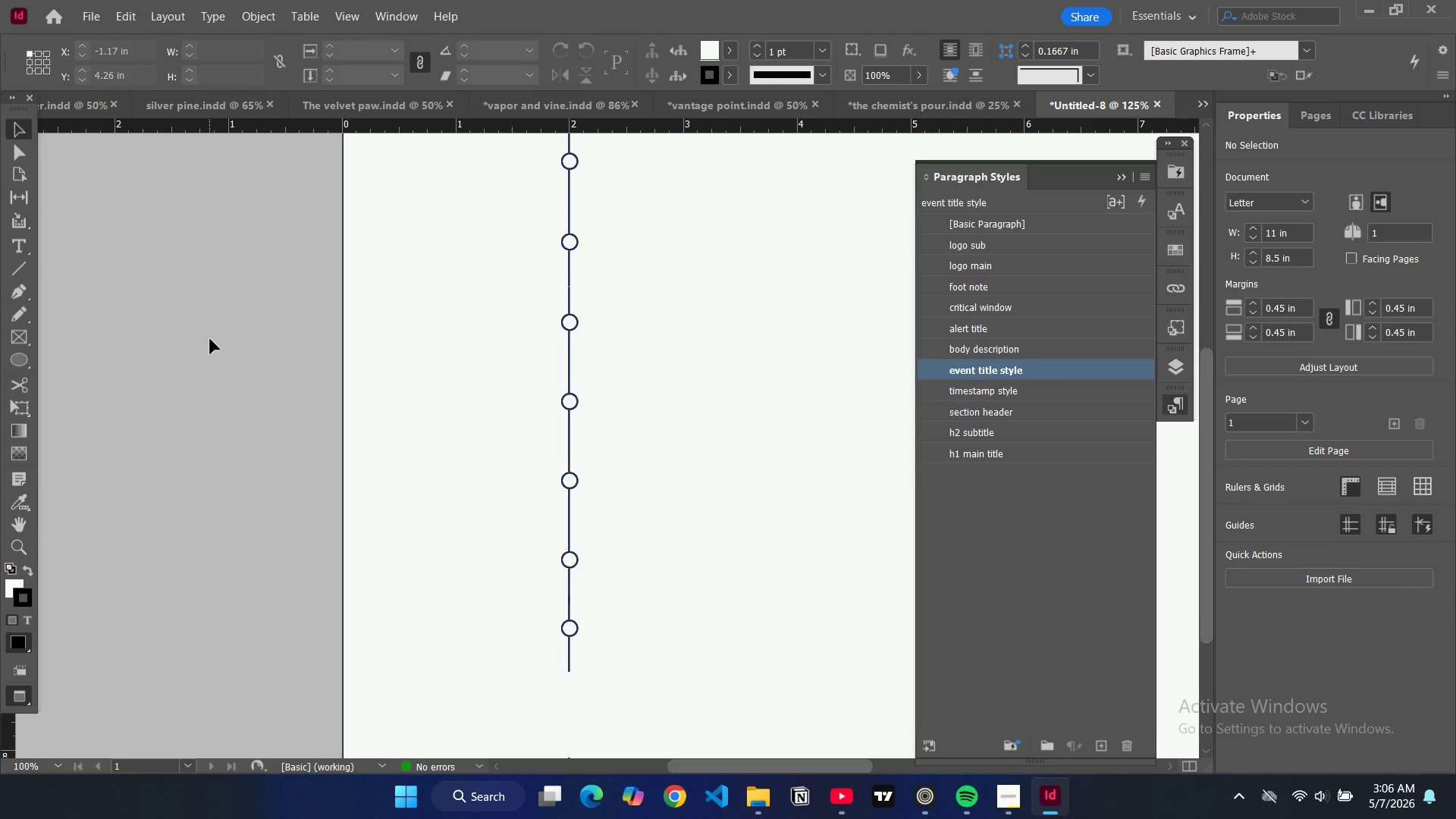 
scroll: coordinate [210, 339], scroll_direction: up, amount: 3.0
 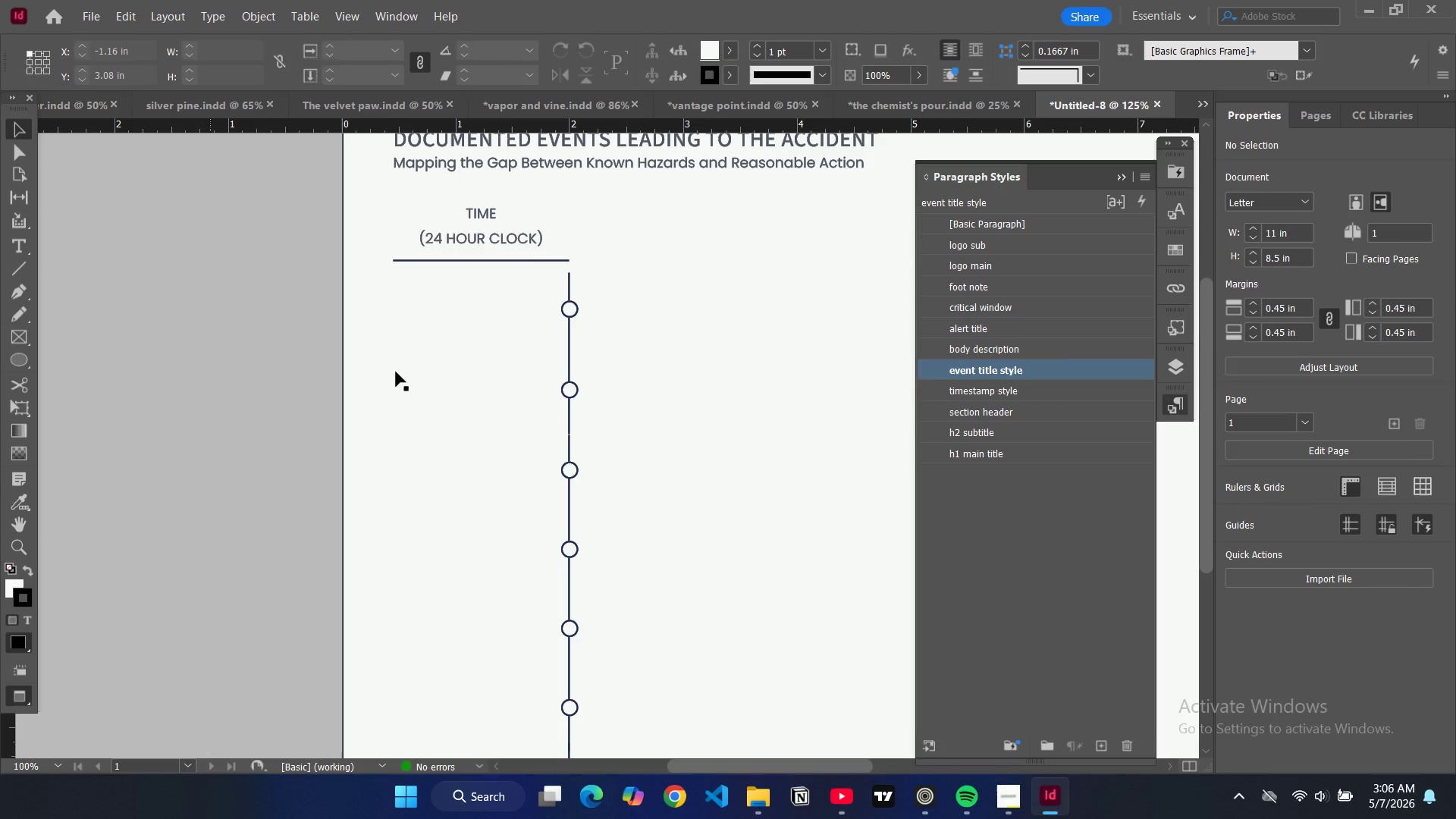 
key(W)
 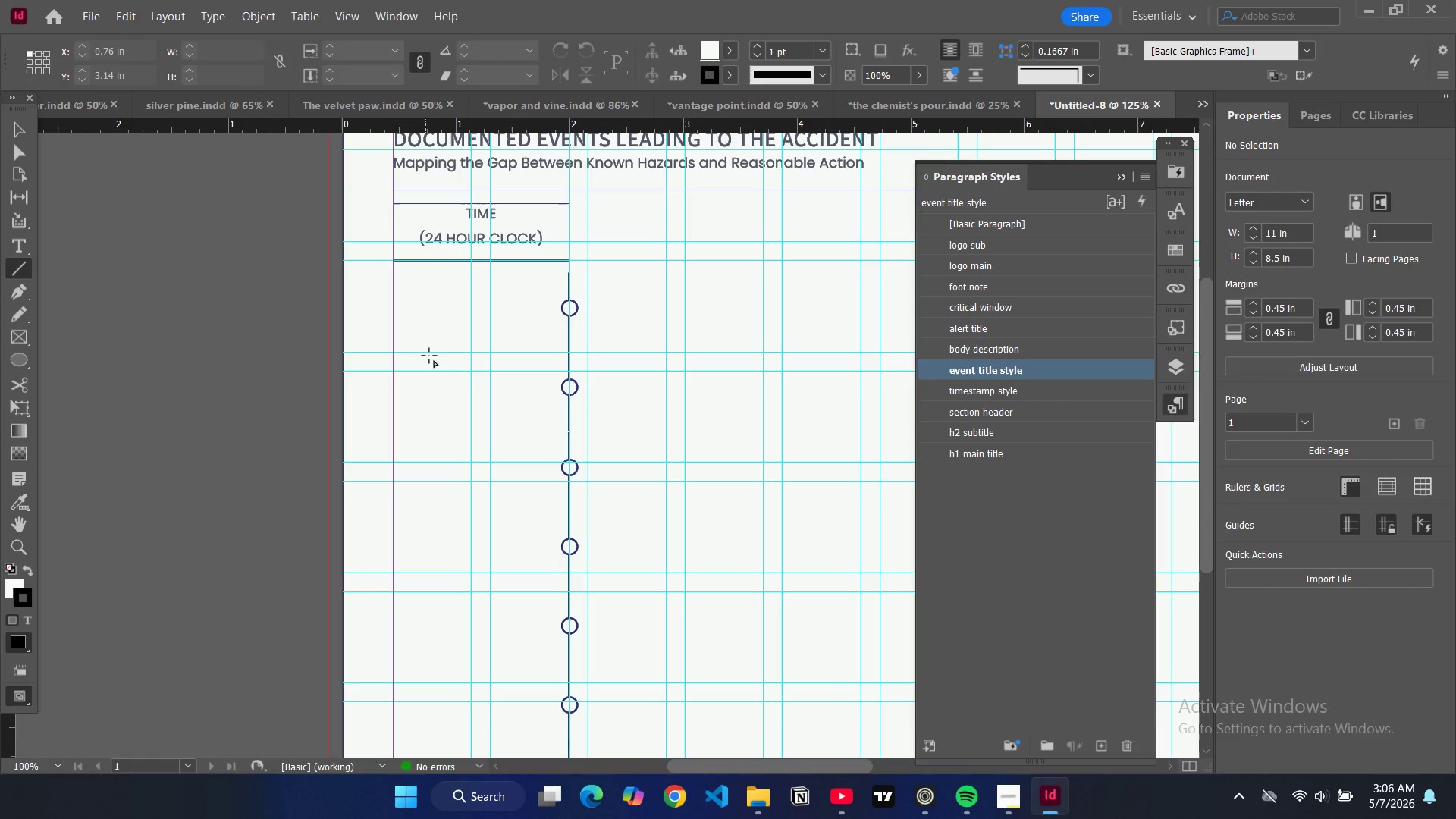 
wait(10.27)
 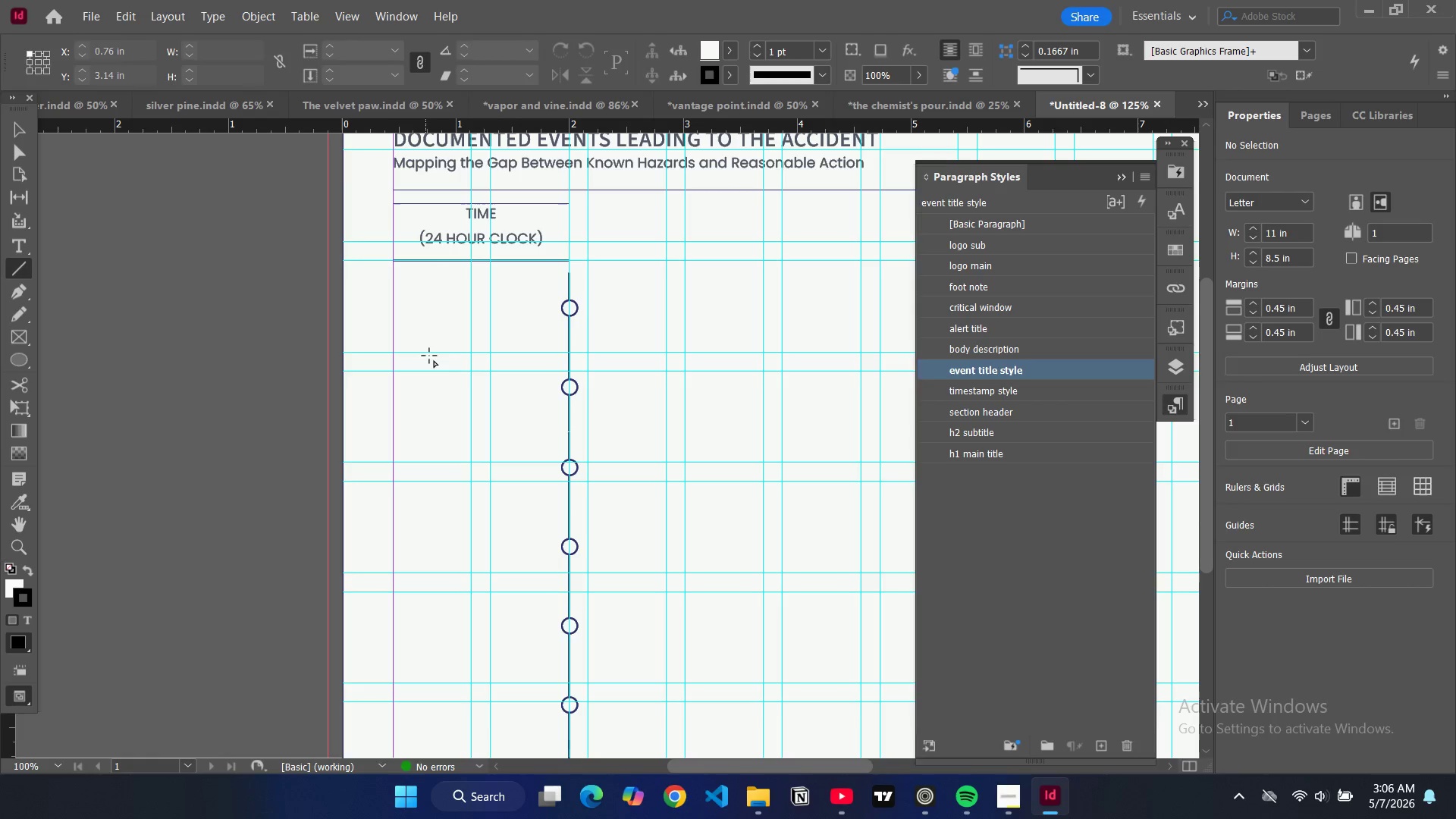 
left_click_drag(start_coordinate=[770, 767], to_coordinate=[830, 755])
 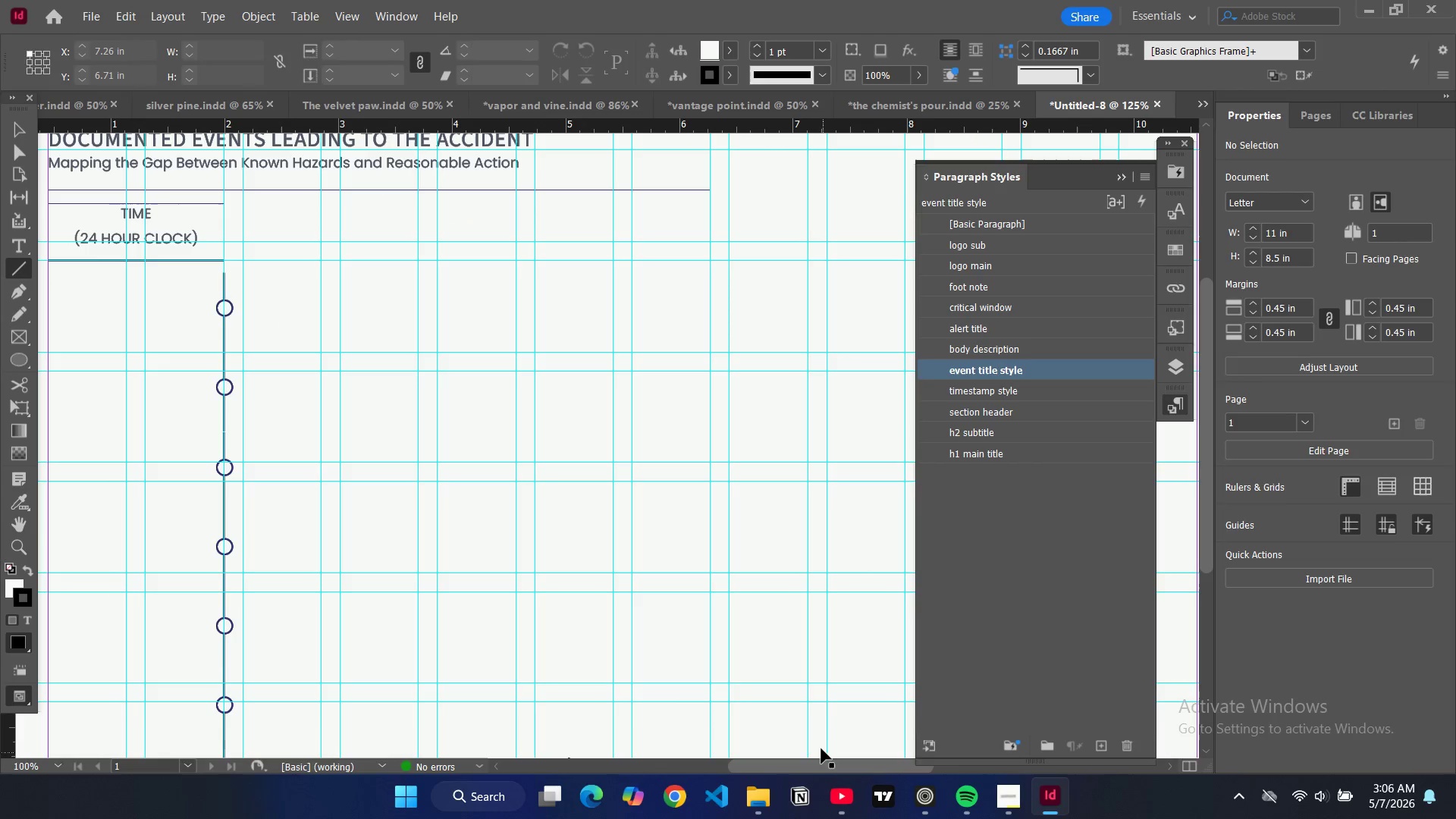 
key(Control+Minus)
 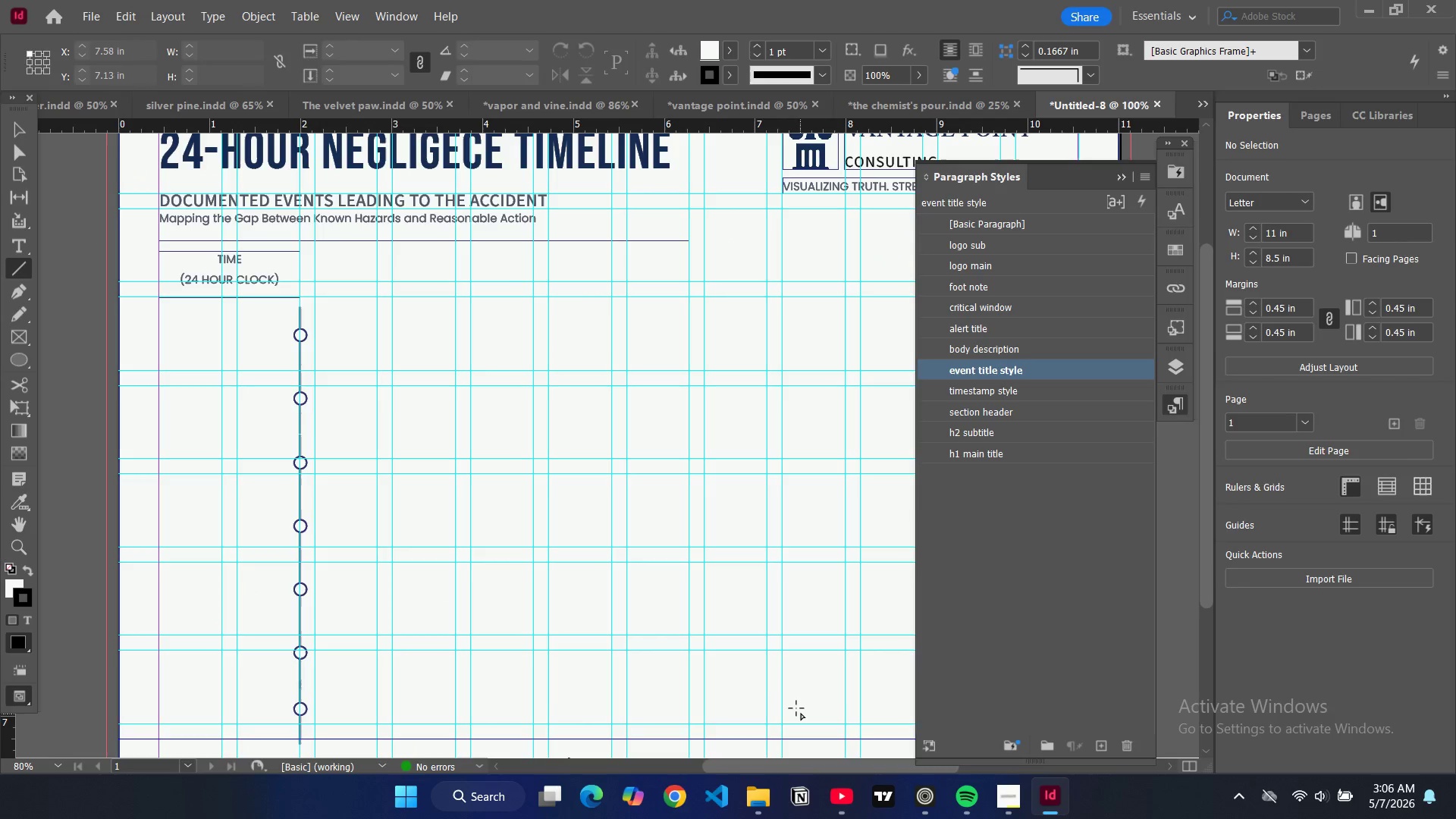 
hold_key(key=ControlRight, duration=0.72)
 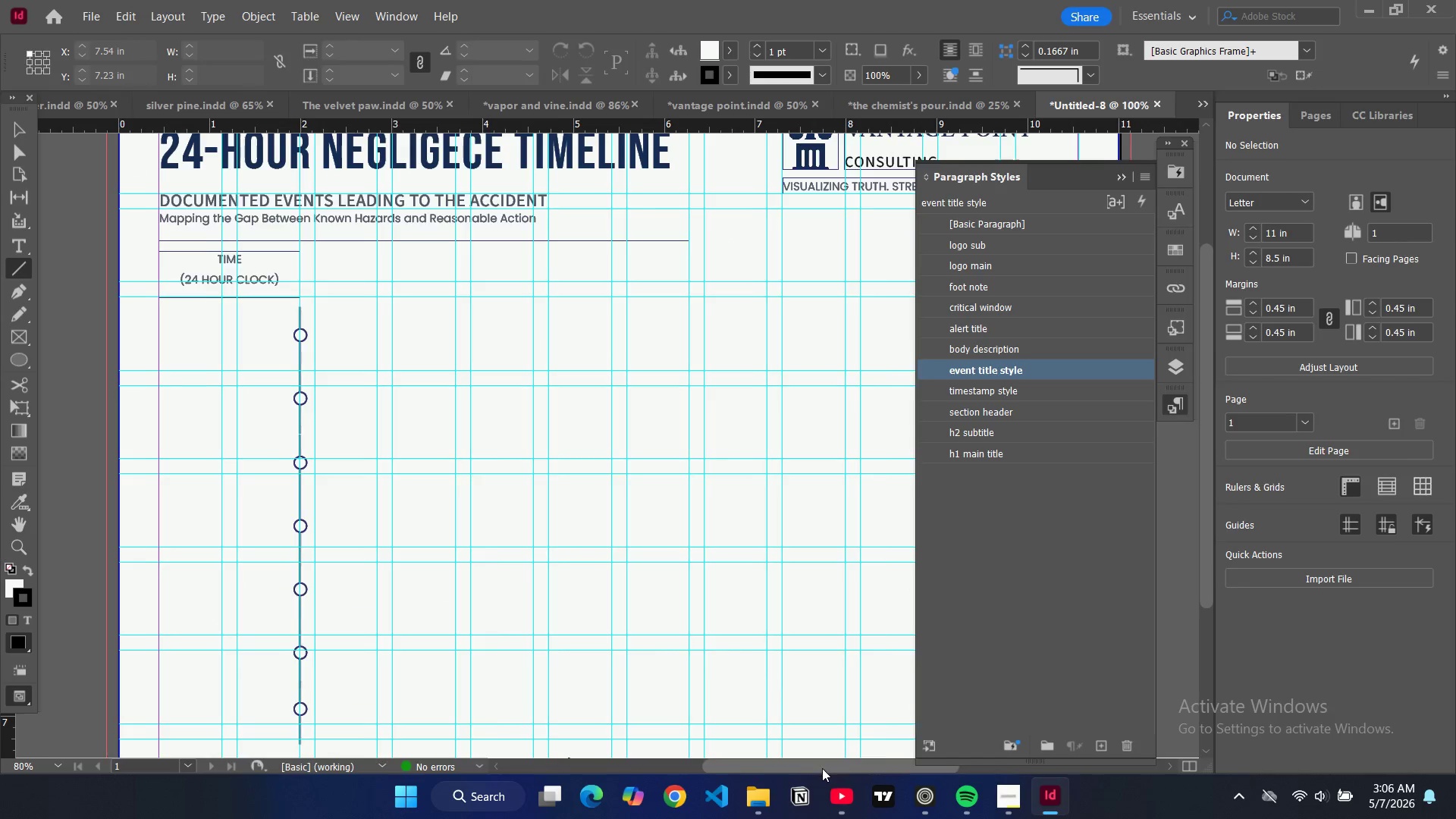 
left_click_drag(start_coordinate=[822, 768], to_coordinate=[843, 769])
 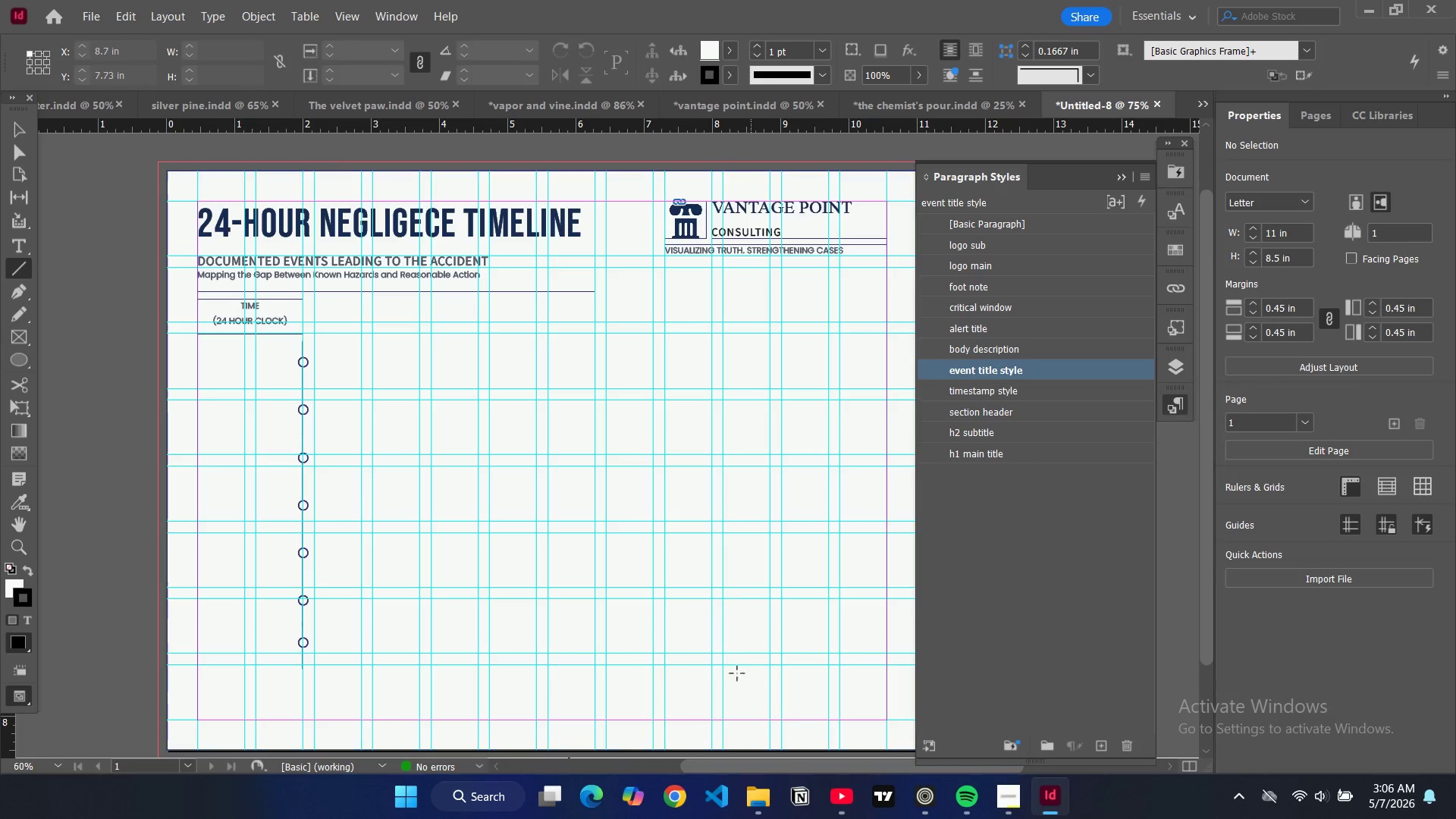 
key(Control+Minus)
 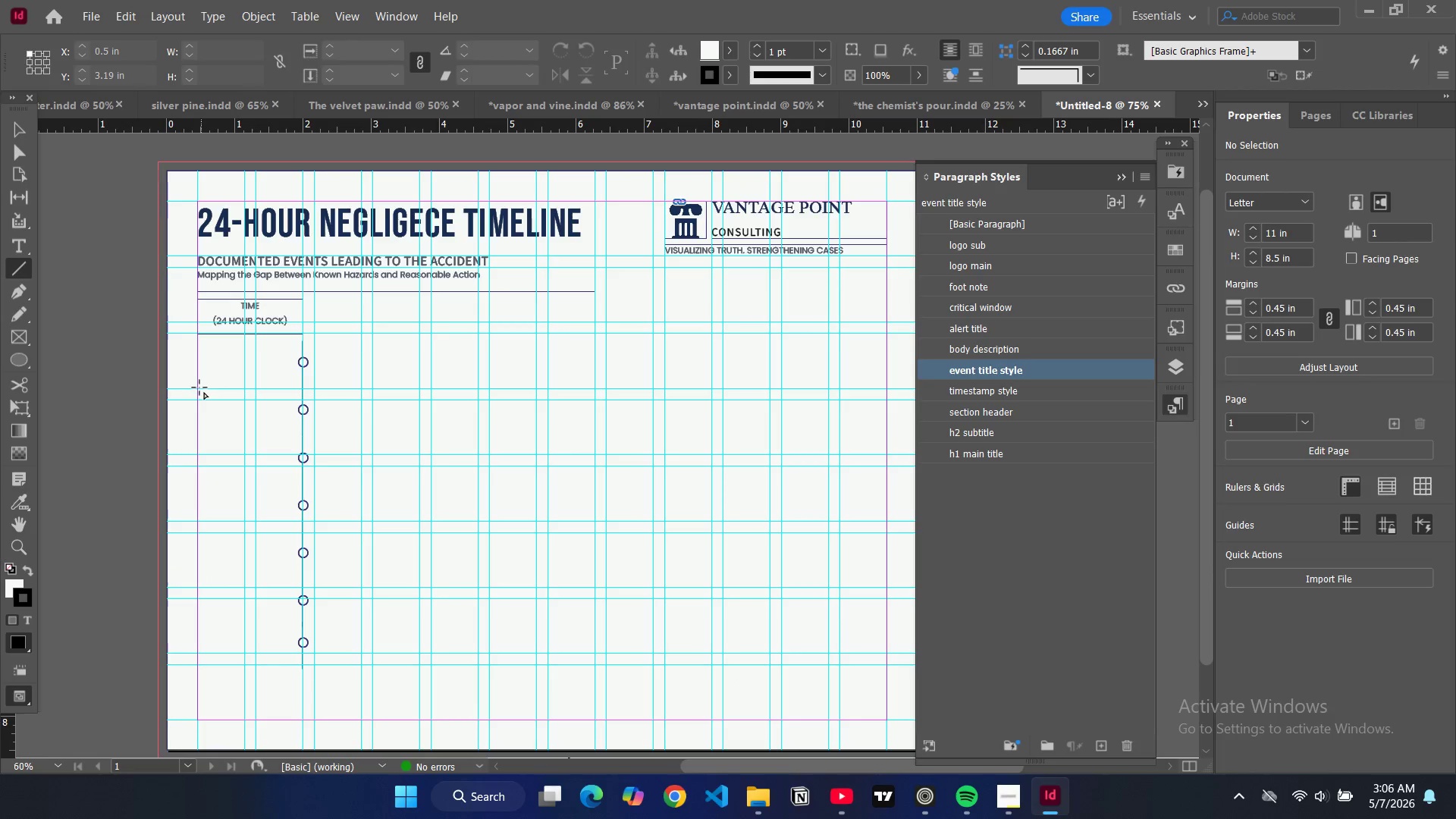 
left_click_drag(start_coordinate=[198, 388], to_coordinate=[887, 388])
 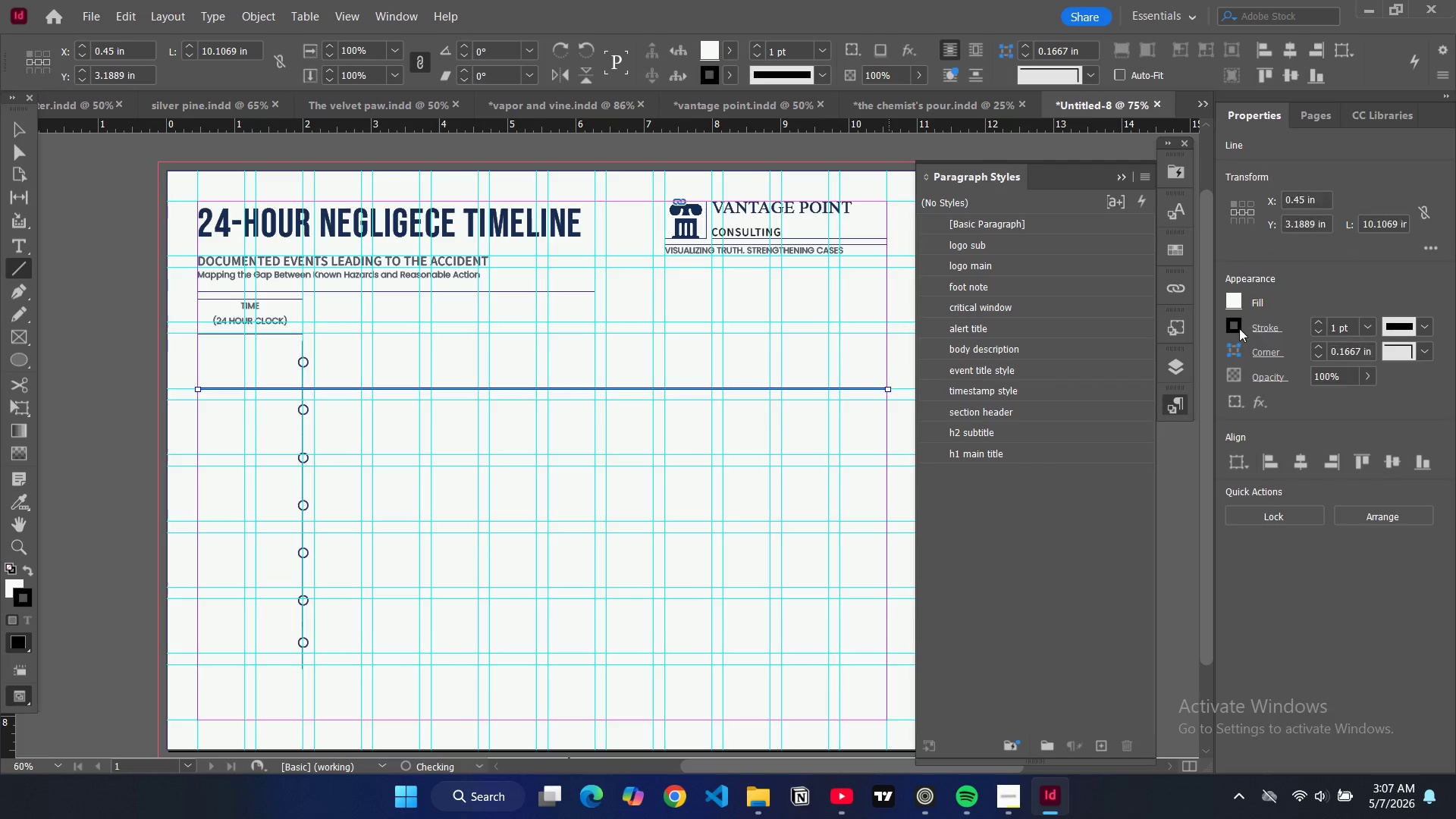 
left_click([1239, 329])
 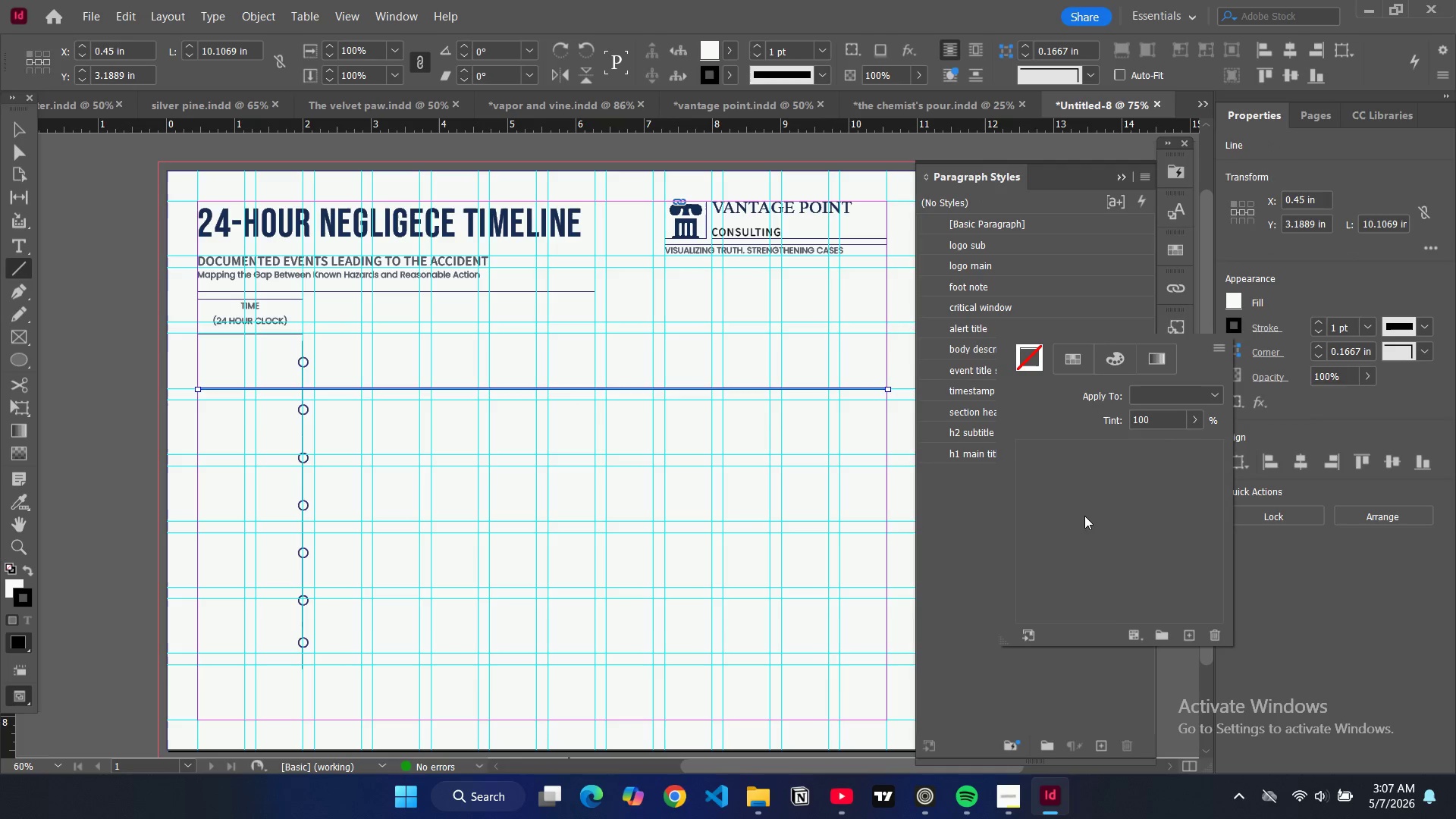 
scroll: coordinate [1078, 545], scroll_direction: down, amount: 11.0
 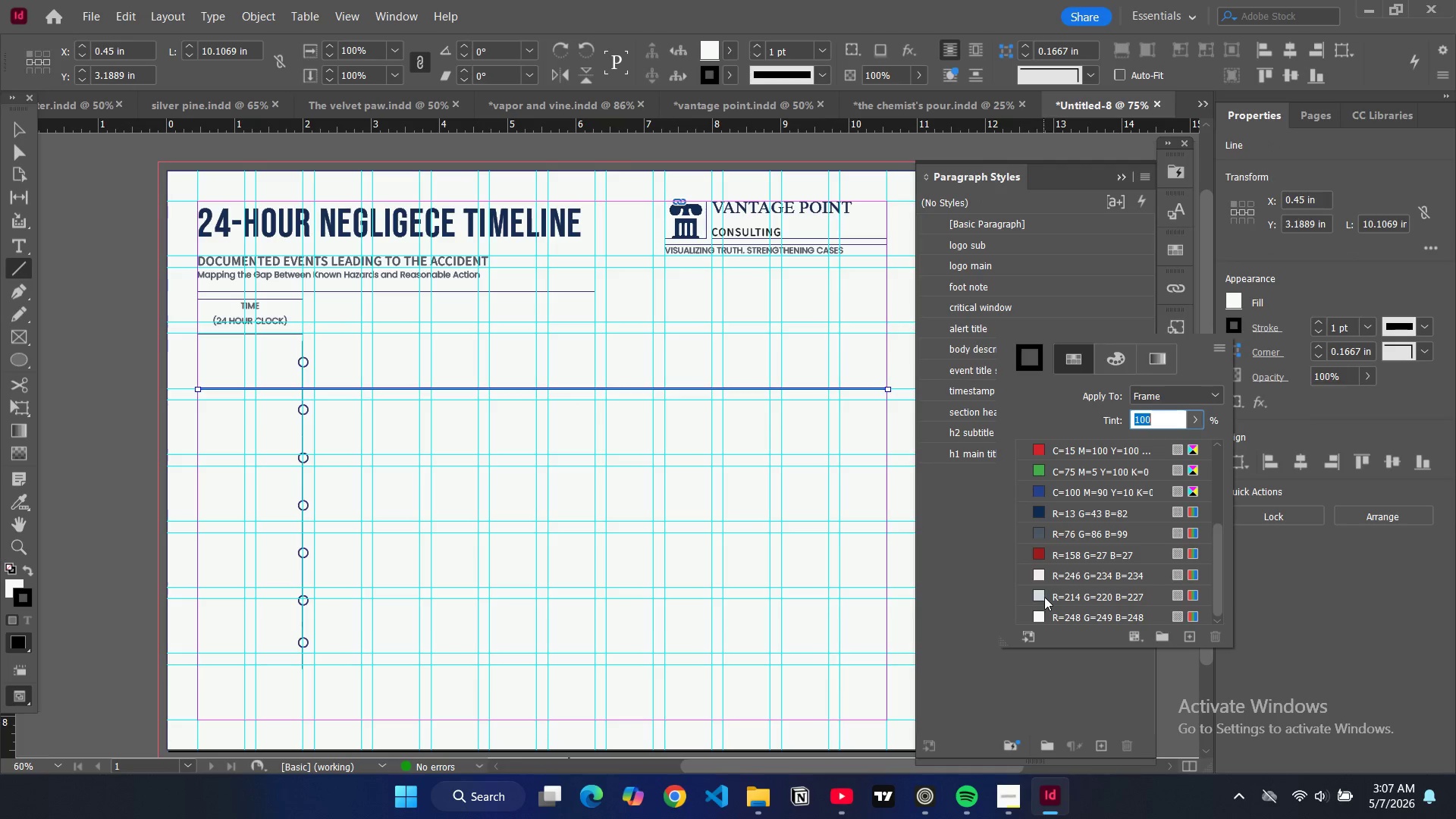 
left_click([1040, 597])
 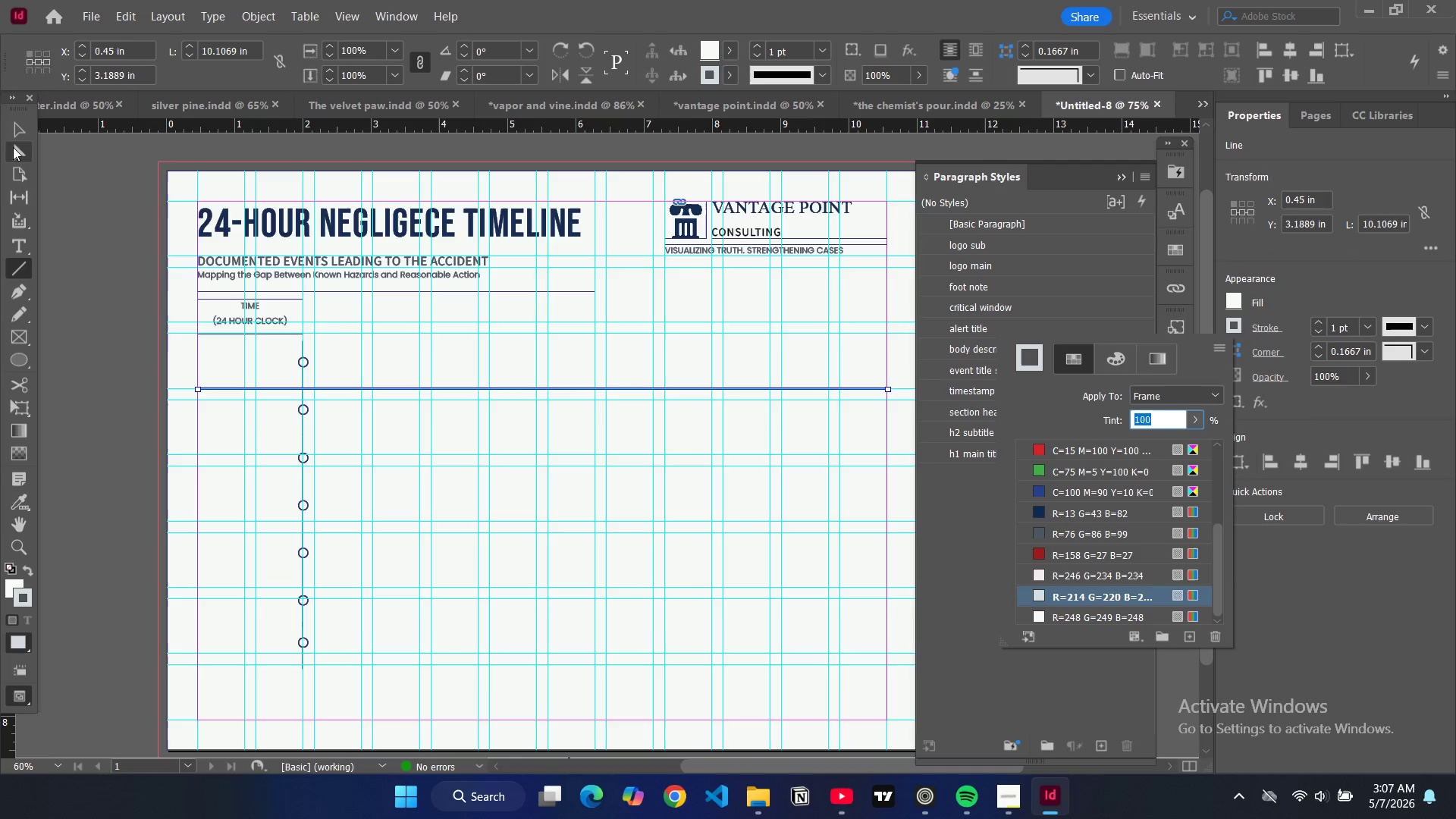 
left_click([21, 122])
 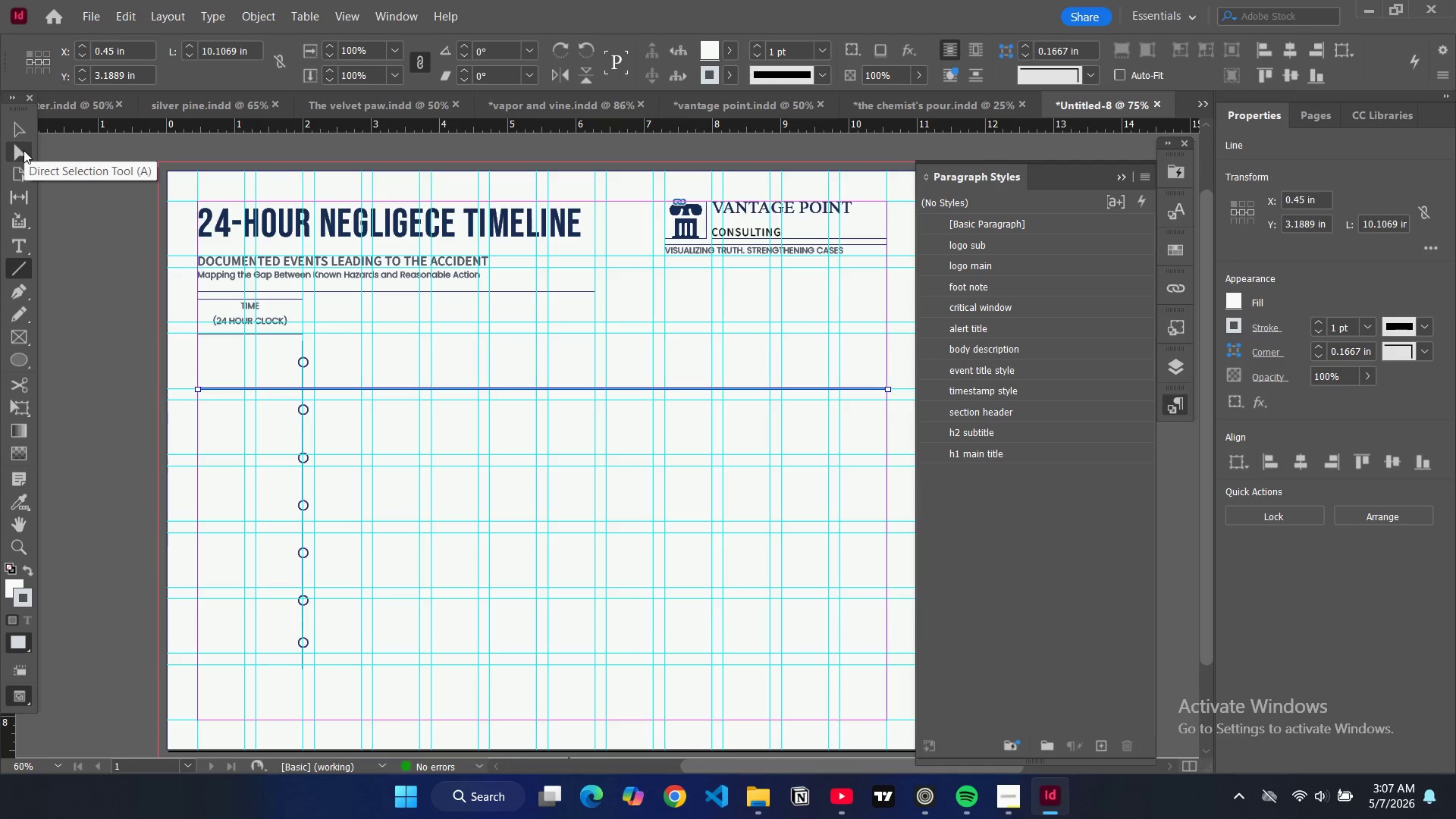 
double_click([99, 231])
 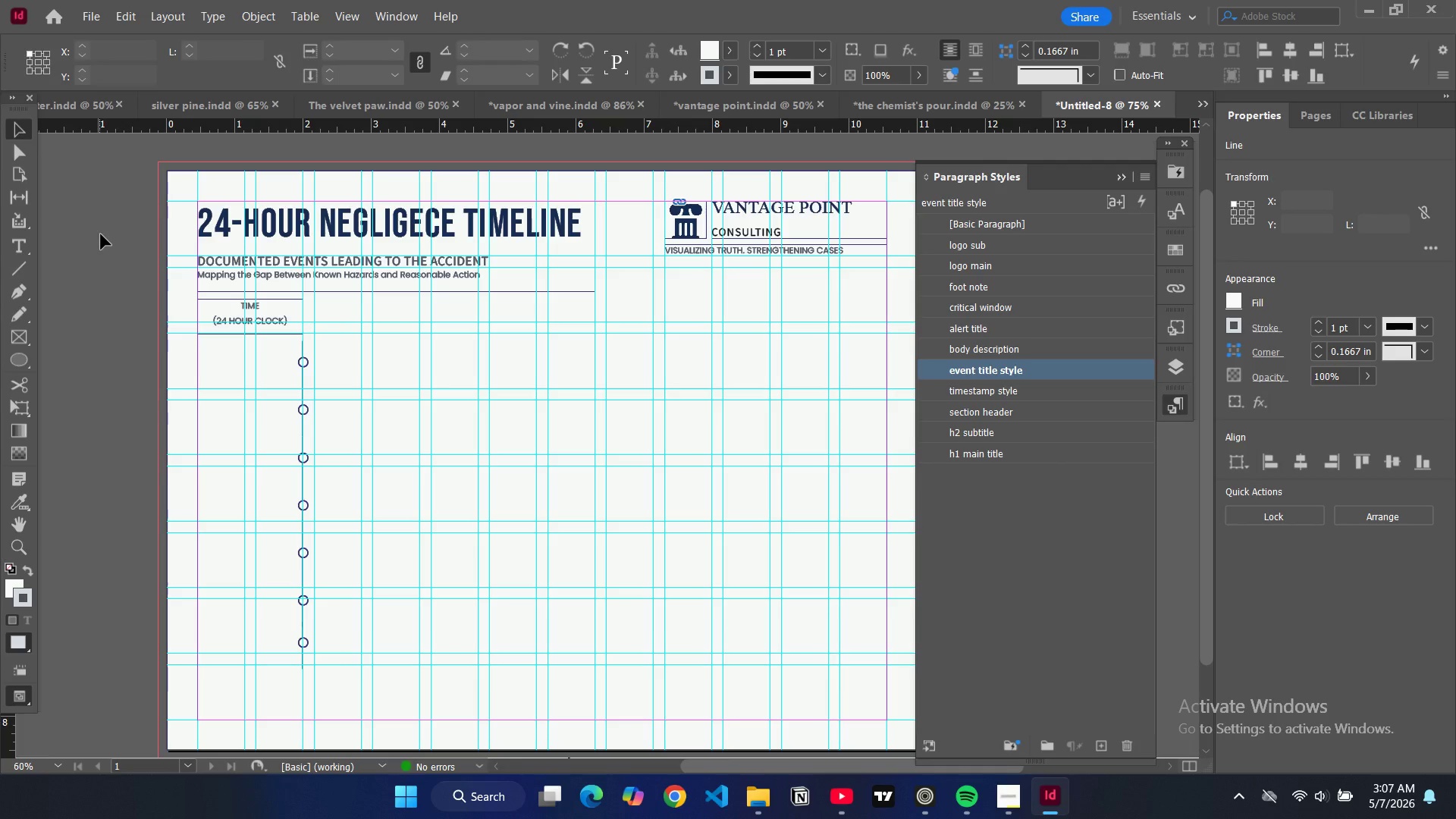 
key(W)
 